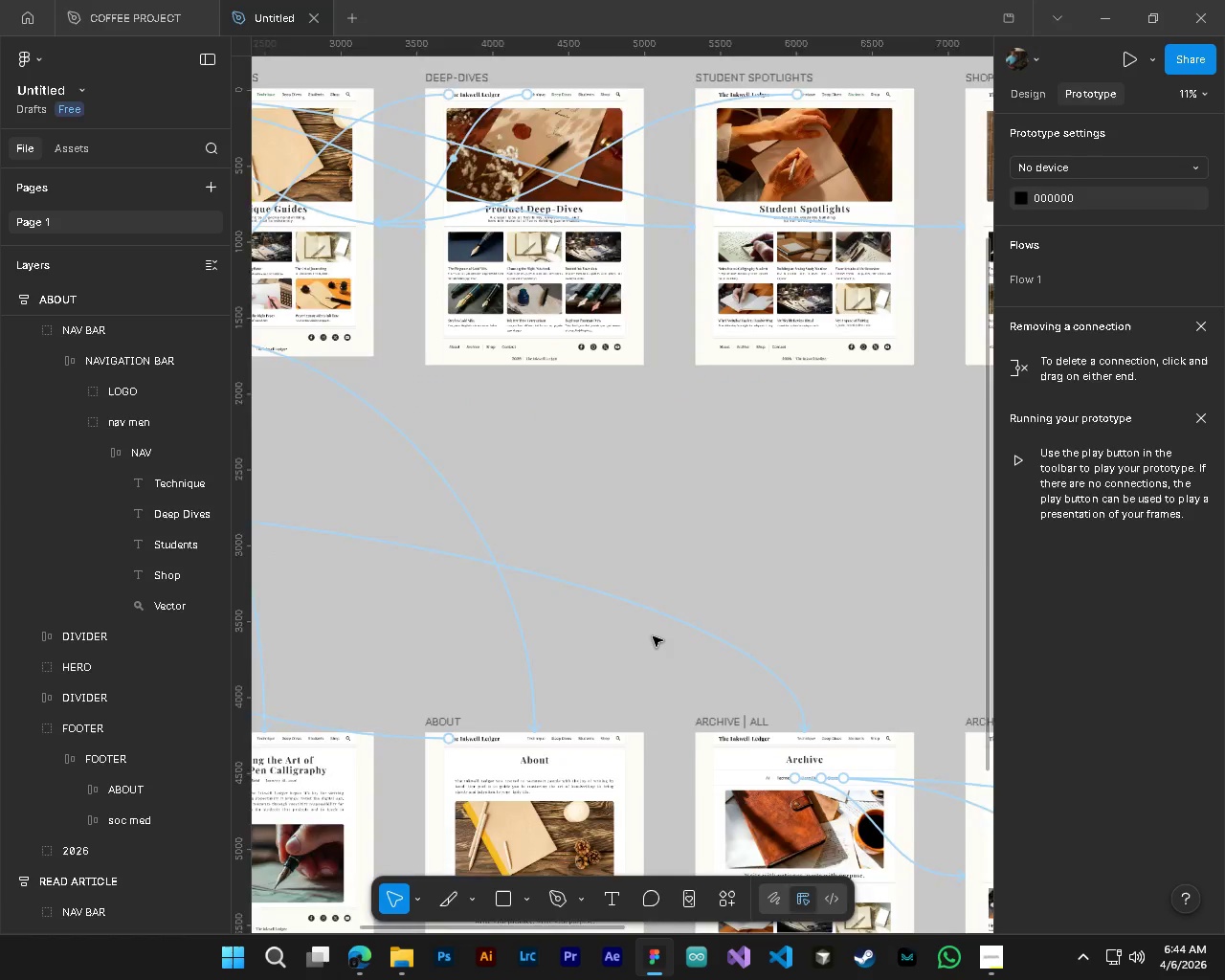 
key(Alt+Control+AltLeft)
 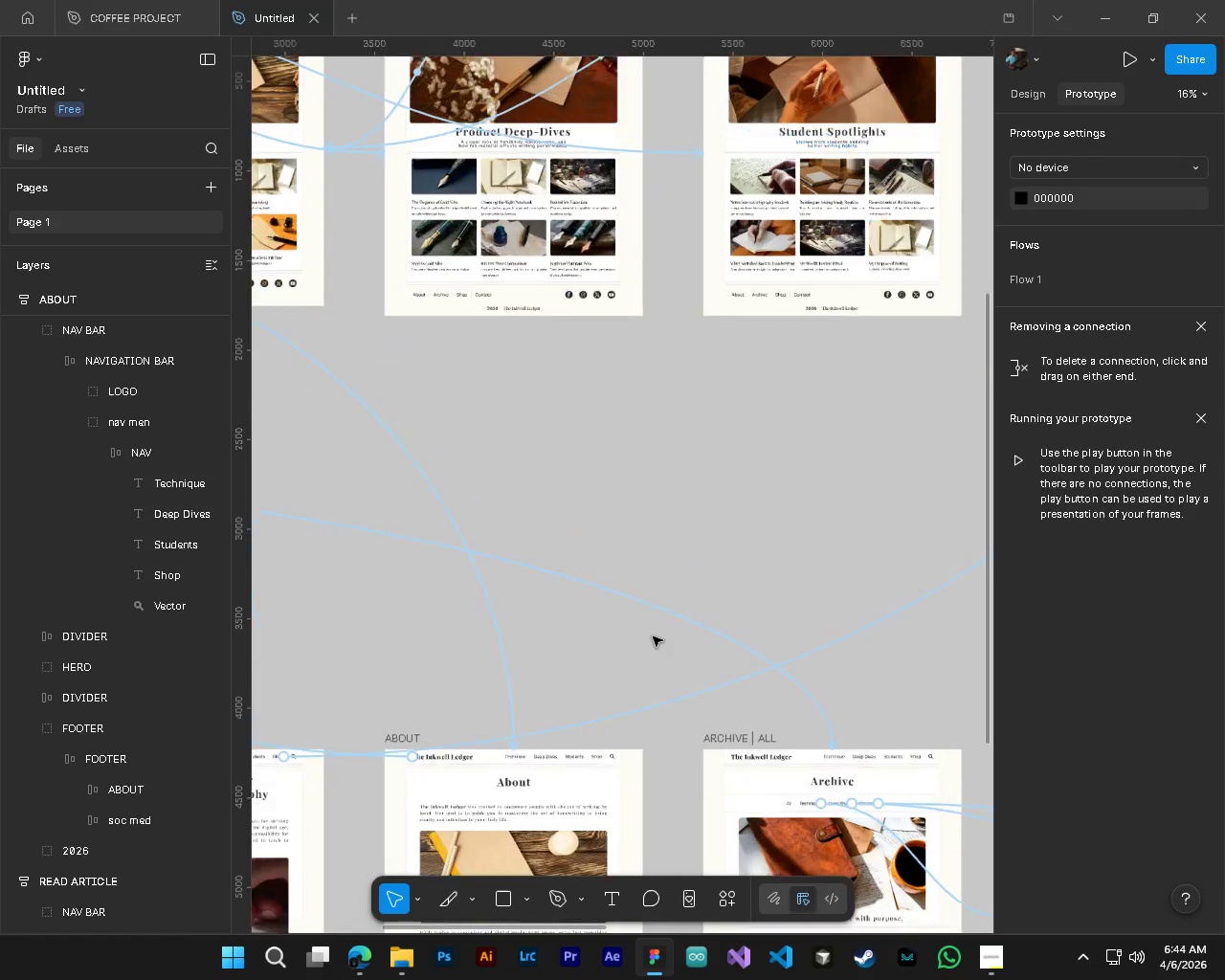 
key(Alt+Control+AltLeft)
 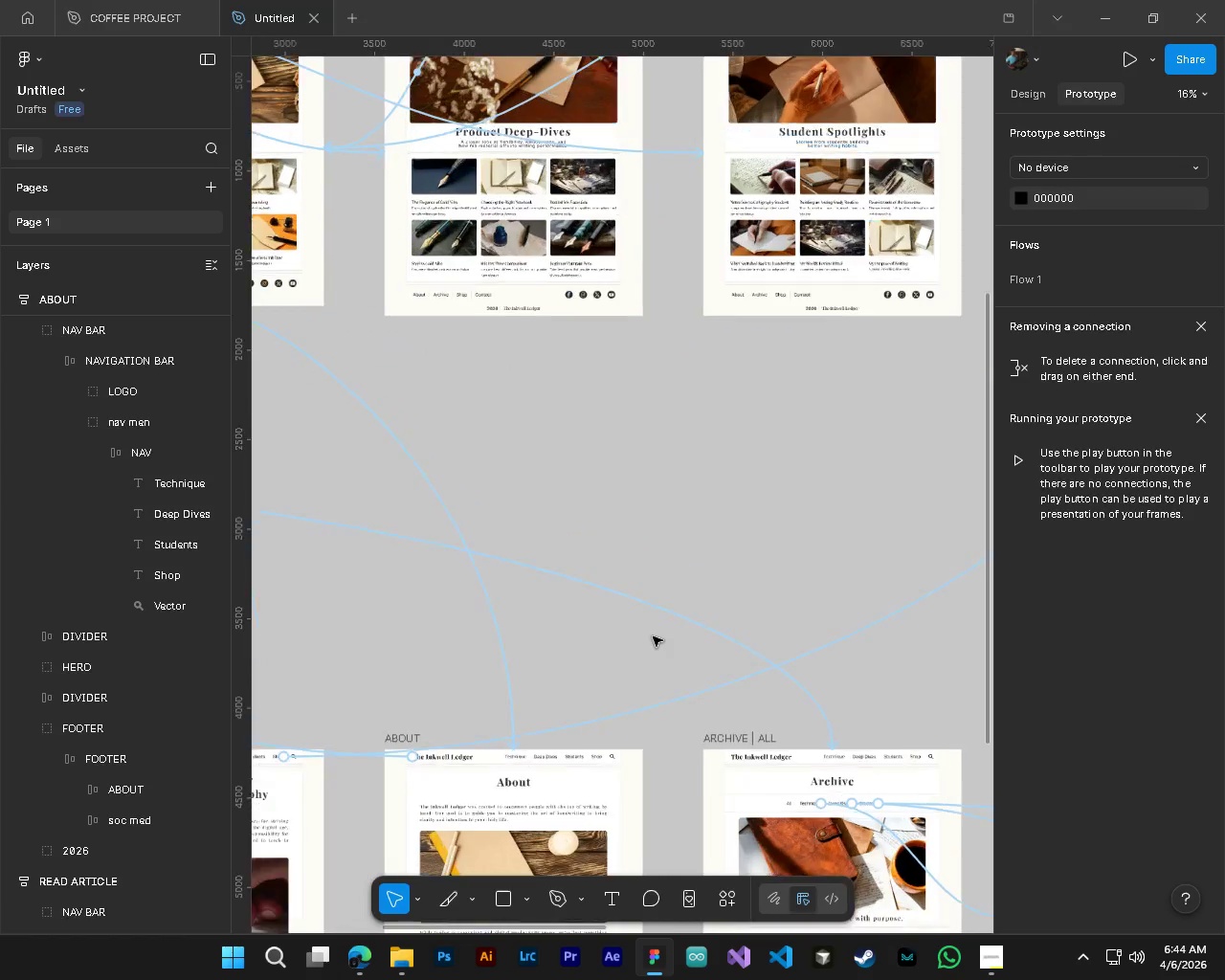 
key(Alt+Control+AltLeft)
 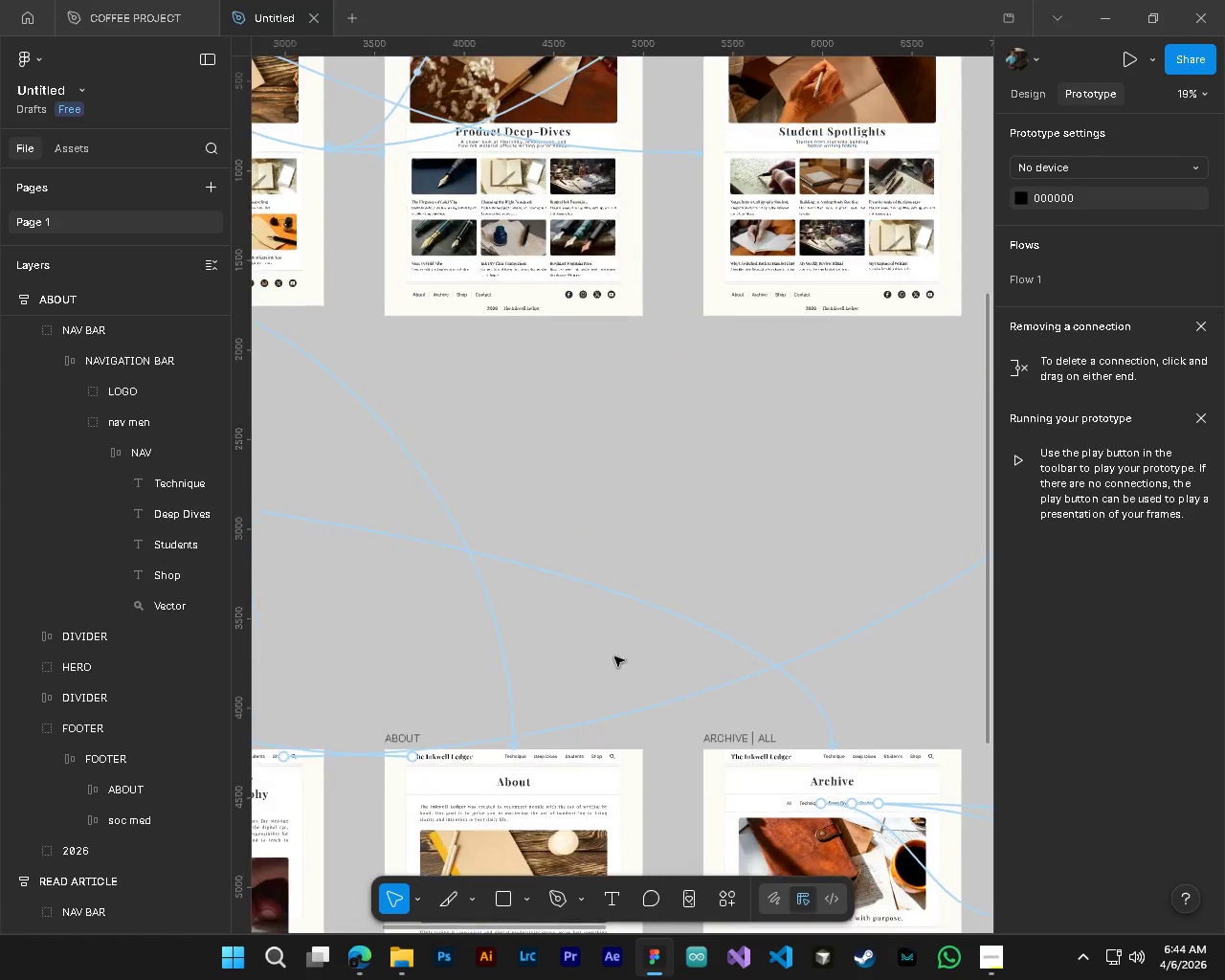 
key(Alt+Control+AltLeft)
 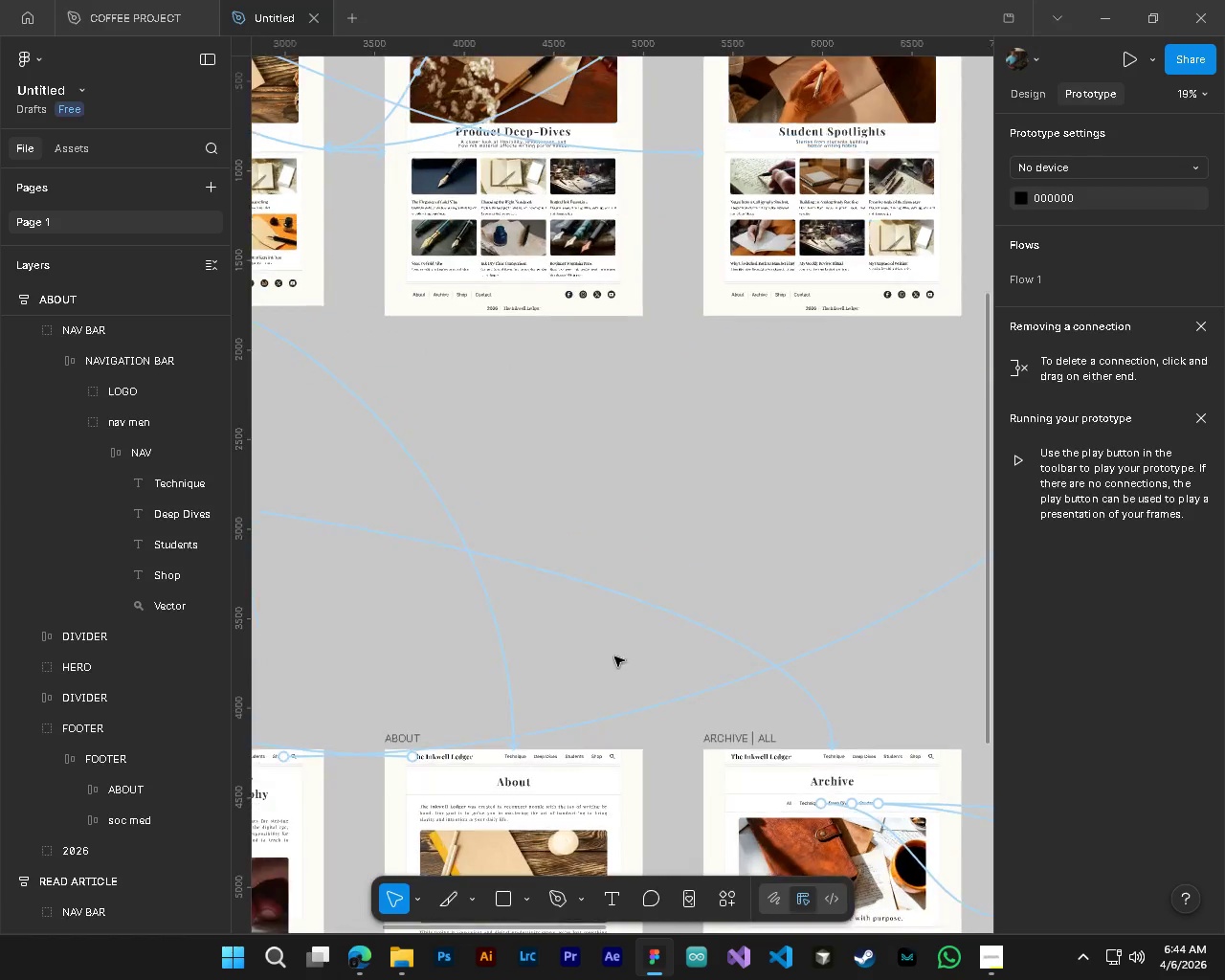 
key(Alt+Control+AltLeft)
 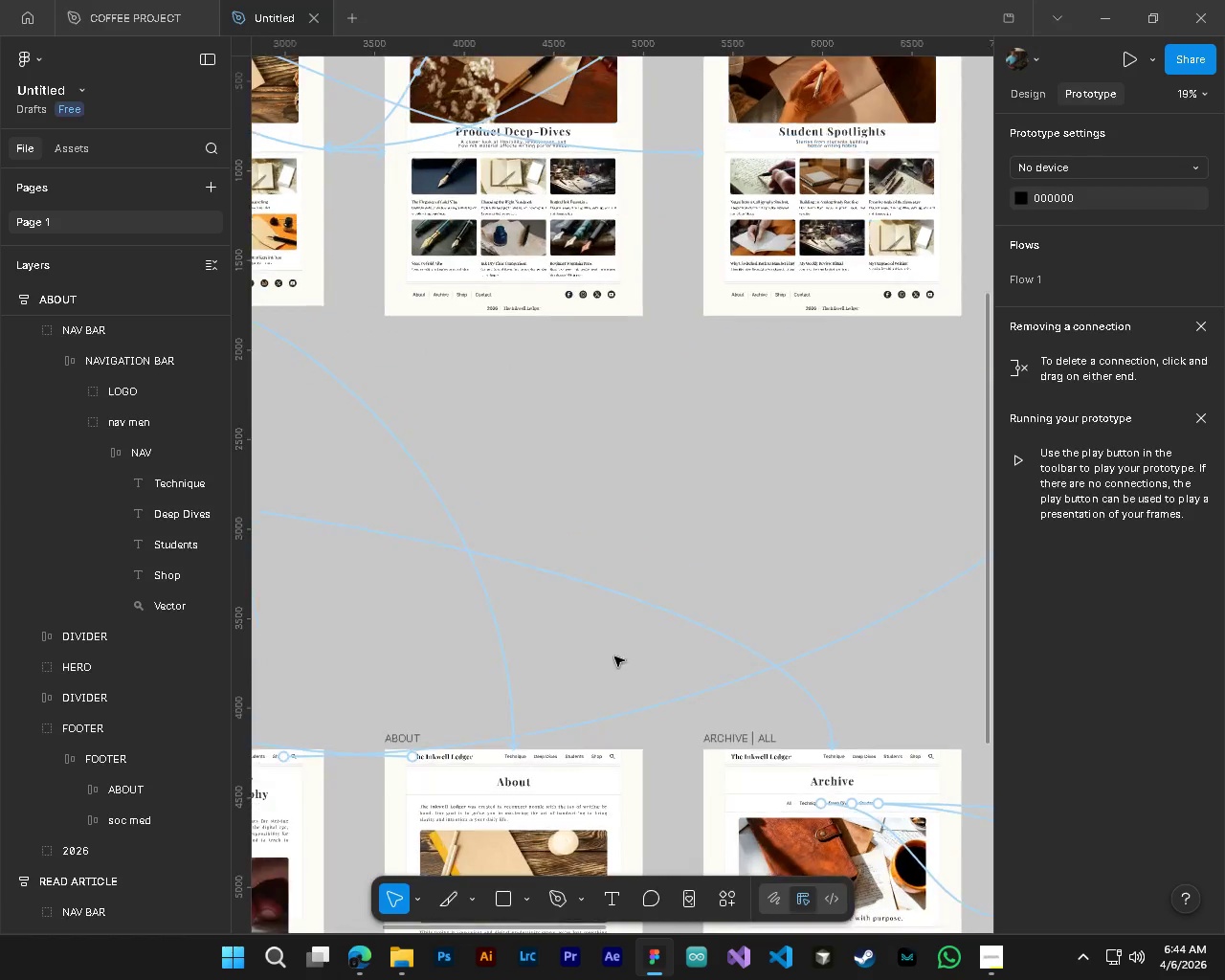 
key(Alt+Control+AltLeft)
 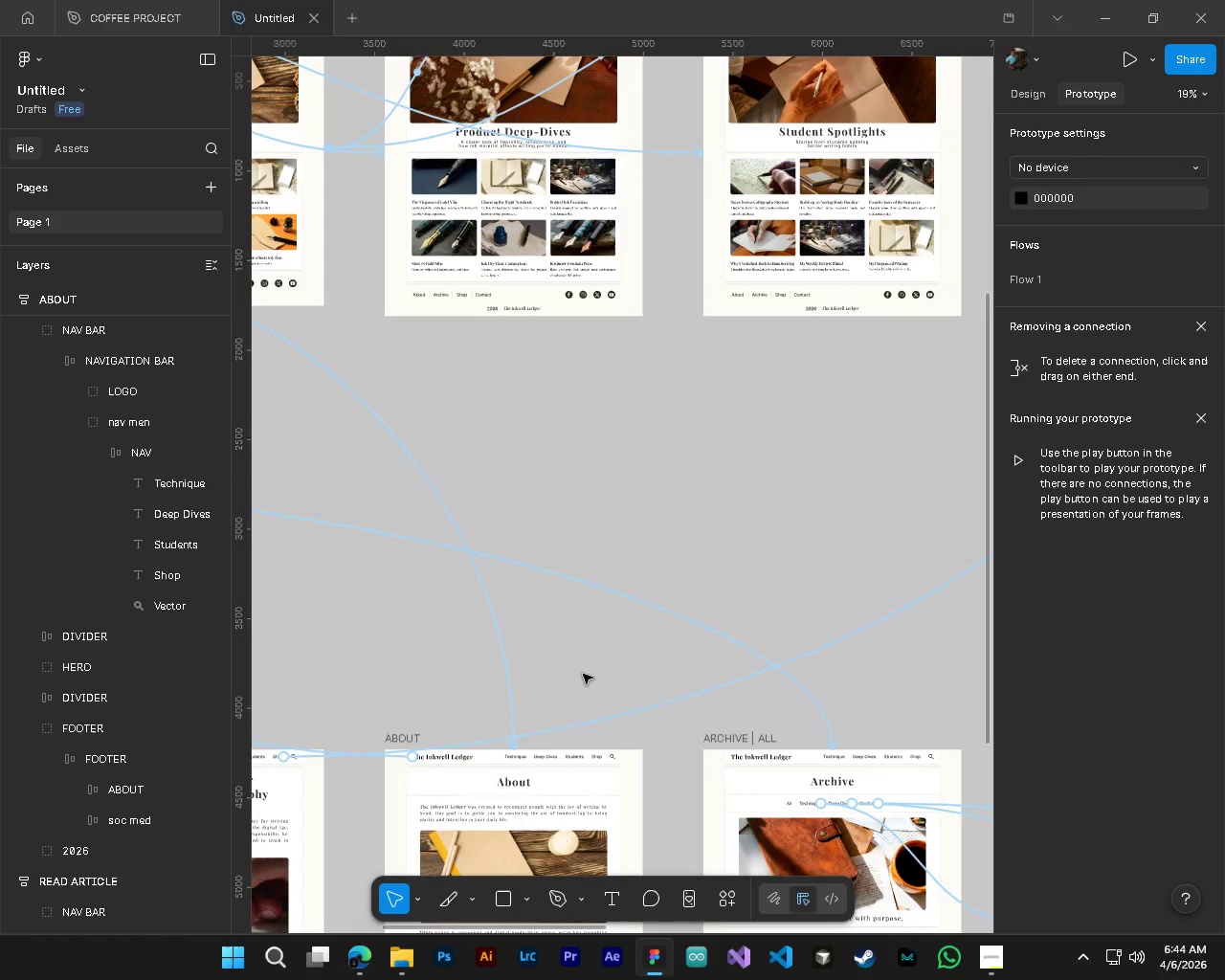 
key(Alt+Control+AltLeft)
 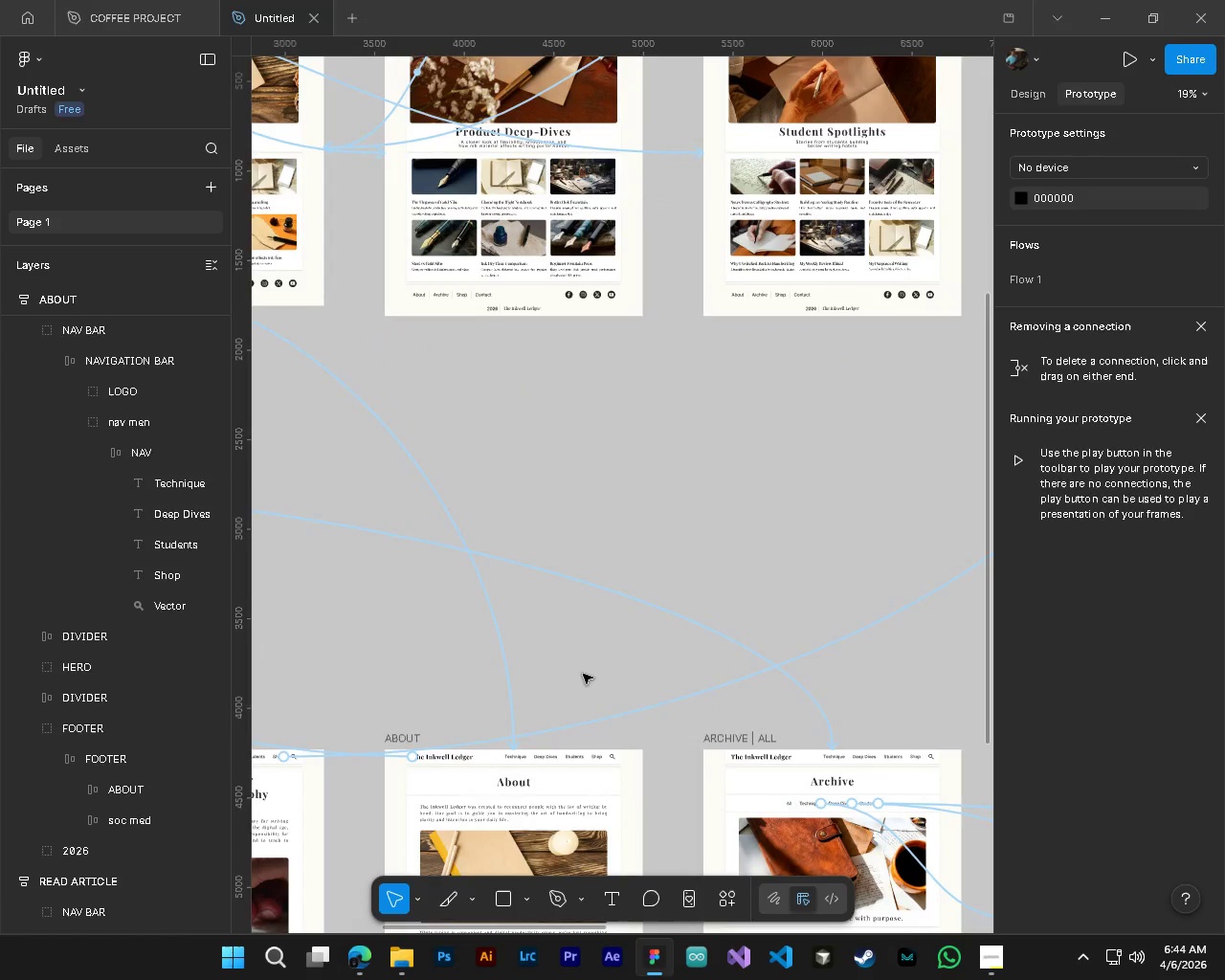 
key(Alt+Control+AltLeft)
 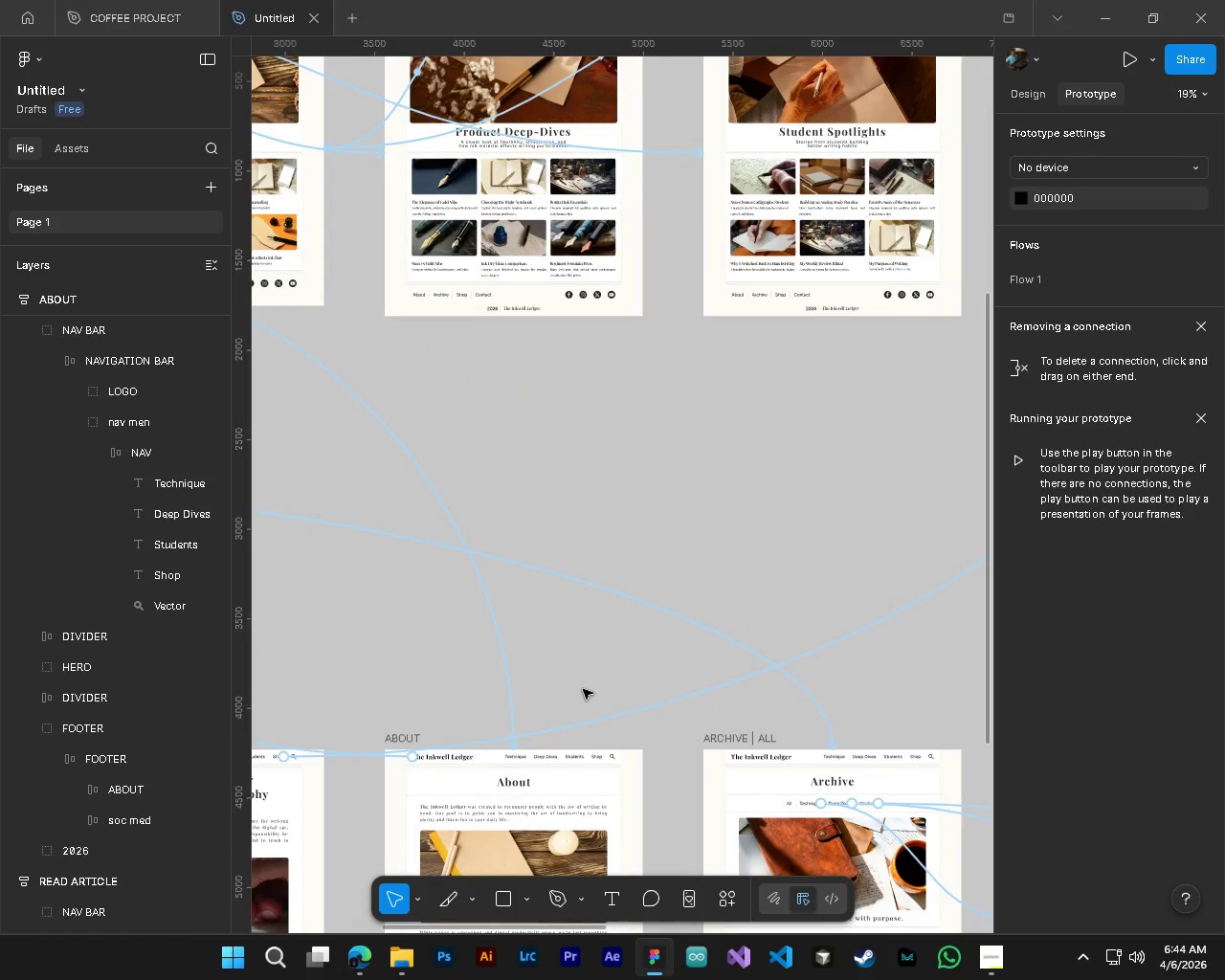 
key(Alt+Control+AltLeft)
 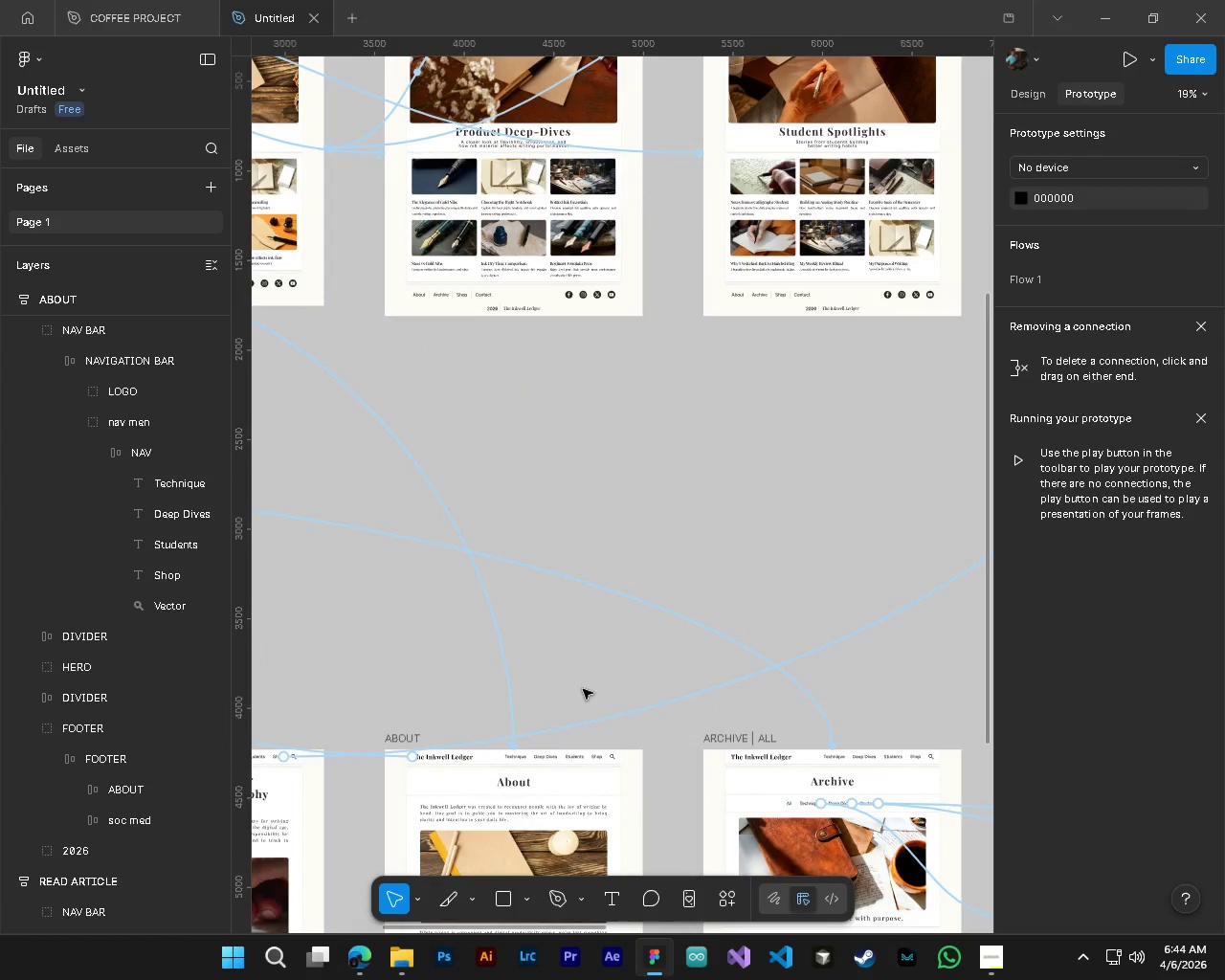 
key(Alt+Control+AltLeft)
 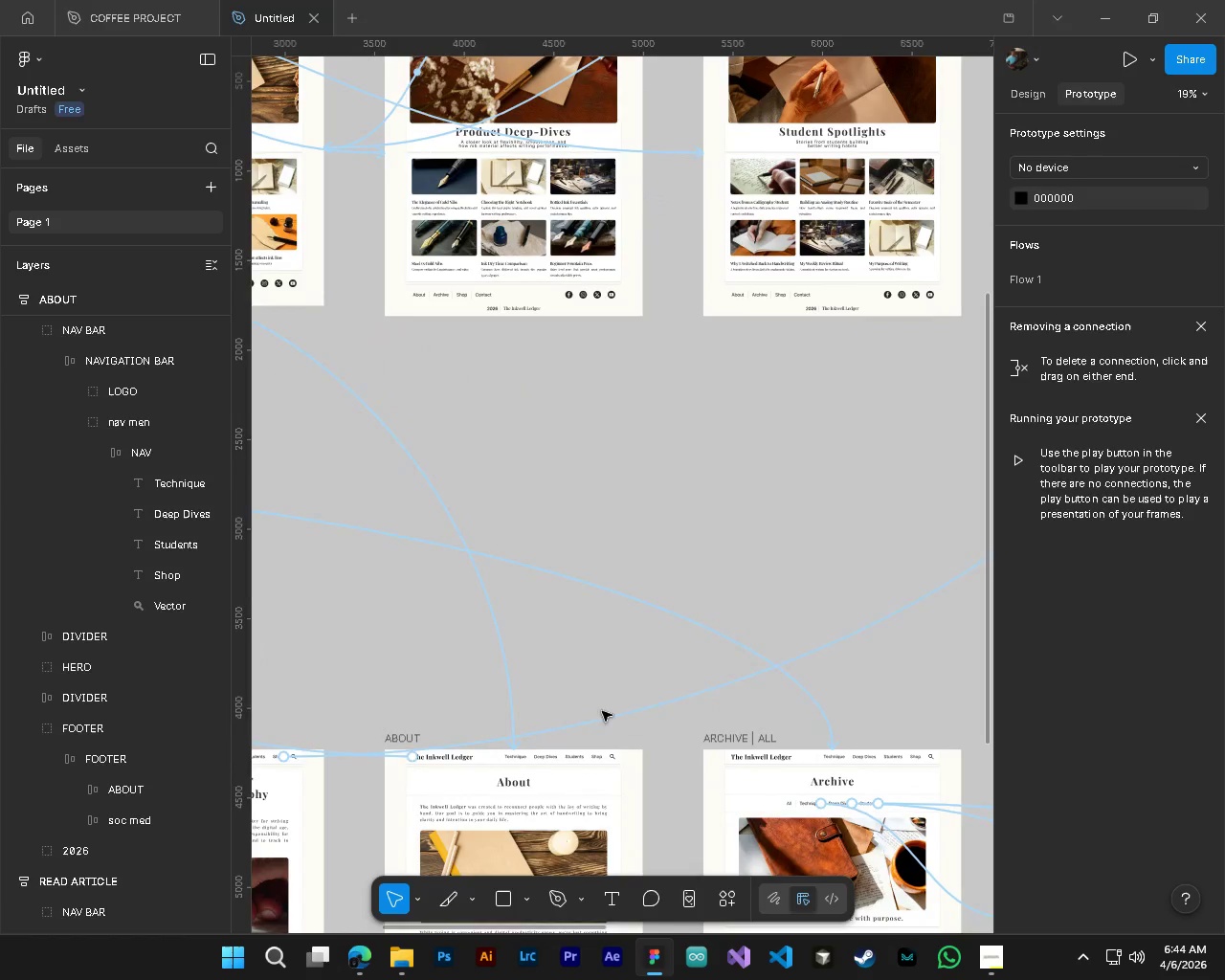 
hold_key(key=AltLeft, duration=1.09)
 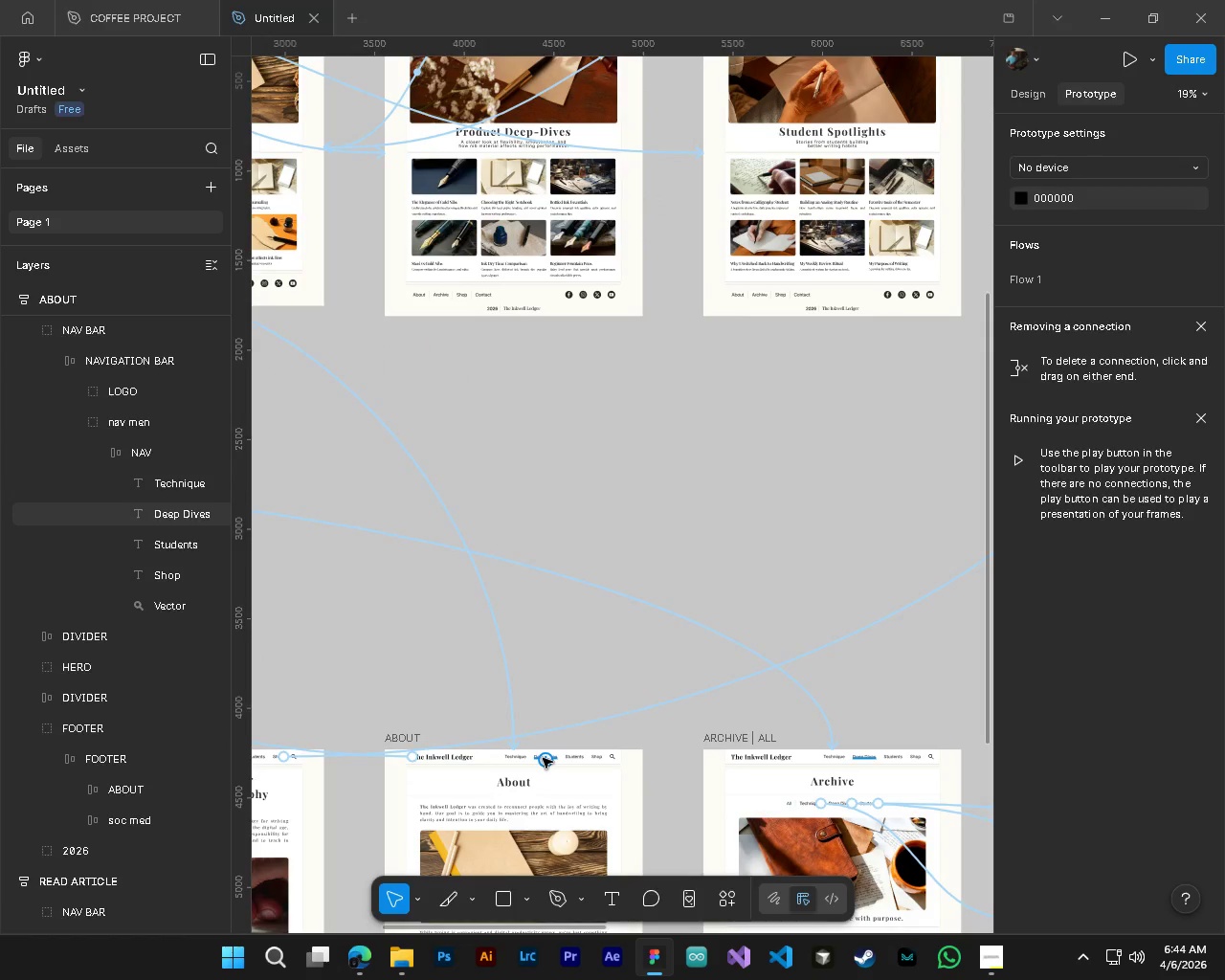 
scroll: coordinate [653, 636], scroll_direction: up, amount: 9.0
 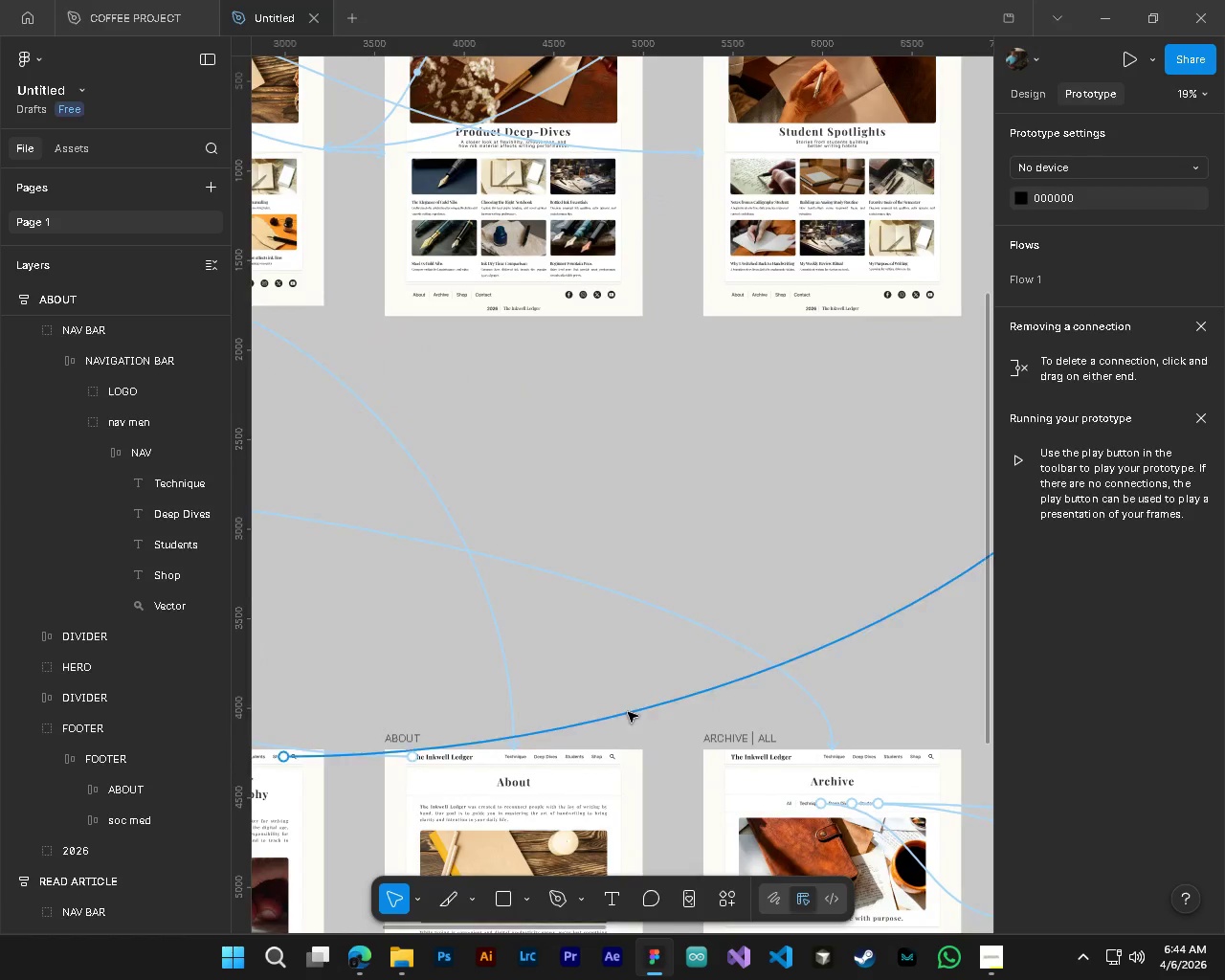 
hold_key(key=AltLeft, duration=1.33)
 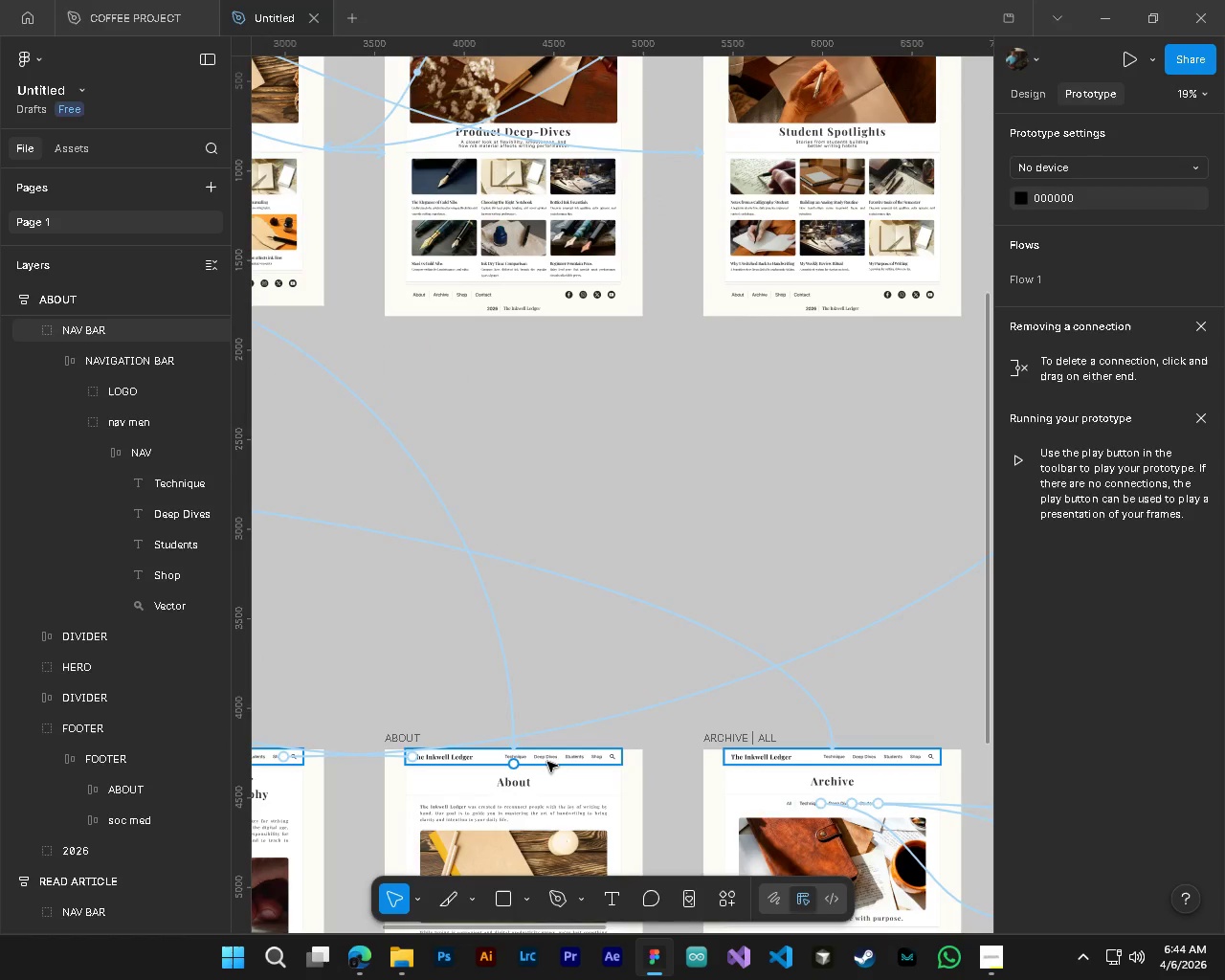 
key(Alt+Control+AltLeft)
 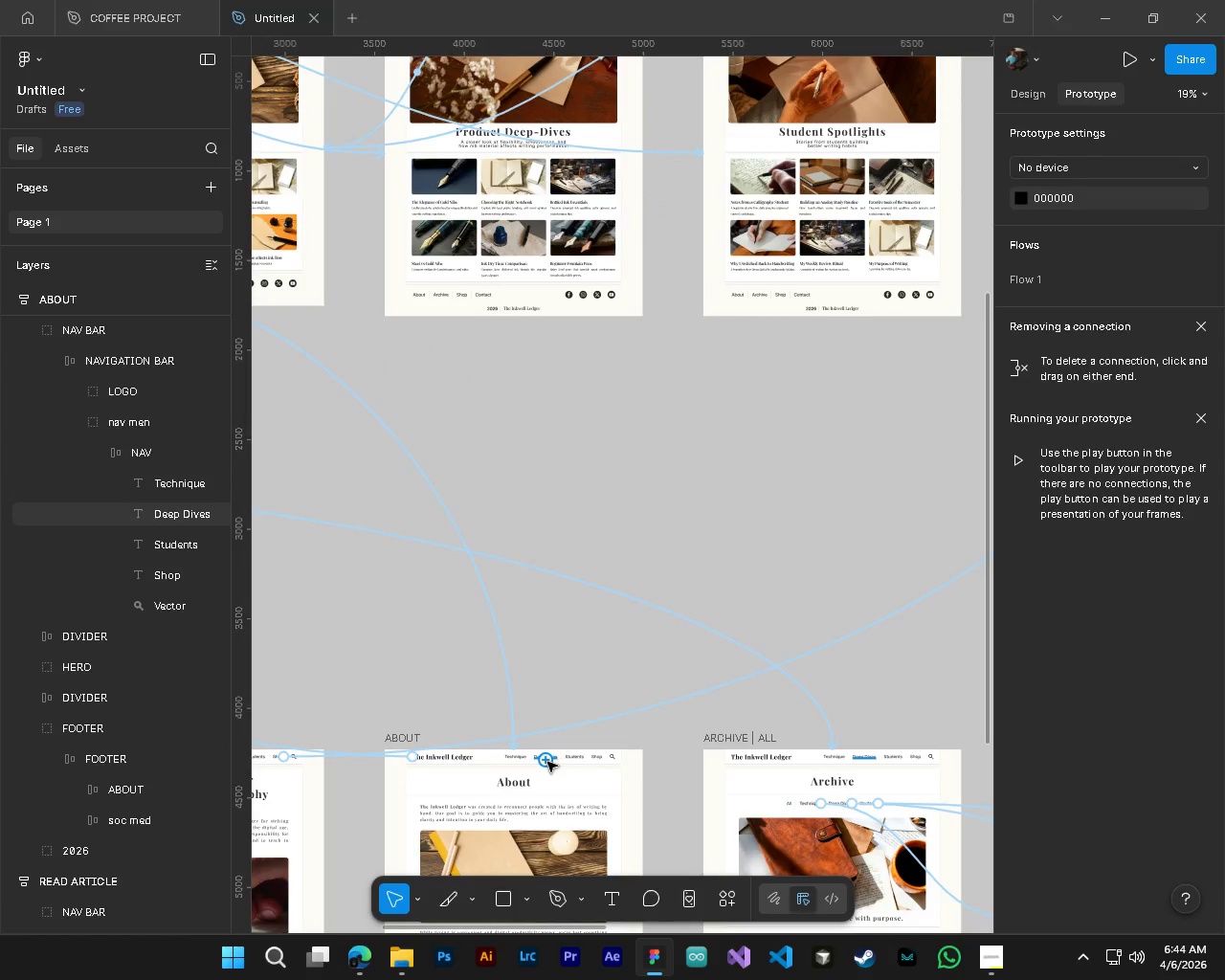 
key(Alt+Control+AltLeft)
 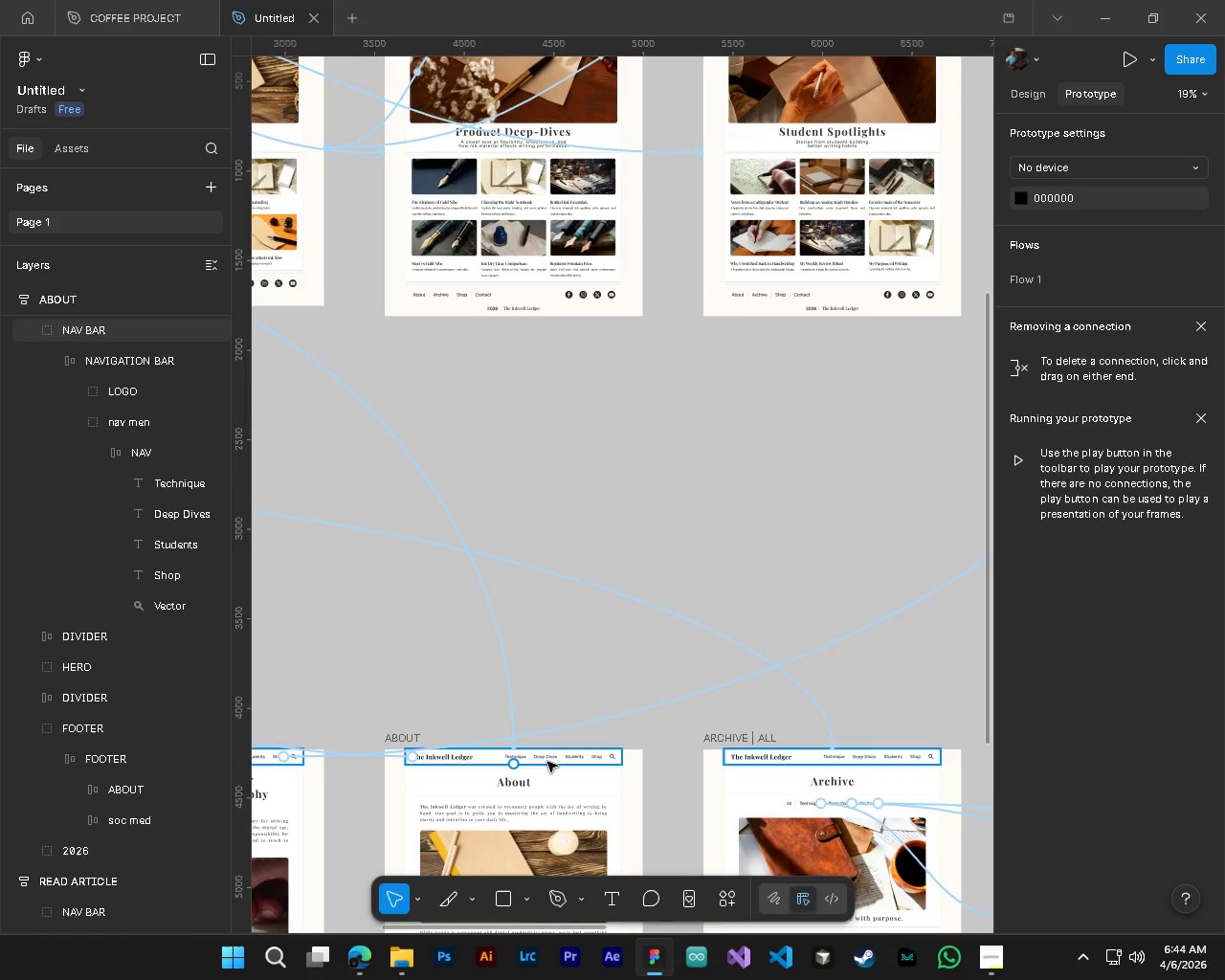 
hold_key(key=ControlLeft, duration=1.5)
 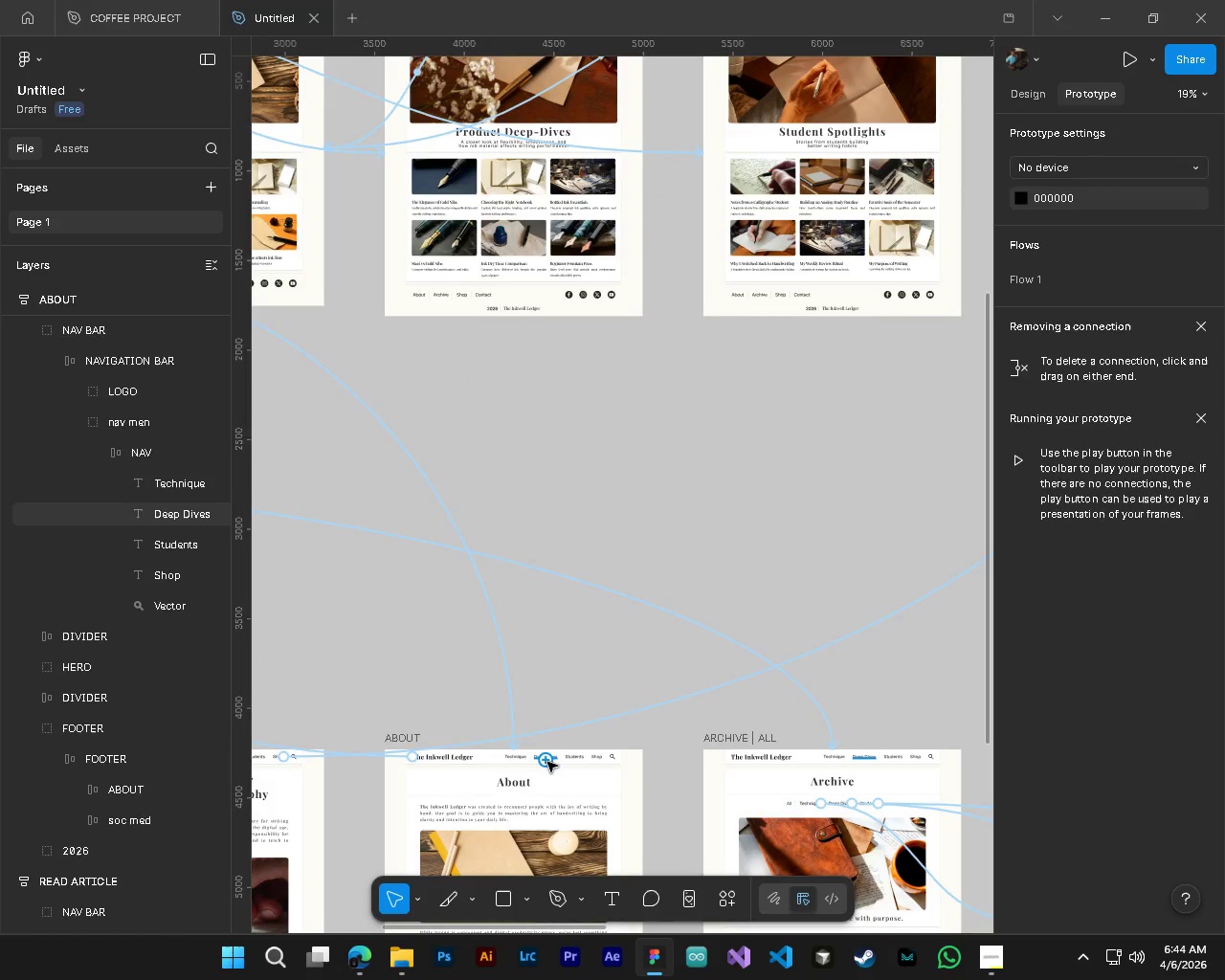 
hold_key(key=ControlLeft, duration=1.52)
 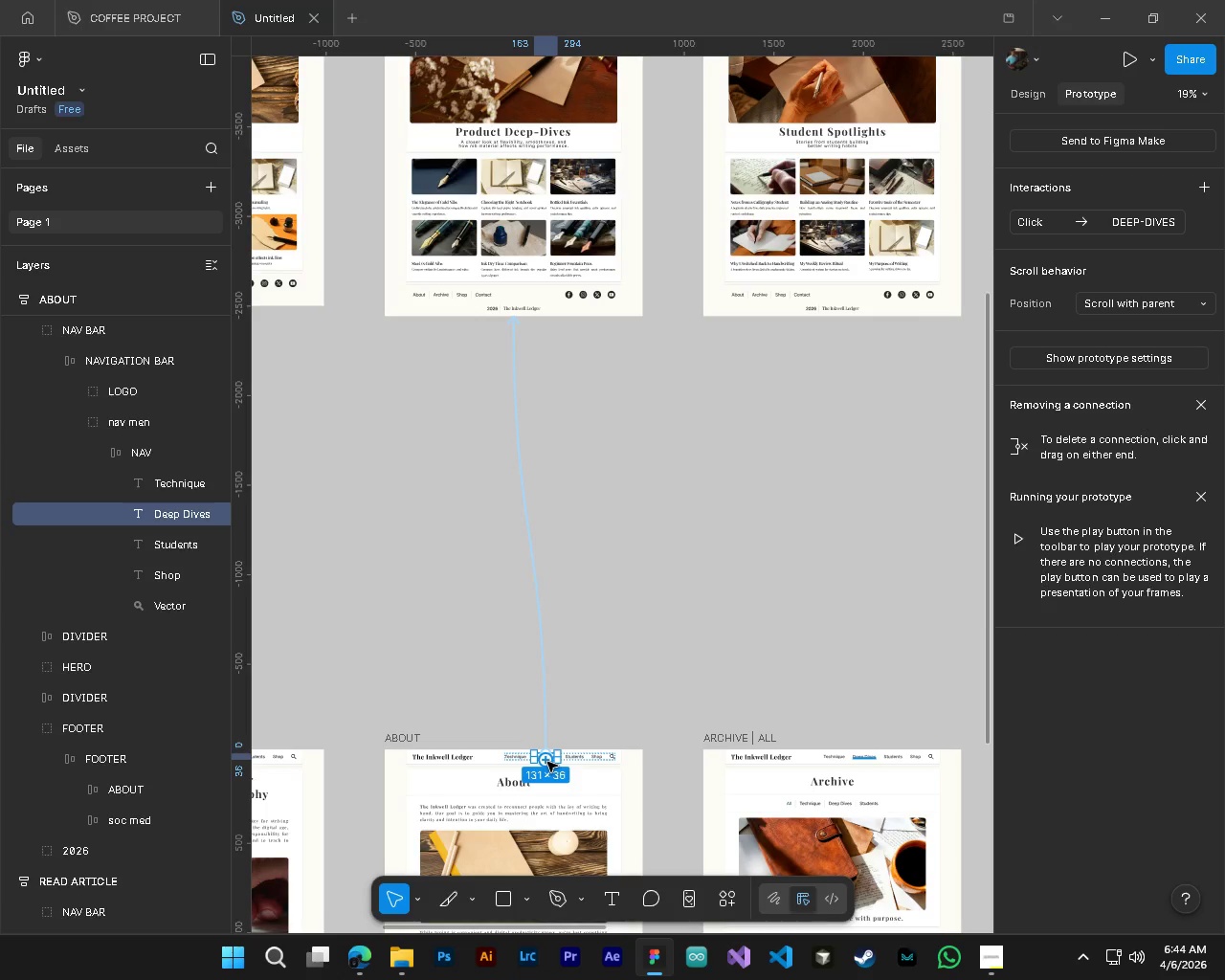 
hold_key(key=ControlLeft, duration=0.86)
left_click([547, 762])
 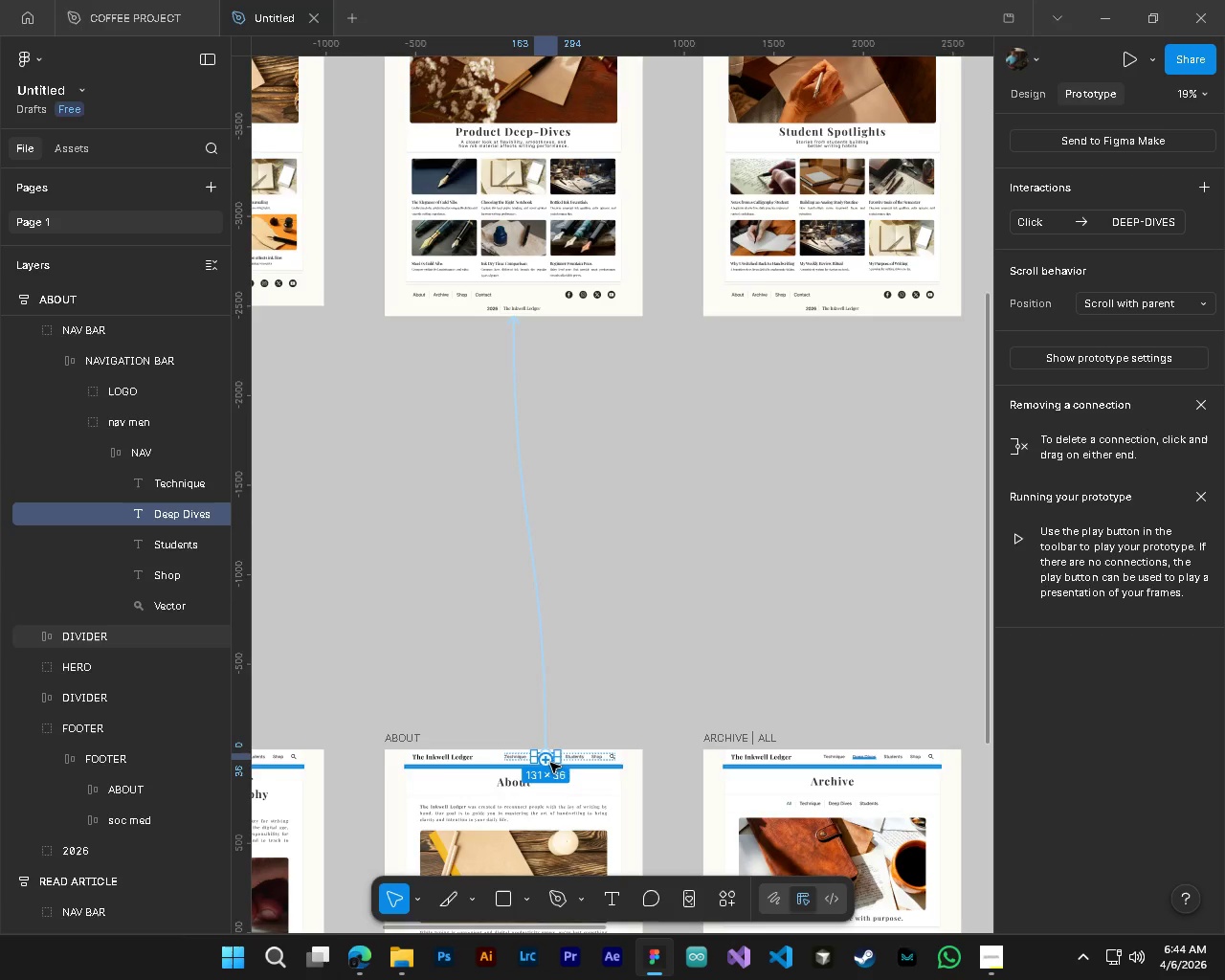 
hold_key(key=ControlLeft, duration=4.17)
 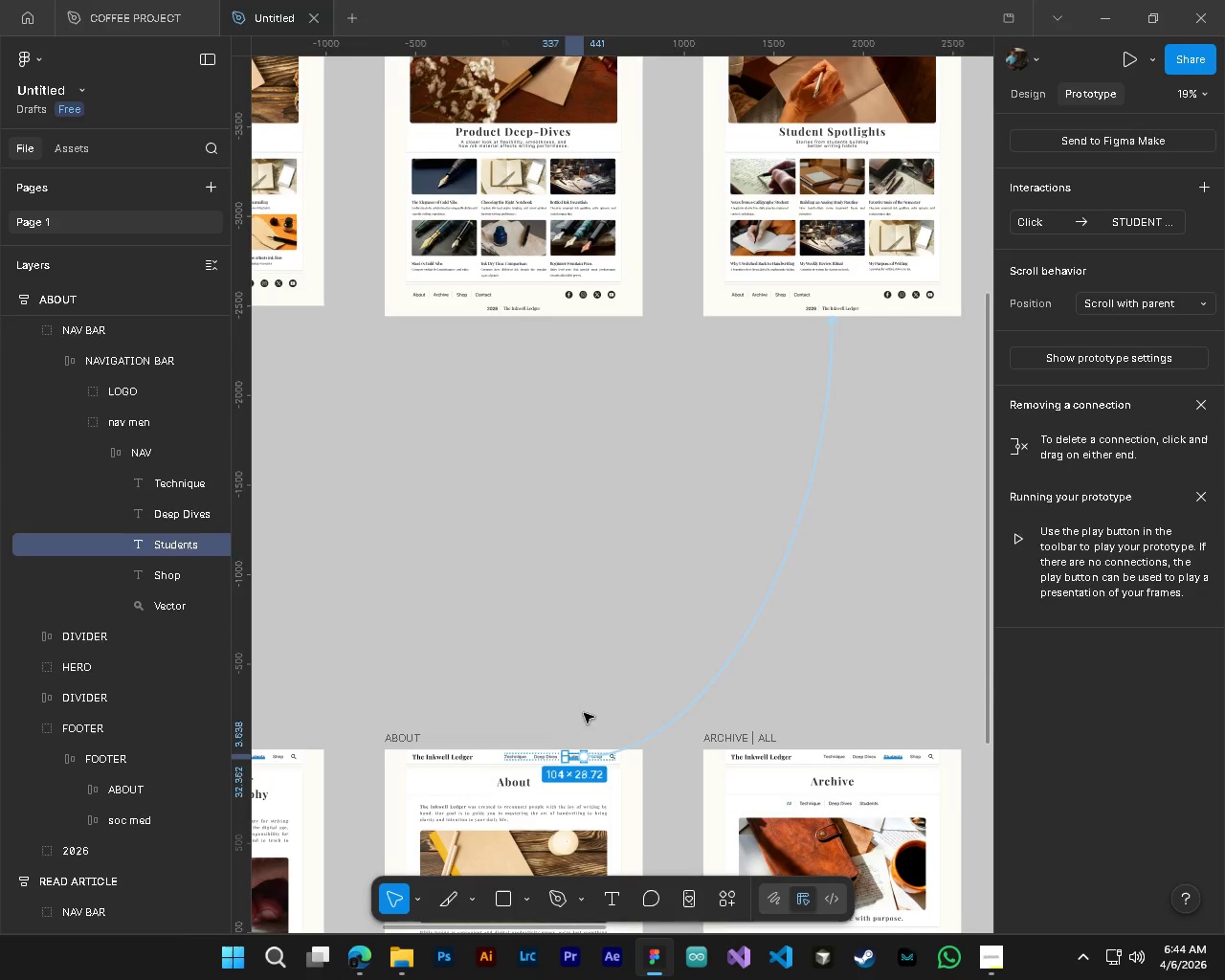 
hold_key(key=AltLeft, duration=0.67)
 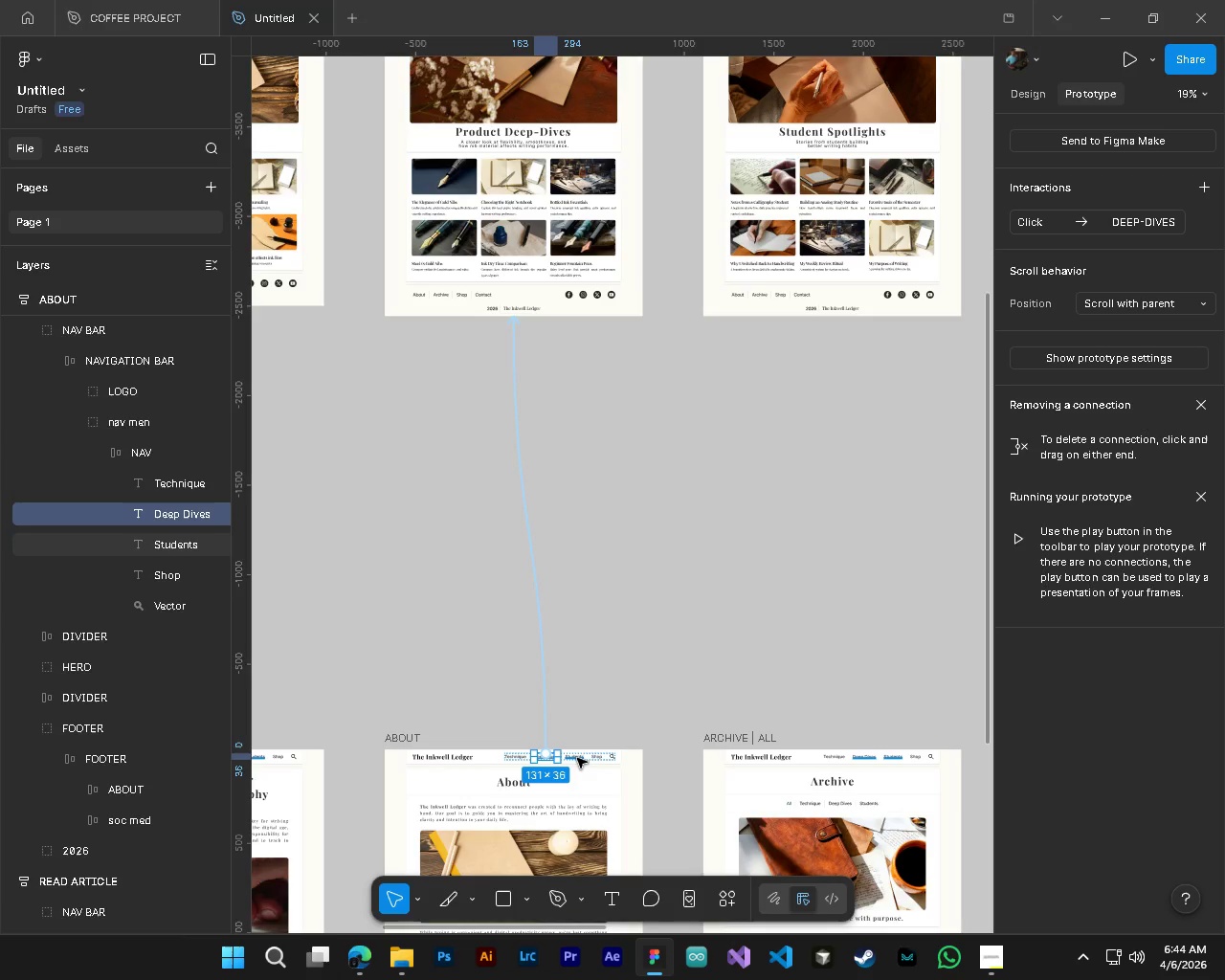 
left_click([577, 758])
 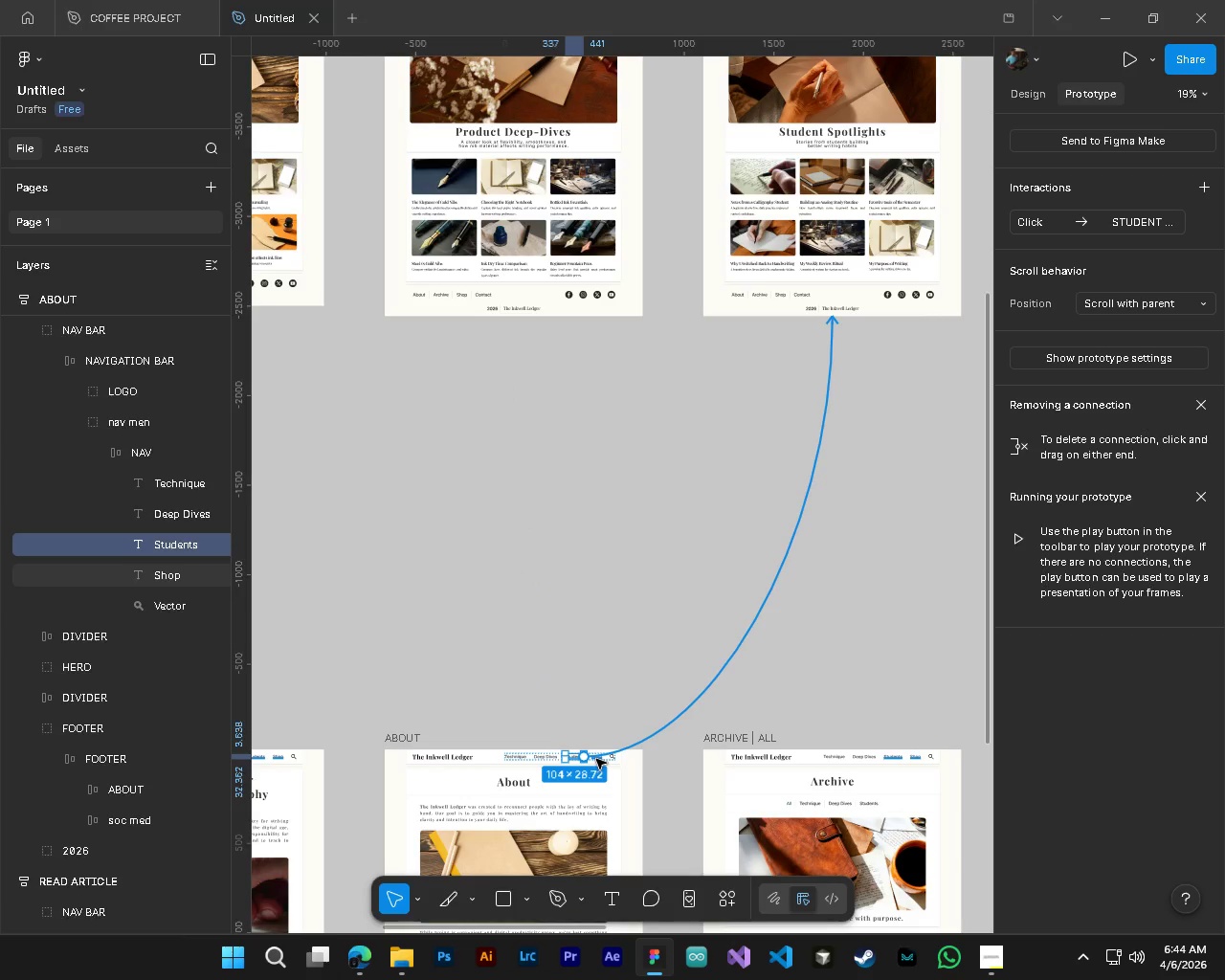 
left_click([581, 706])
 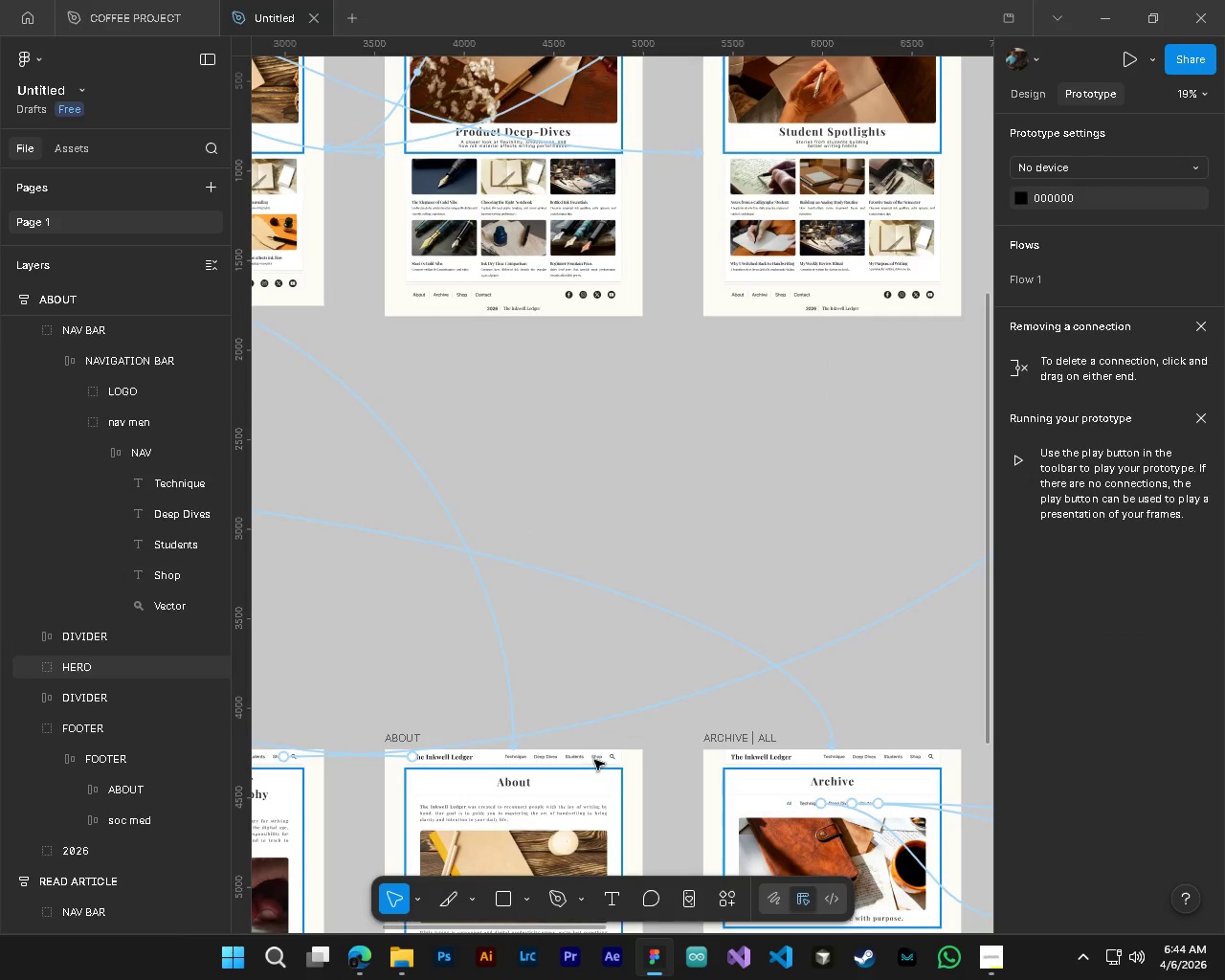 
hold_key(key=ControlLeft, duration=2.25)
left_click([594, 756])
 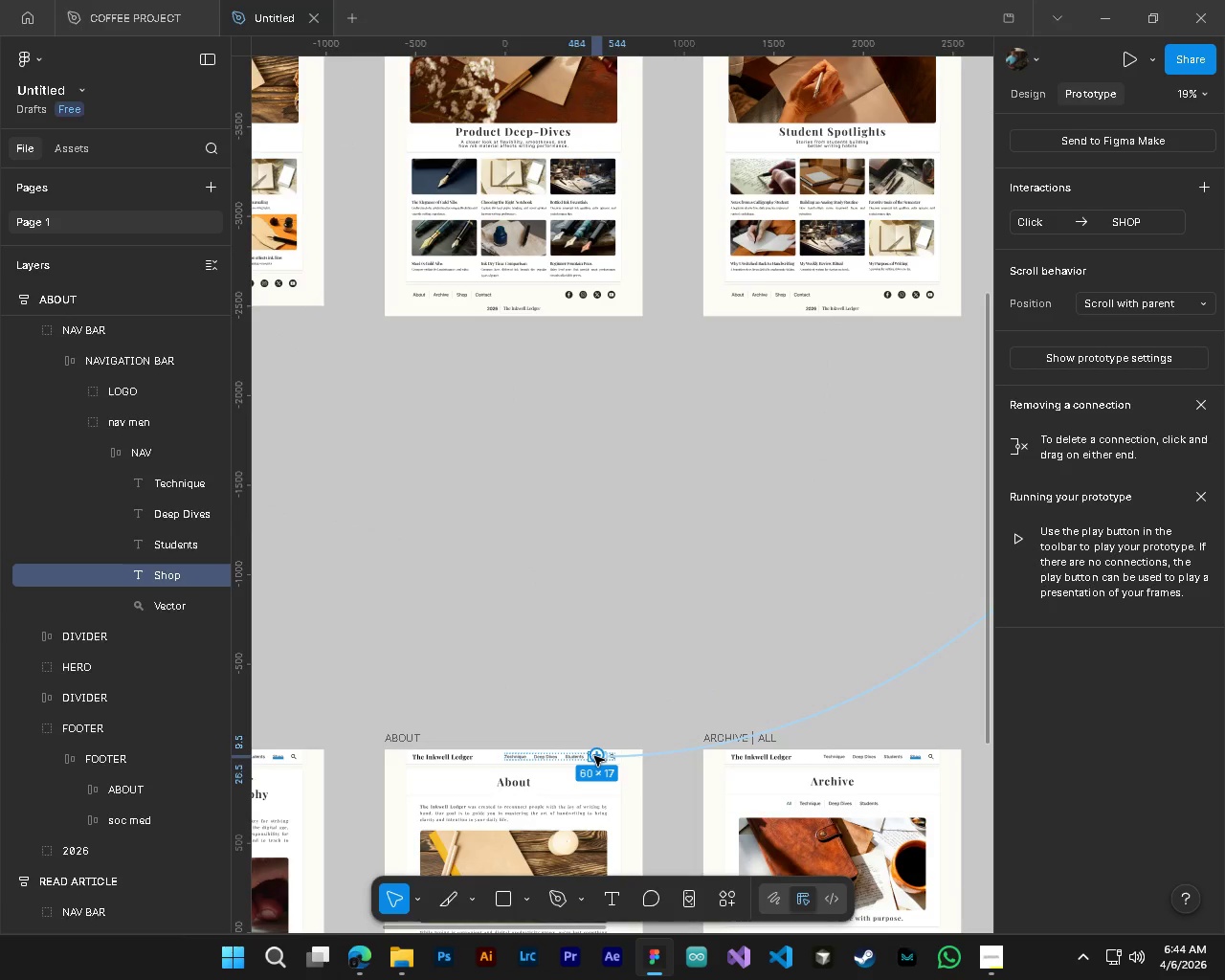 
key(Alt+Control+AltLeft)
 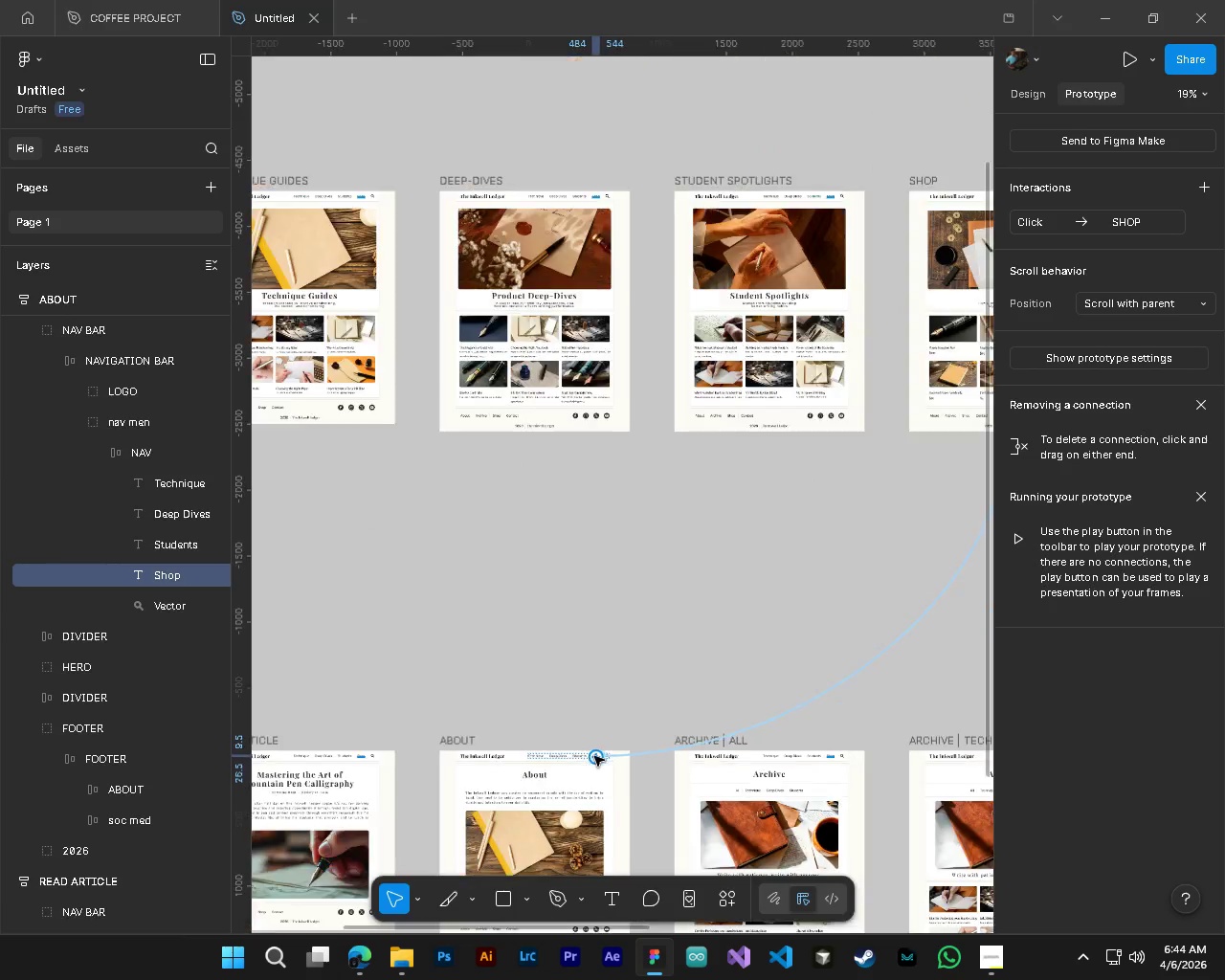 
key(Alt+Control+AltLeft)
 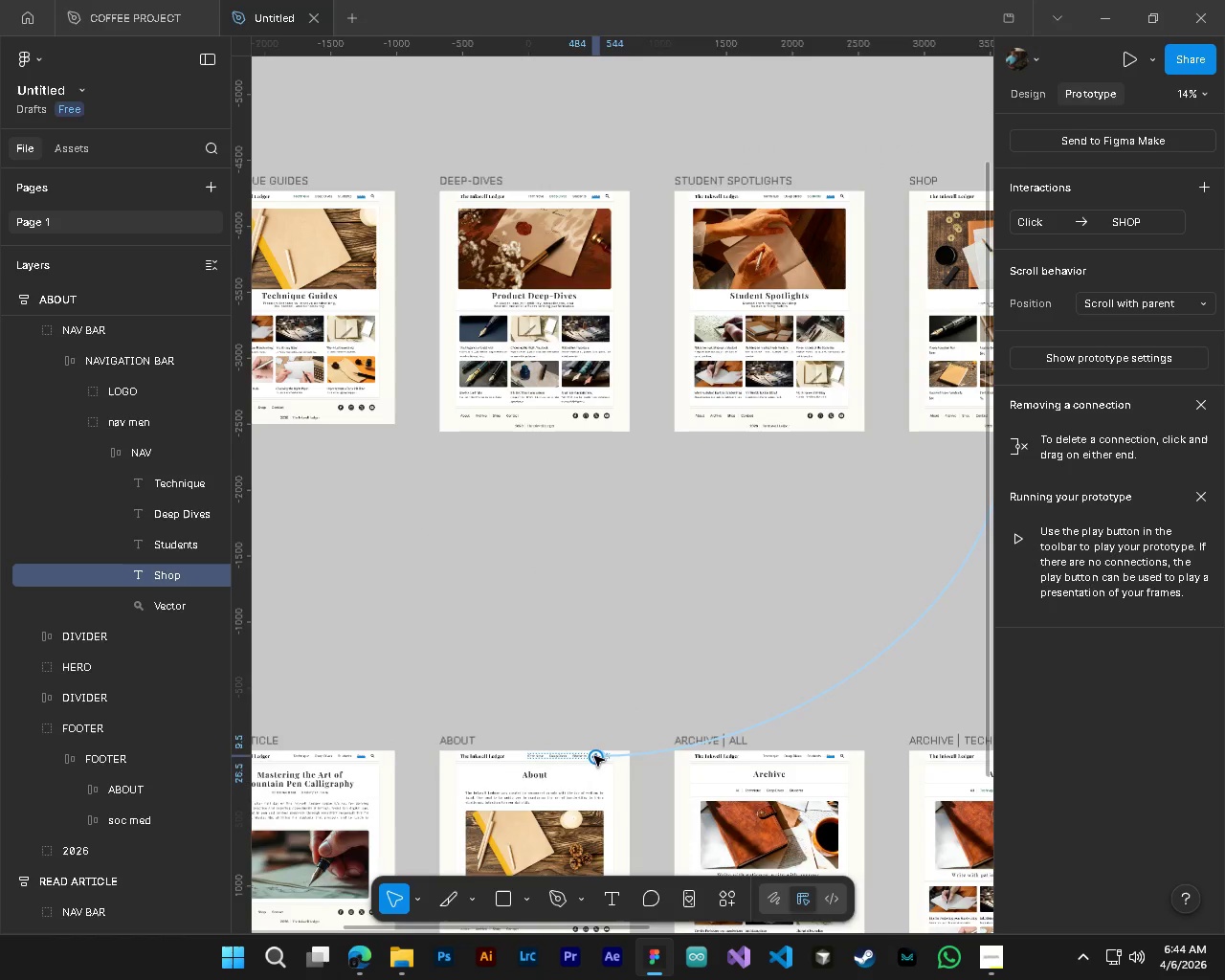 
key(Alt+Control+AltLeft)
 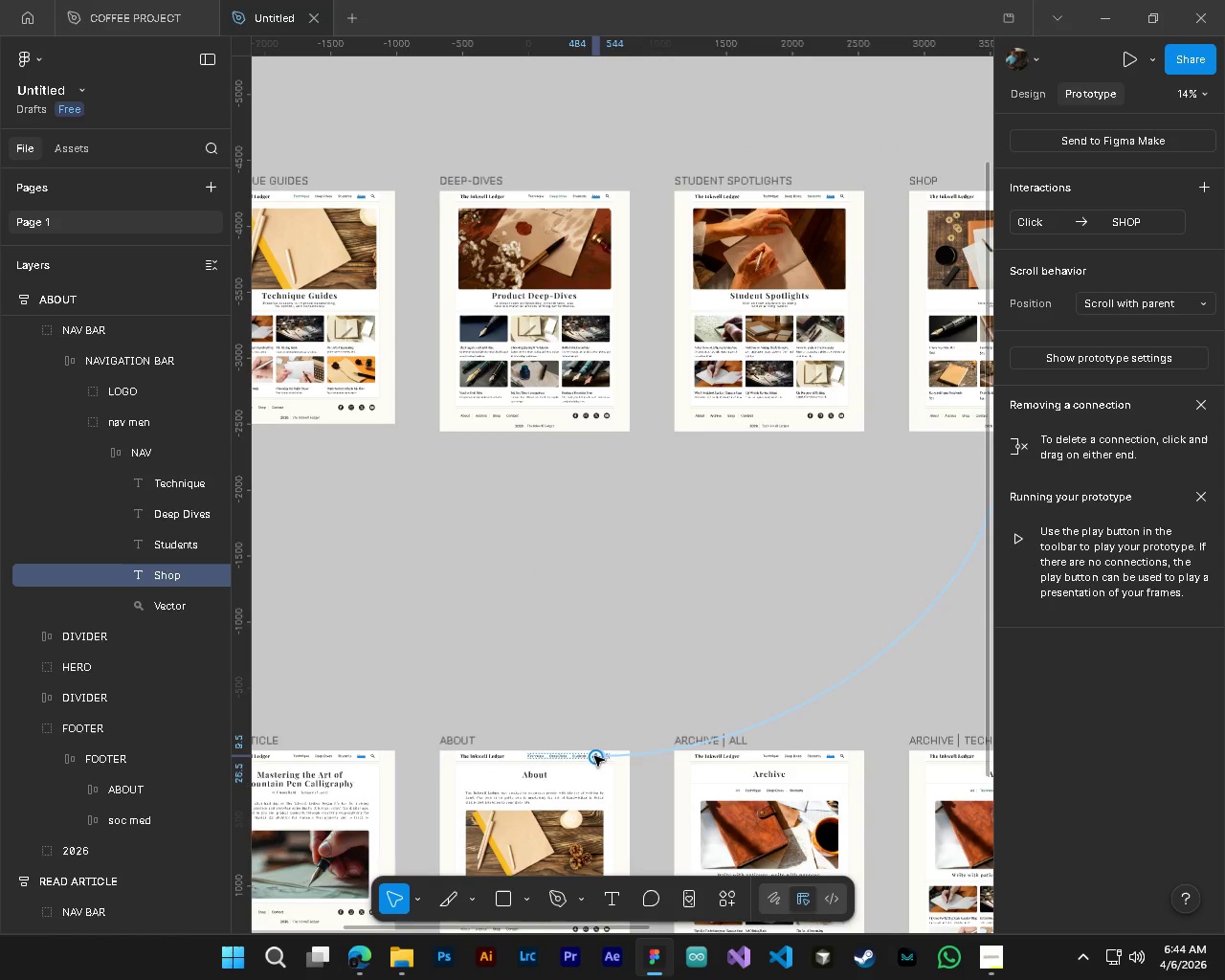 
key(Alt+Control+AltLeft)
 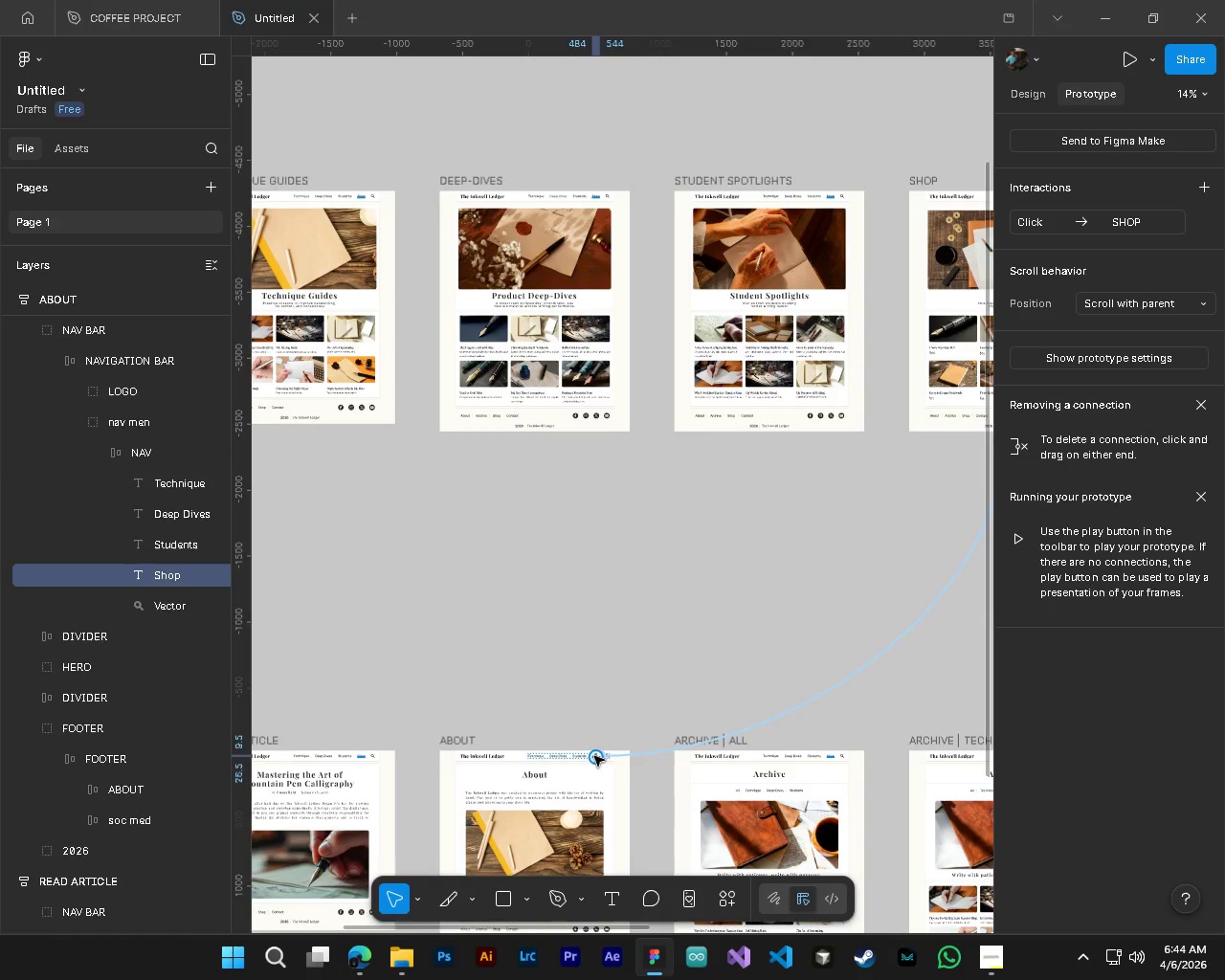 
key(Alt+Control+AltLeft)
 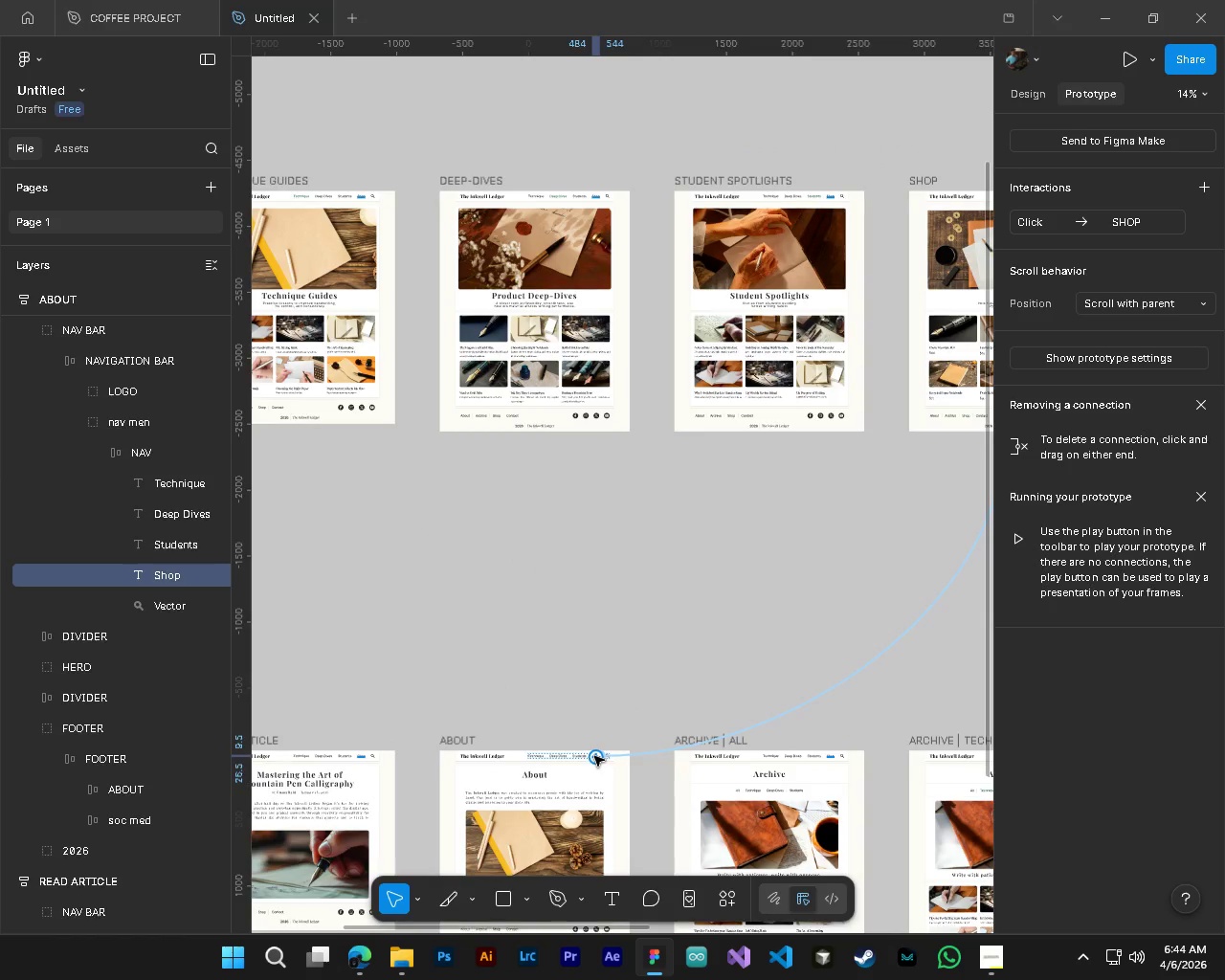 
key(Alt+Control+AltLeft)
 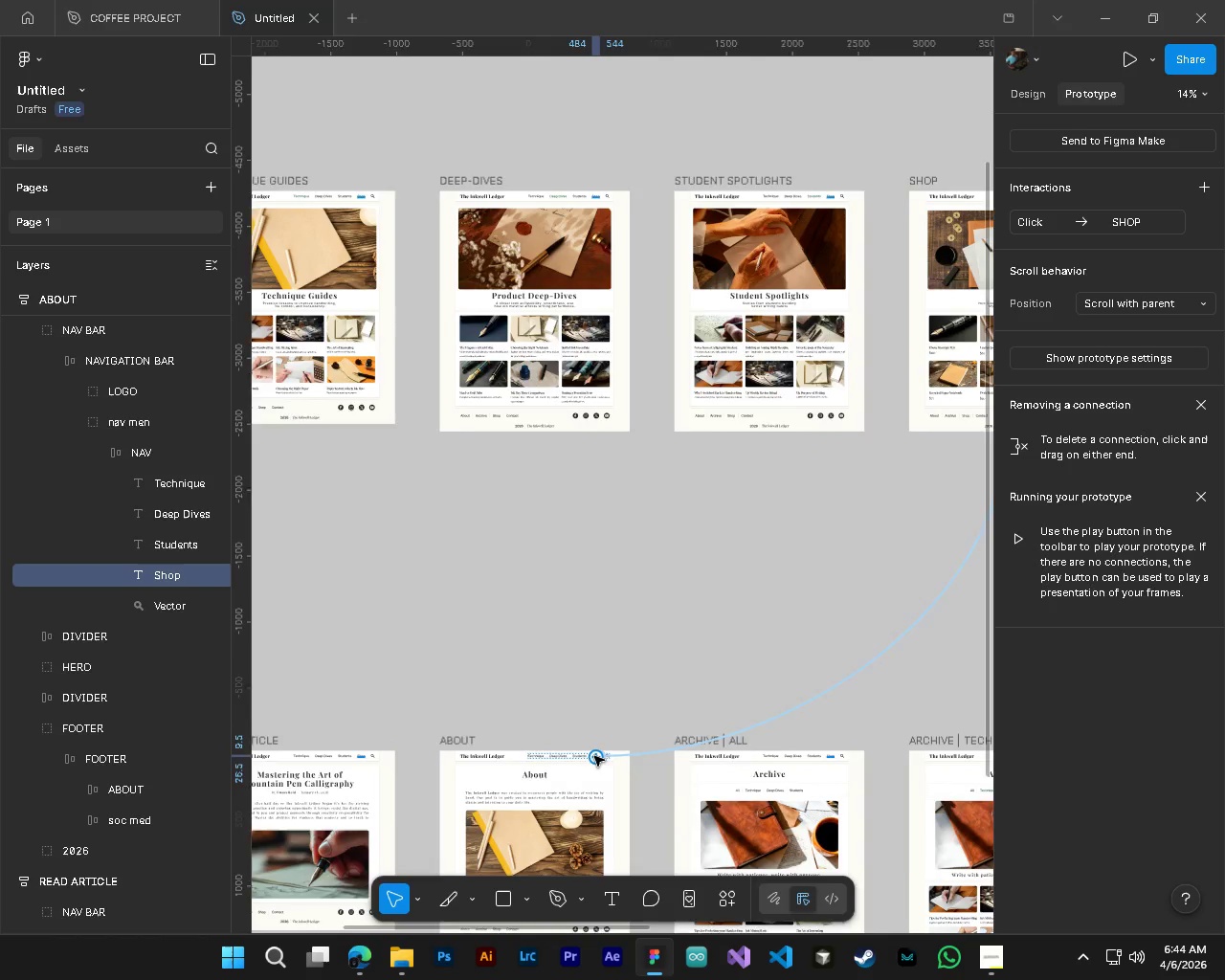 
key(Alt+Control+AltLeft)
 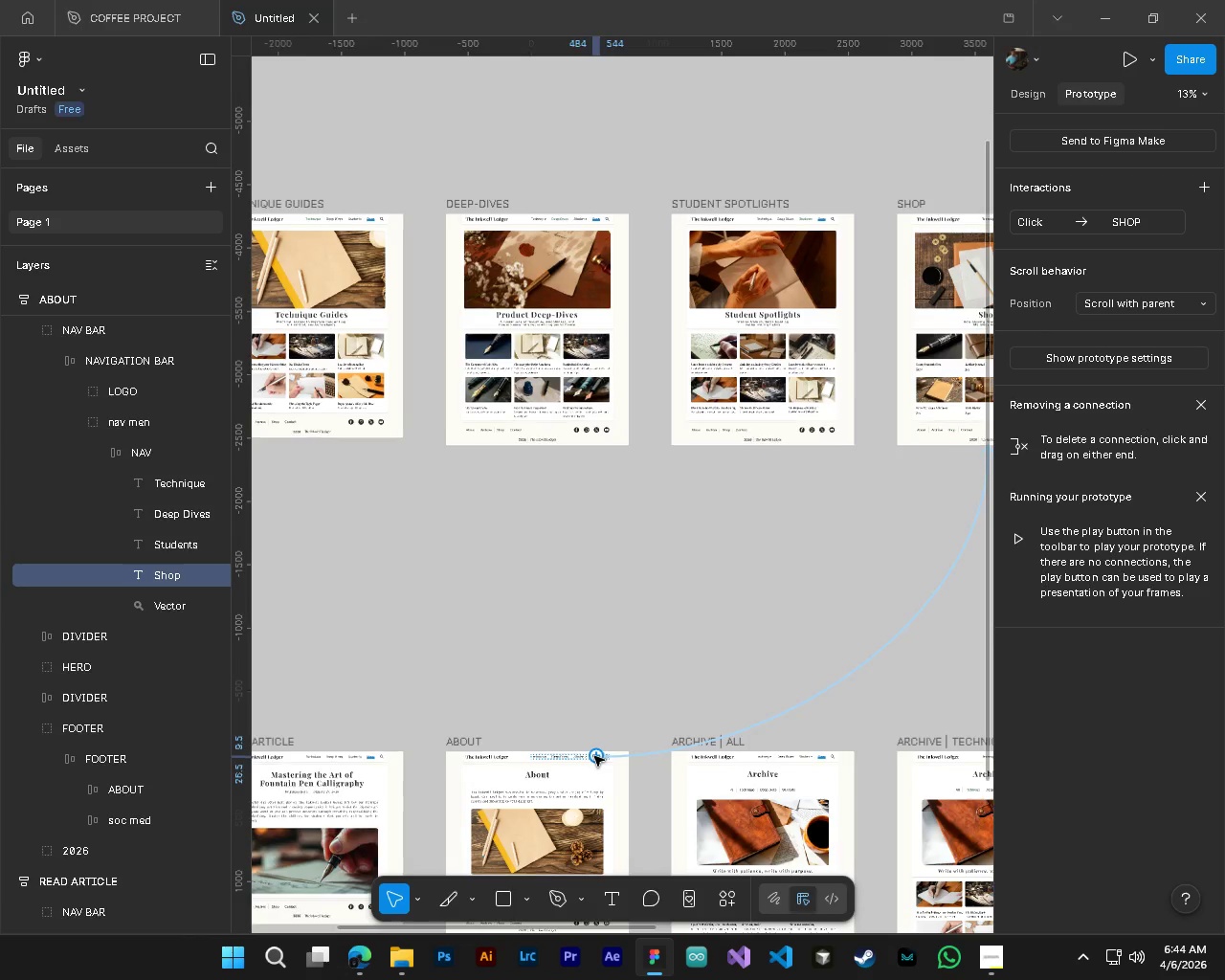 
key(Shift+ShiftLeft)
 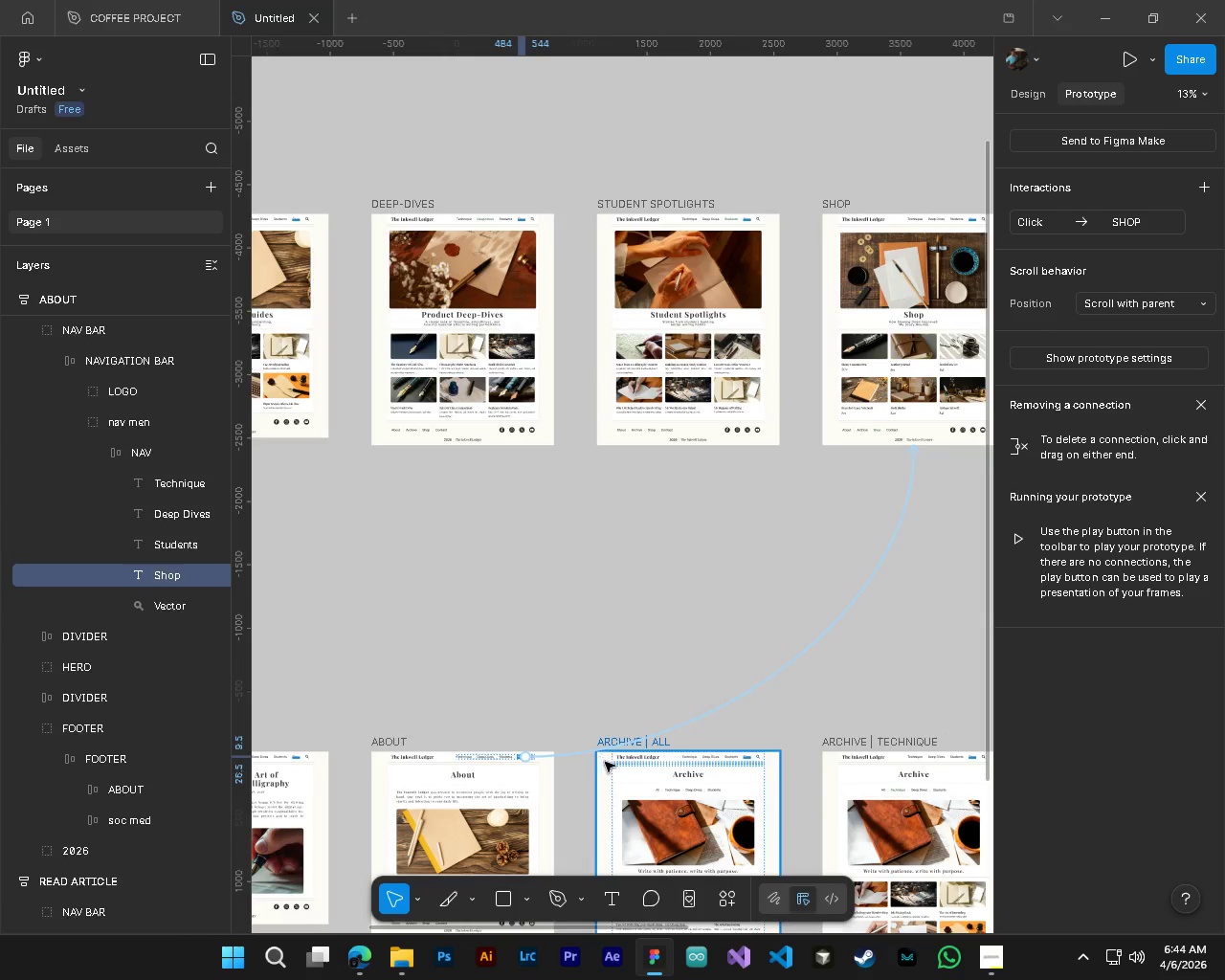 
hold_key(key=ControlLeft, duration=0.44)
 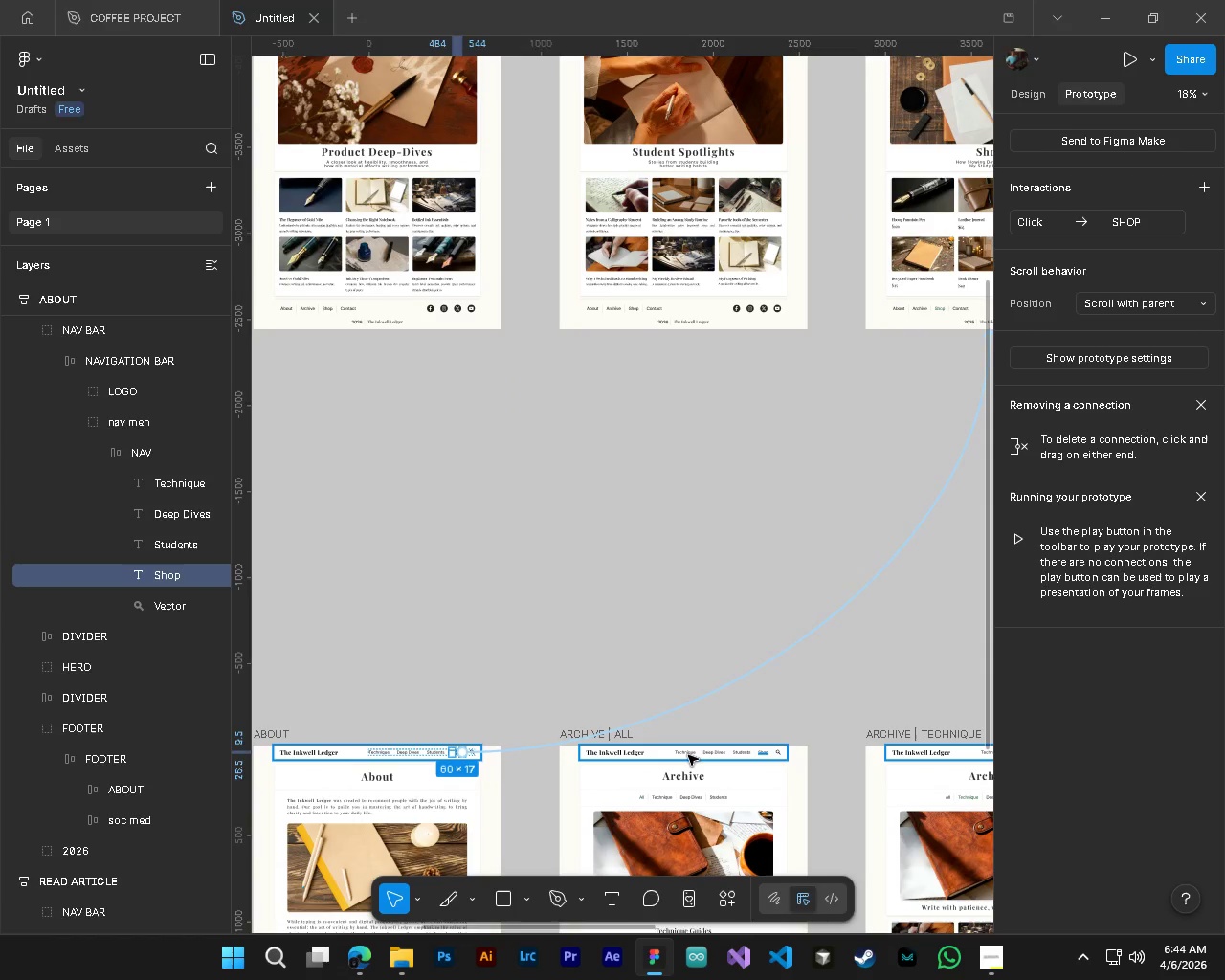 
scroll: coordinate [594, 756], scroll_direction: down, amount: 7.0
 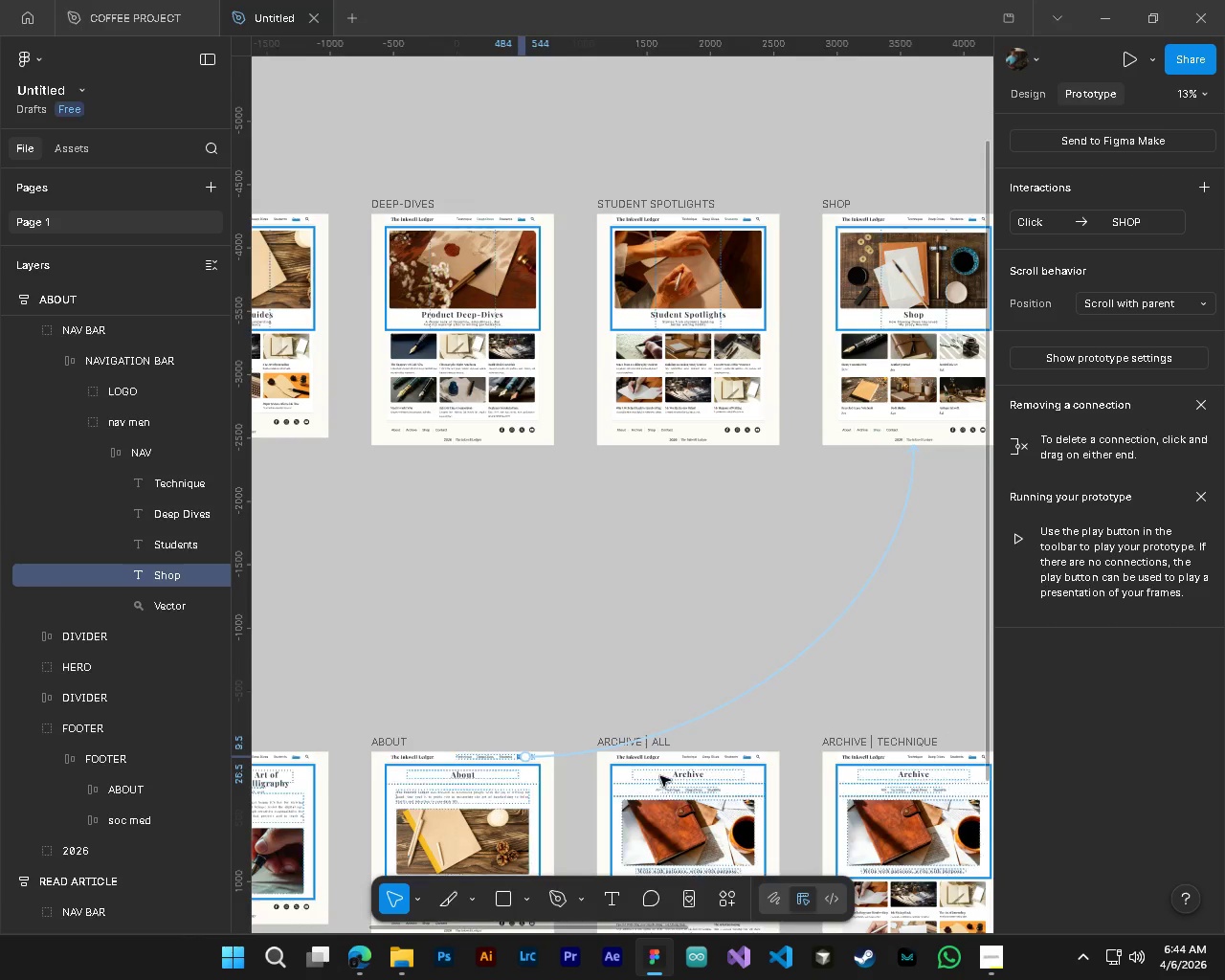 
key(Alt+Control+AltLeft)
 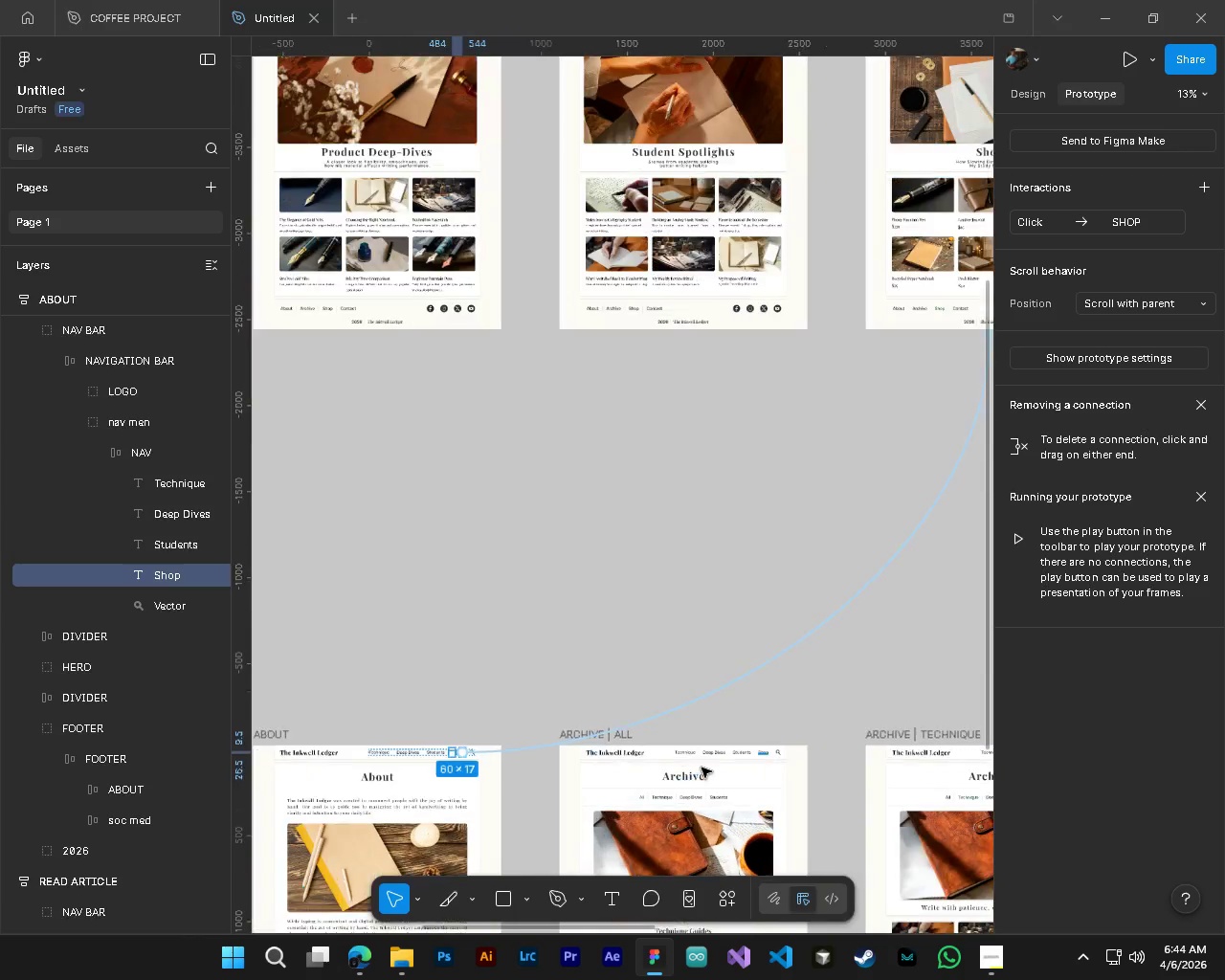 
key(Alt+Control+AltLeft)
 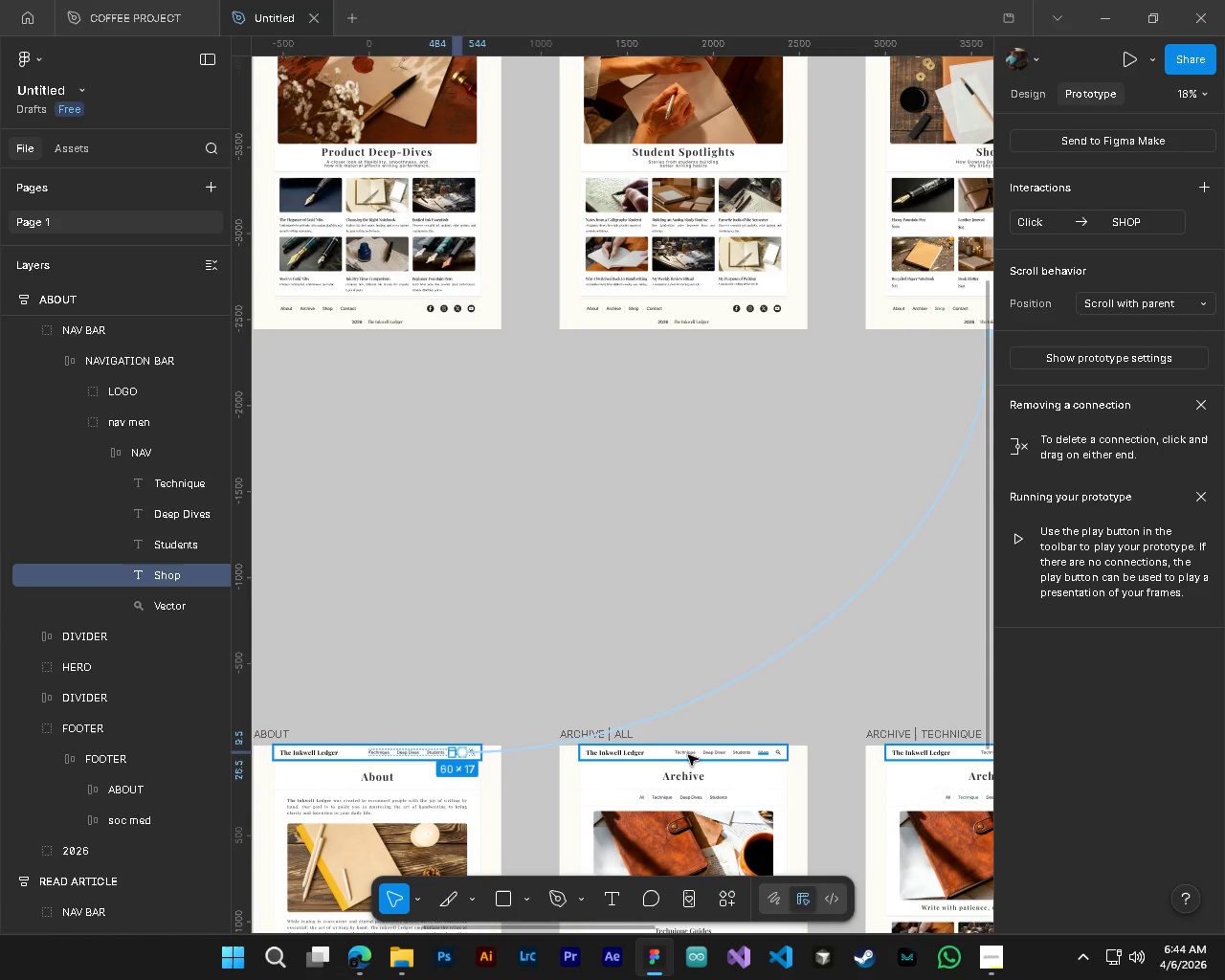 
scroll: coordinate [702, 768], scroll_direction: up, amount: 3.0
 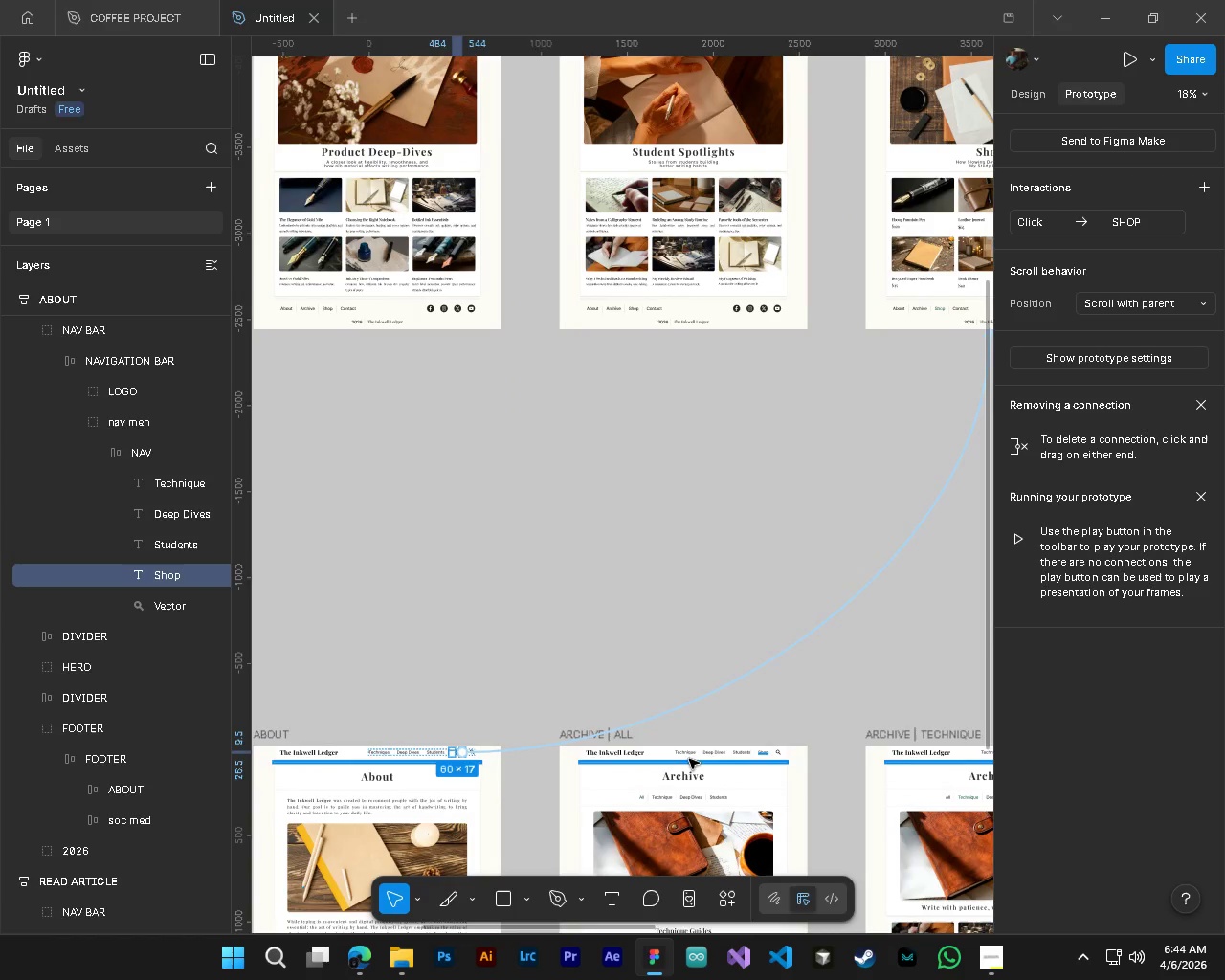 
left_click([688, 755])
 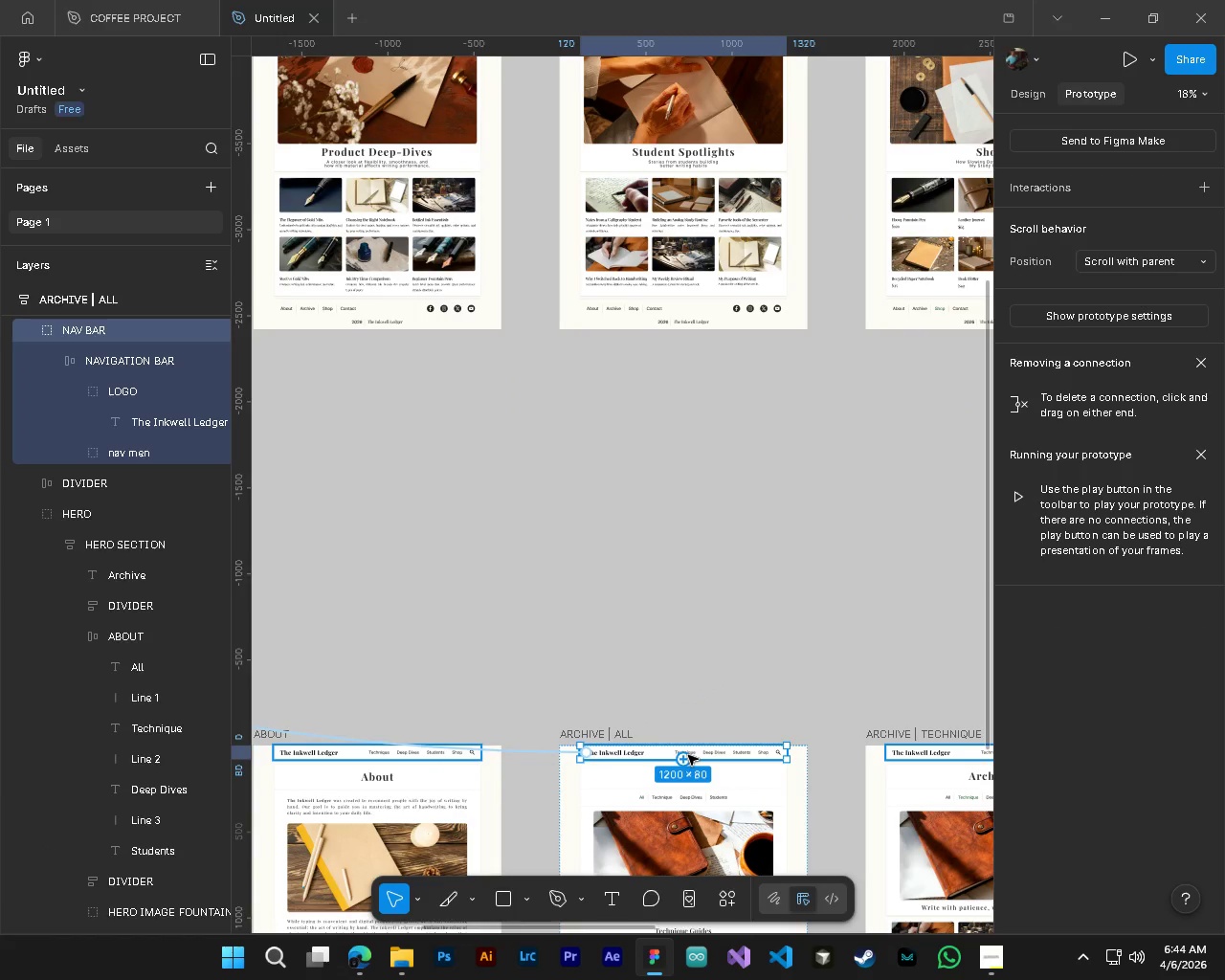 
hold_key(key=ControlLeft, duration=1.58)
 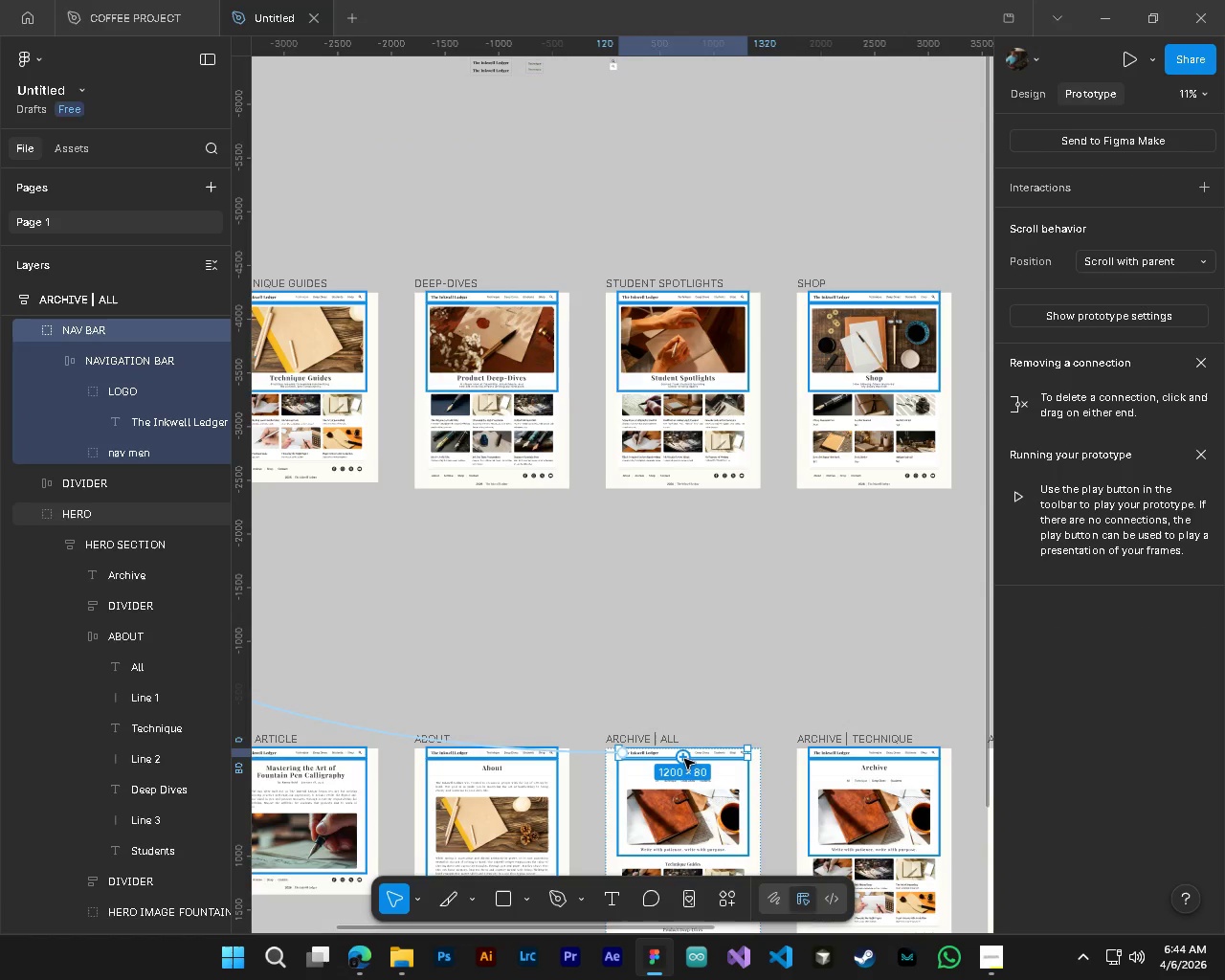 
key(Alt+Control+AltLeft)
 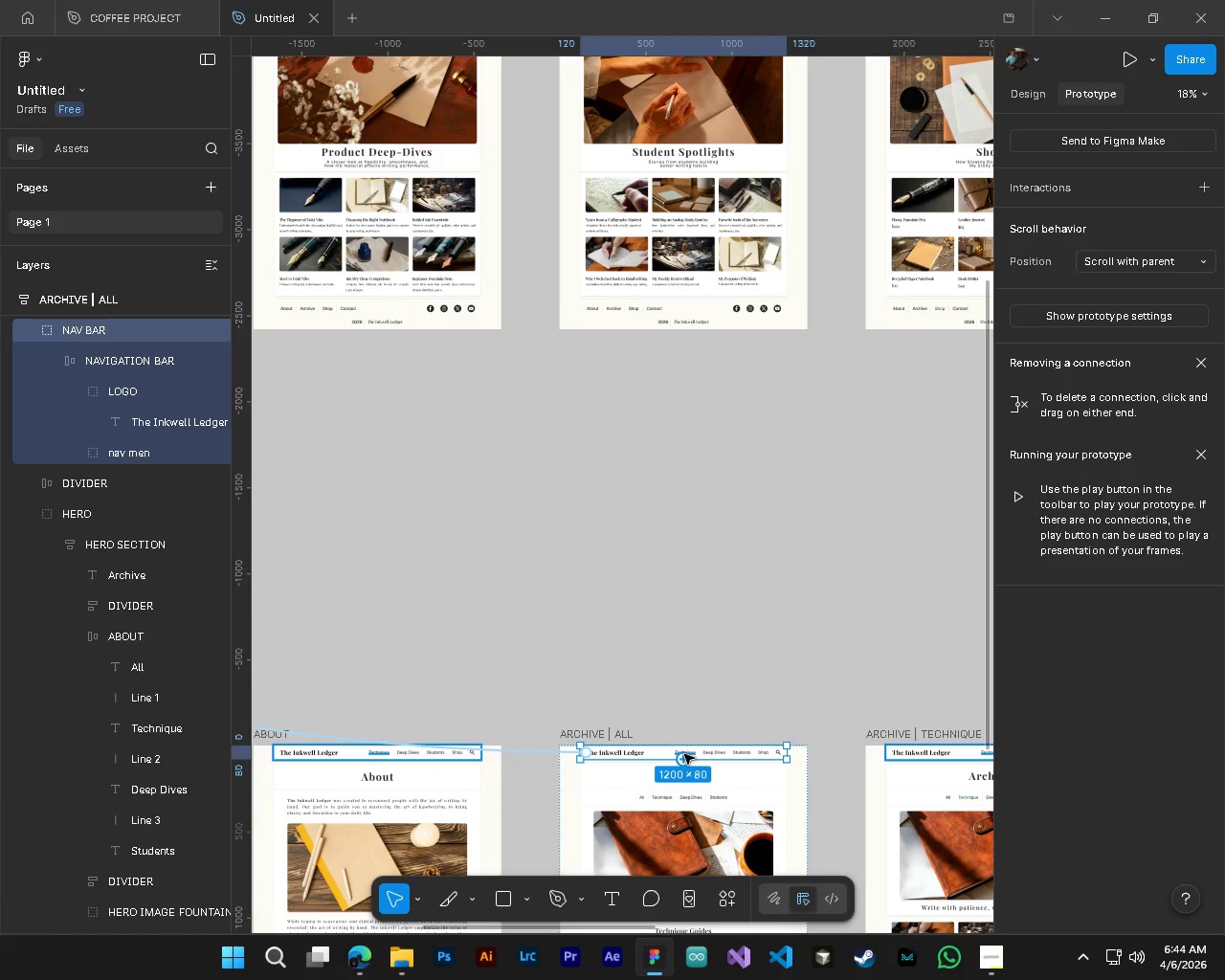 
key(Alt+Control+AltLeft)
 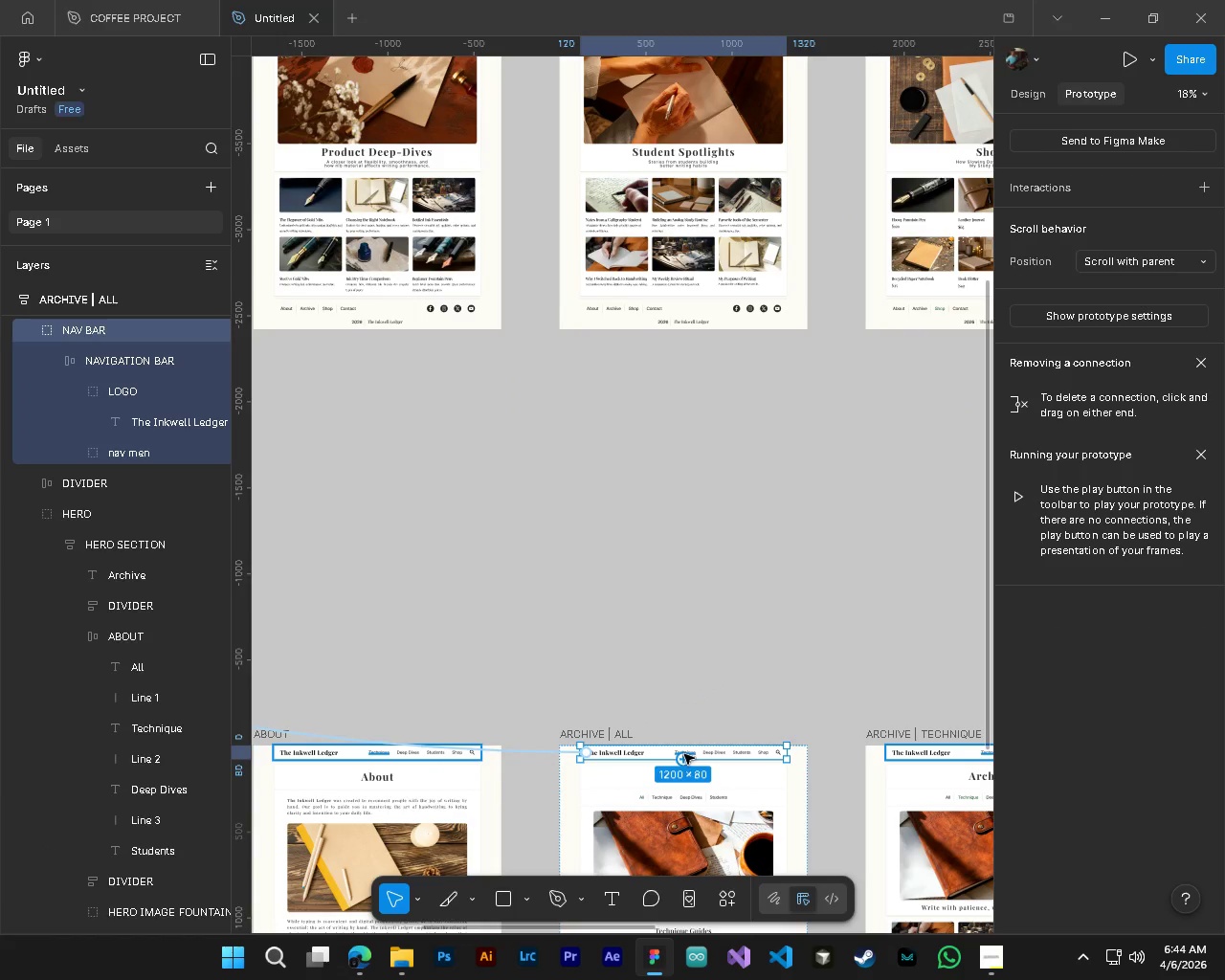 
key(Alt+Control+AltLeft)
 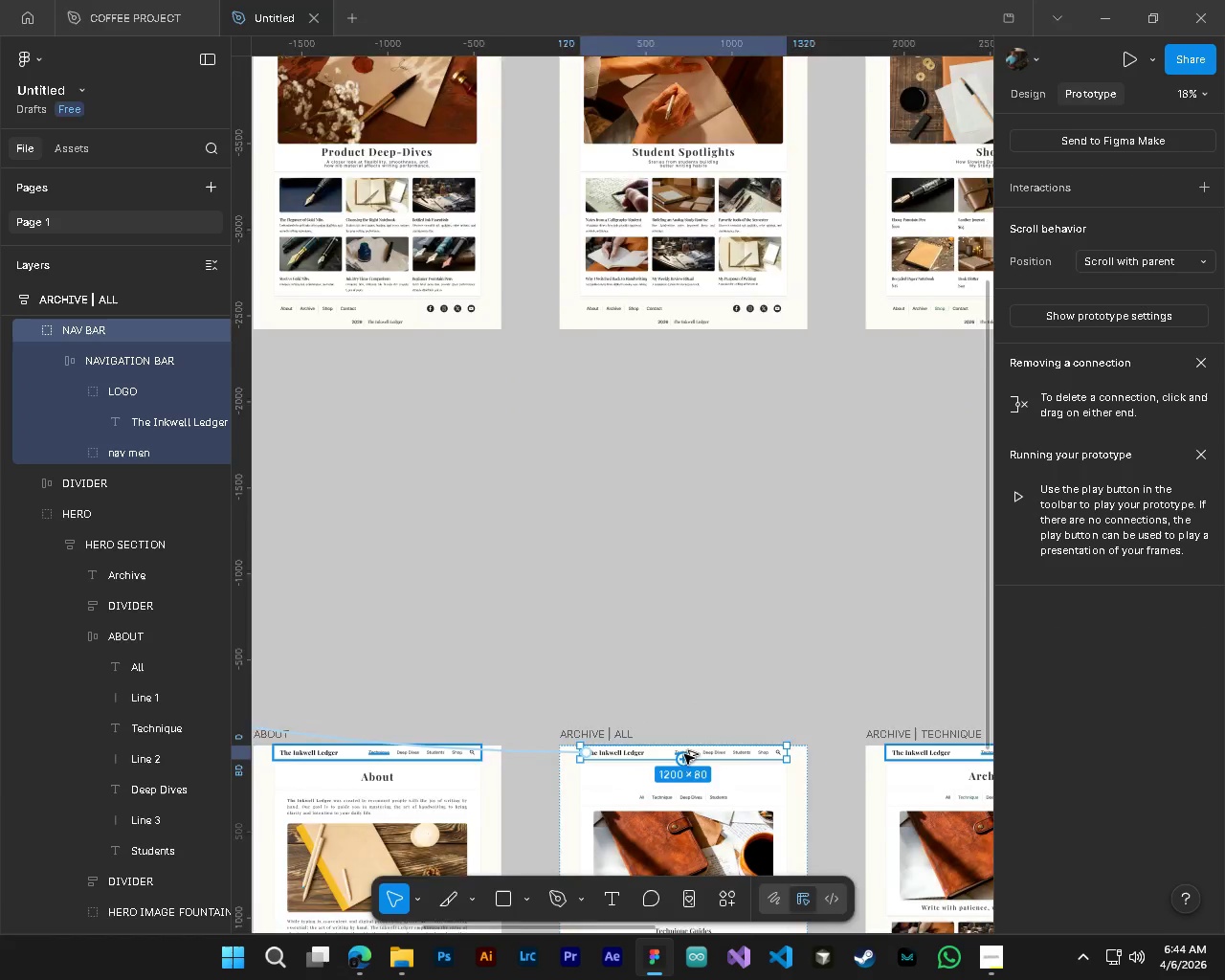 
key(Alt+Control+AltLeft)
 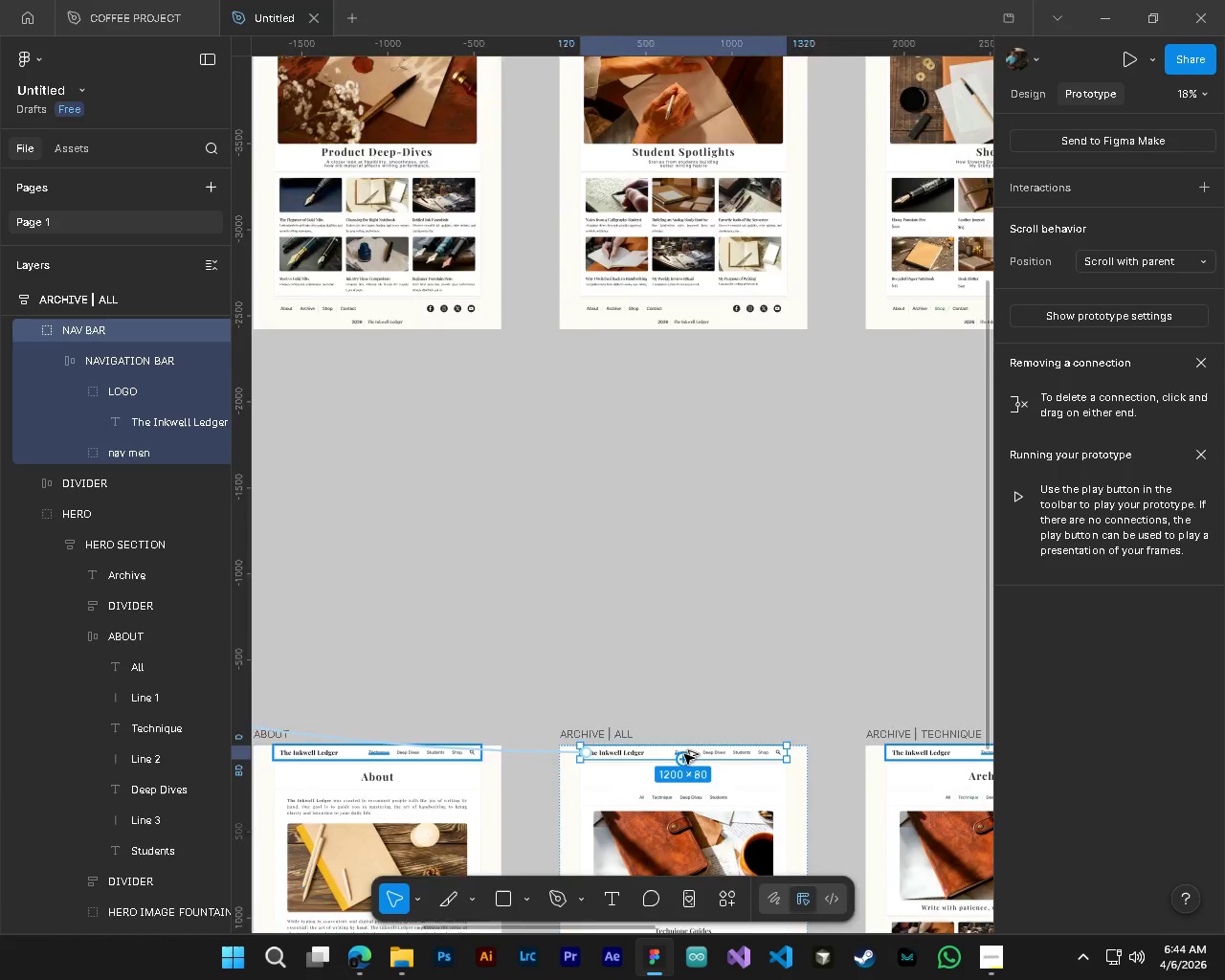 
key(Alt+Control+AltLeft)
 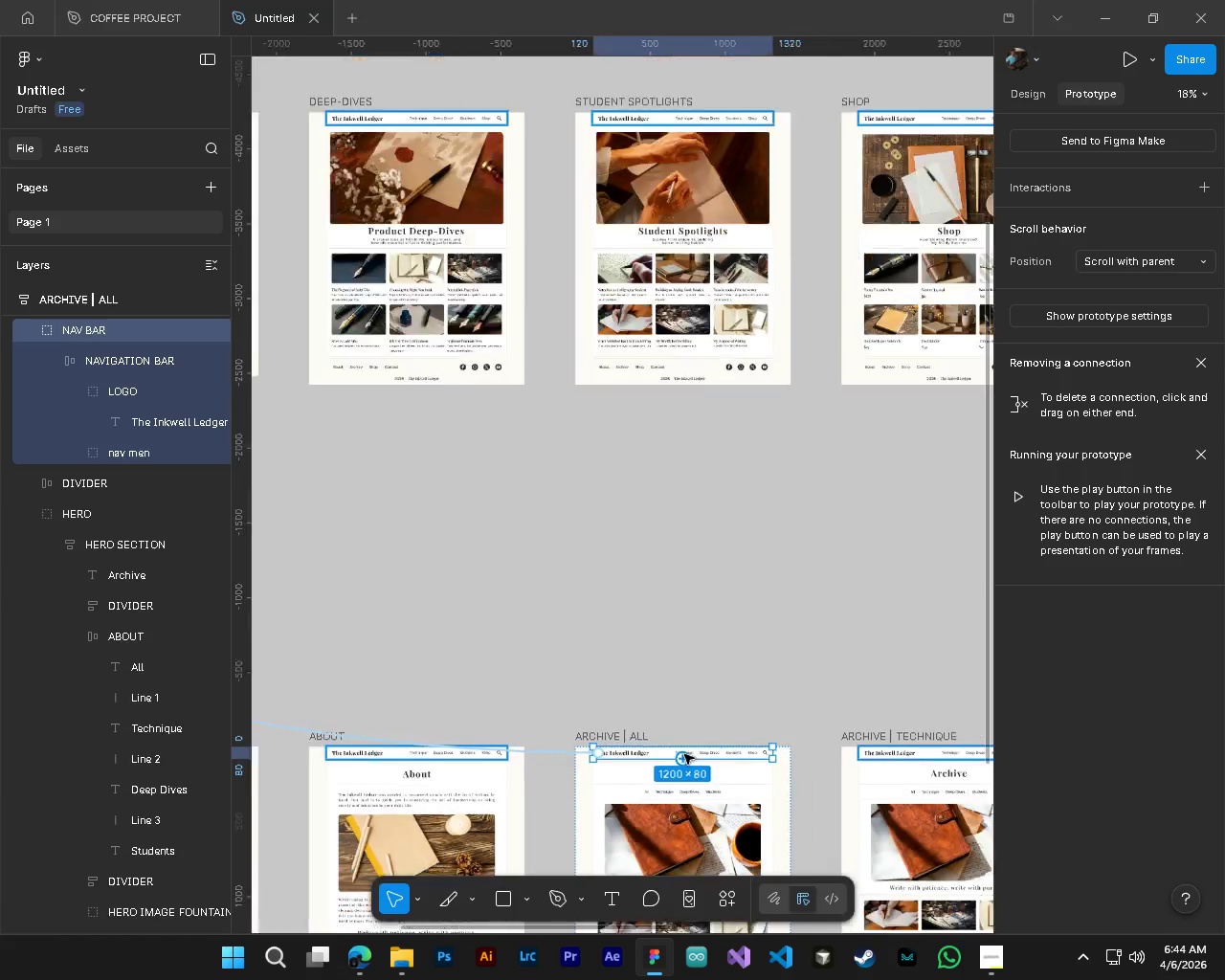 
key(Alt+Control+AltLeft)
 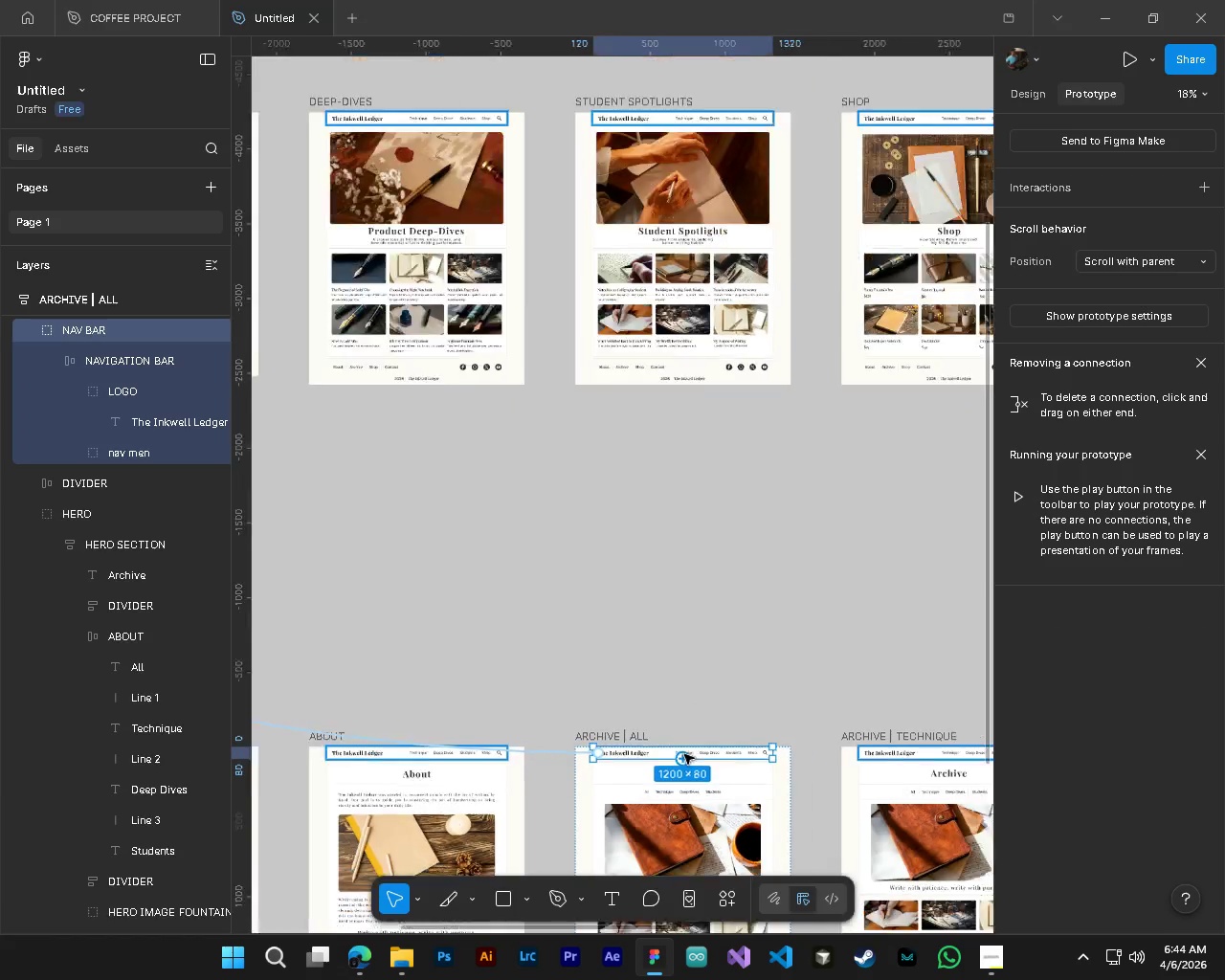 
key(Alt+Control+AltLeft)
 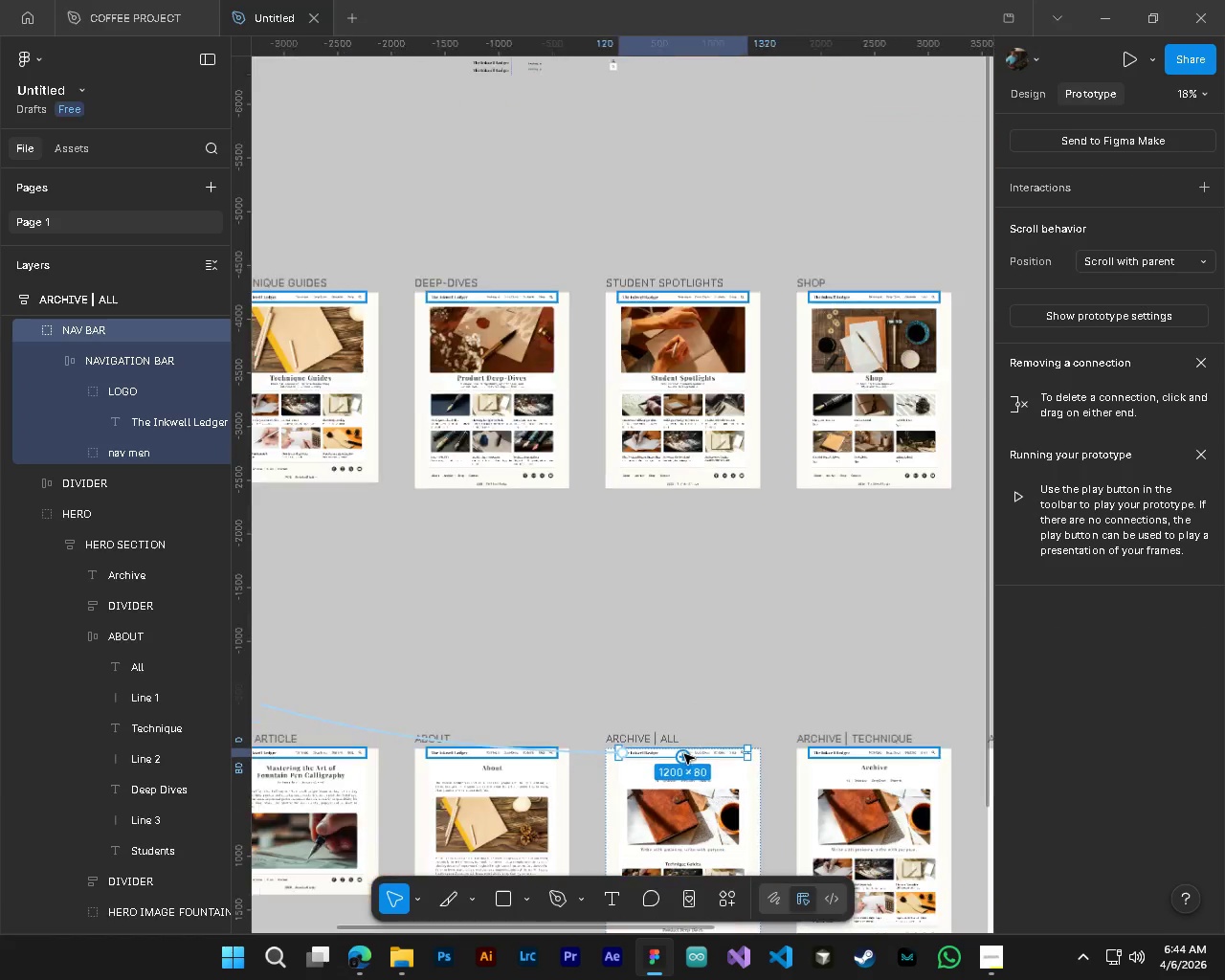 
key(Alt+Control+AltLeft)
 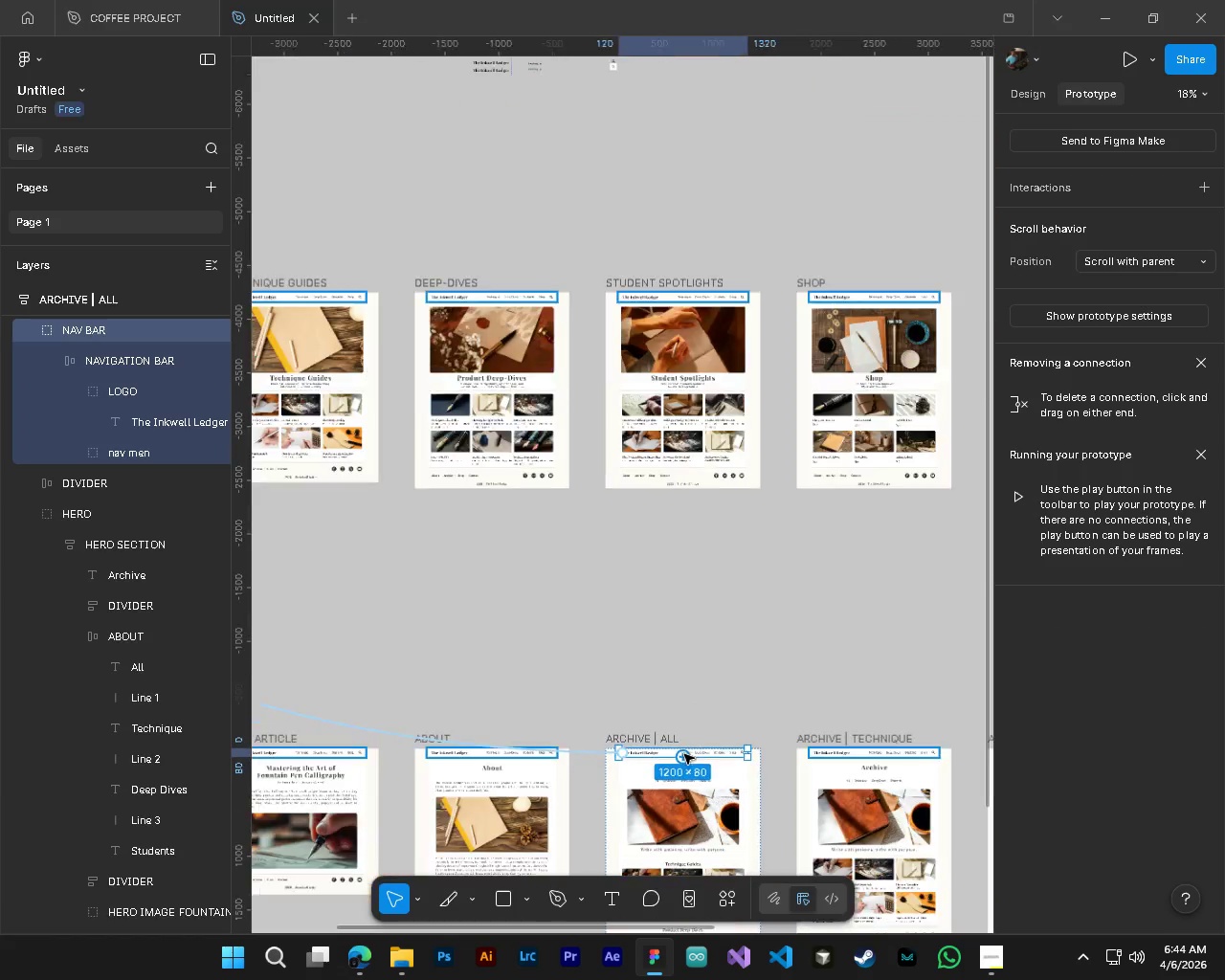 
key(Alt+Control+AltLeft)
 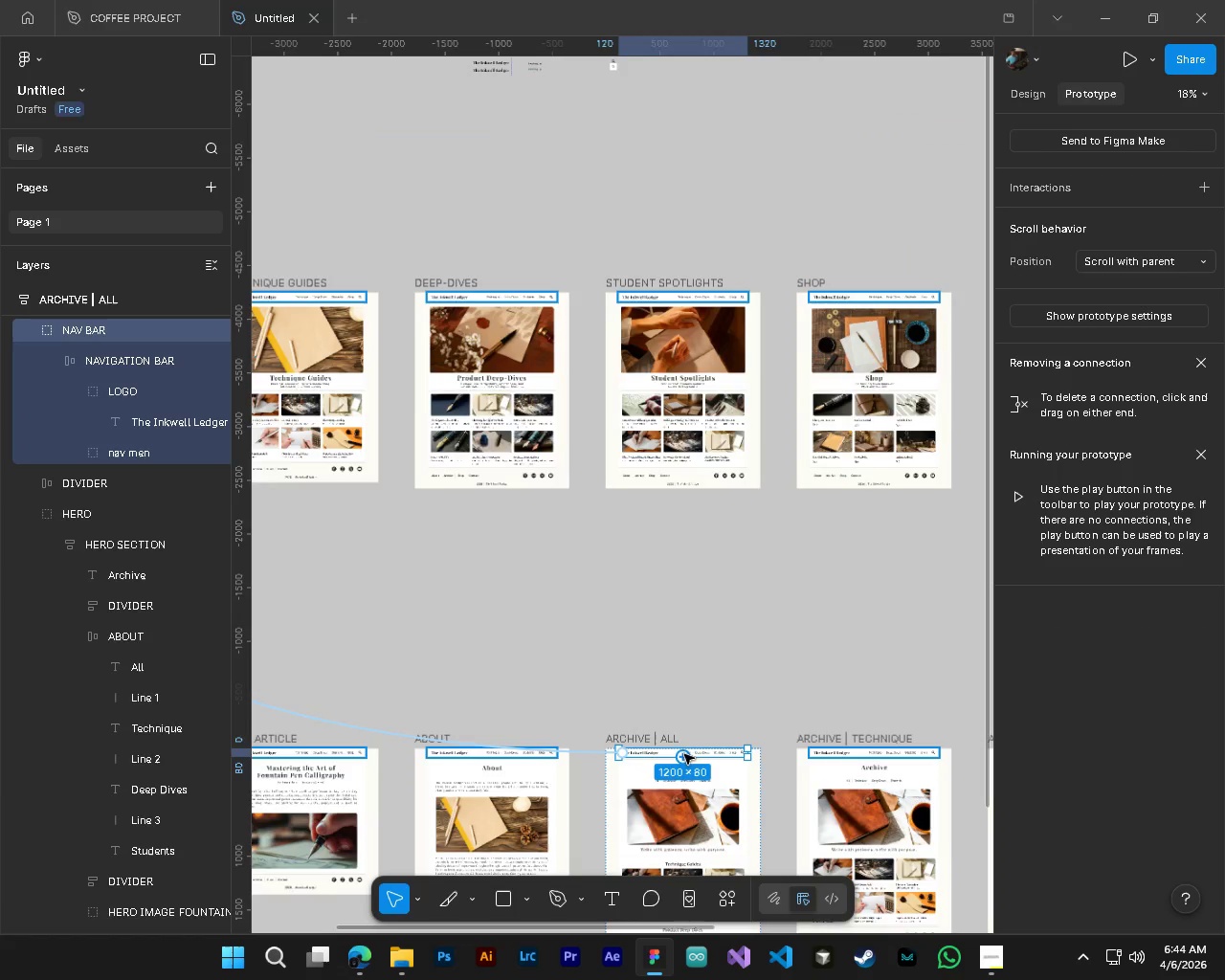 
key(Alt+Control+AltLeft)
 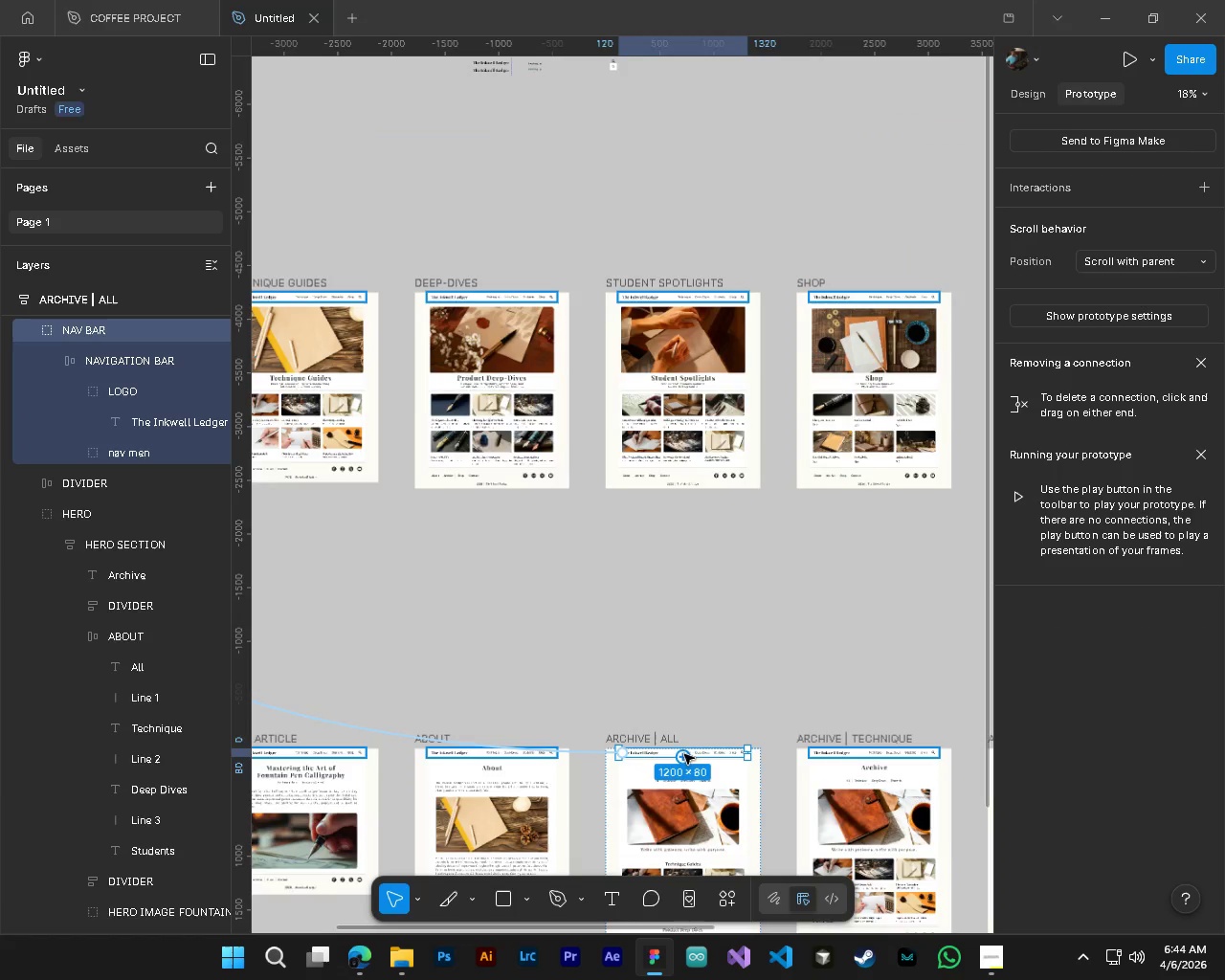 
key(Alt+Control+AltLeft)
 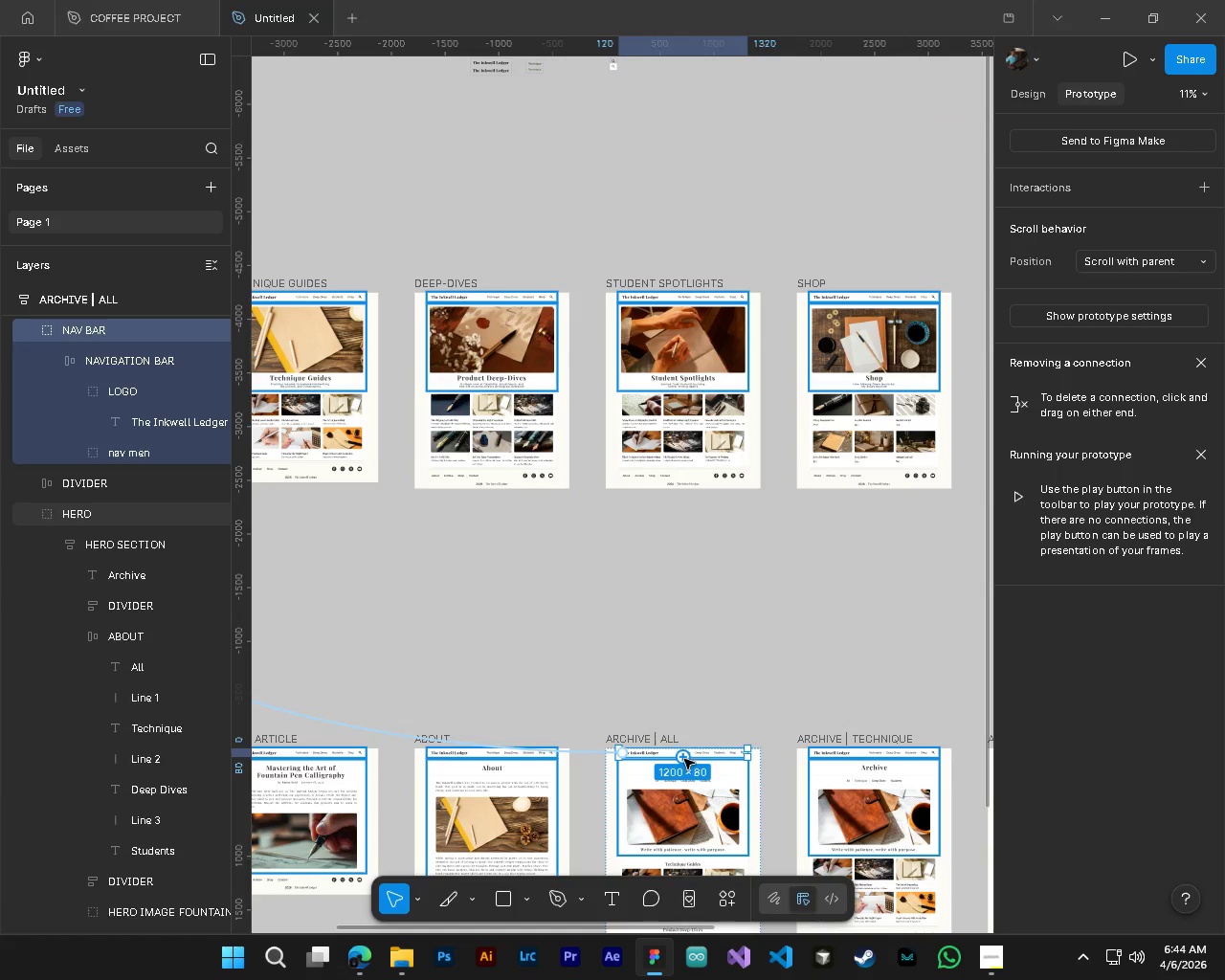 
scroll: coordinate [684, 754], scroll_direction: down, amount: 4.0
 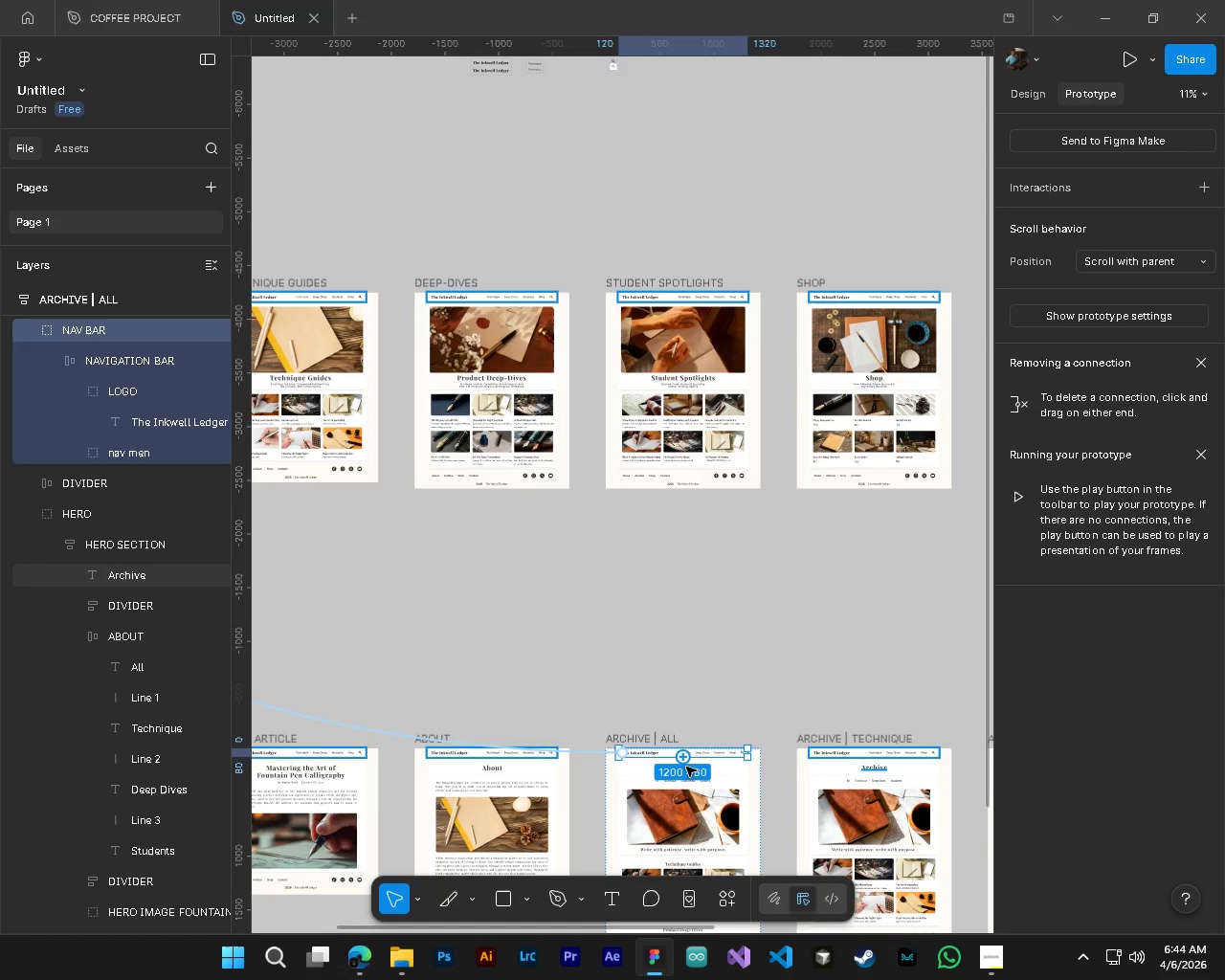 
left_click_drag(start_coordinate=[684, 759], to_coordinate=[294, 478])
 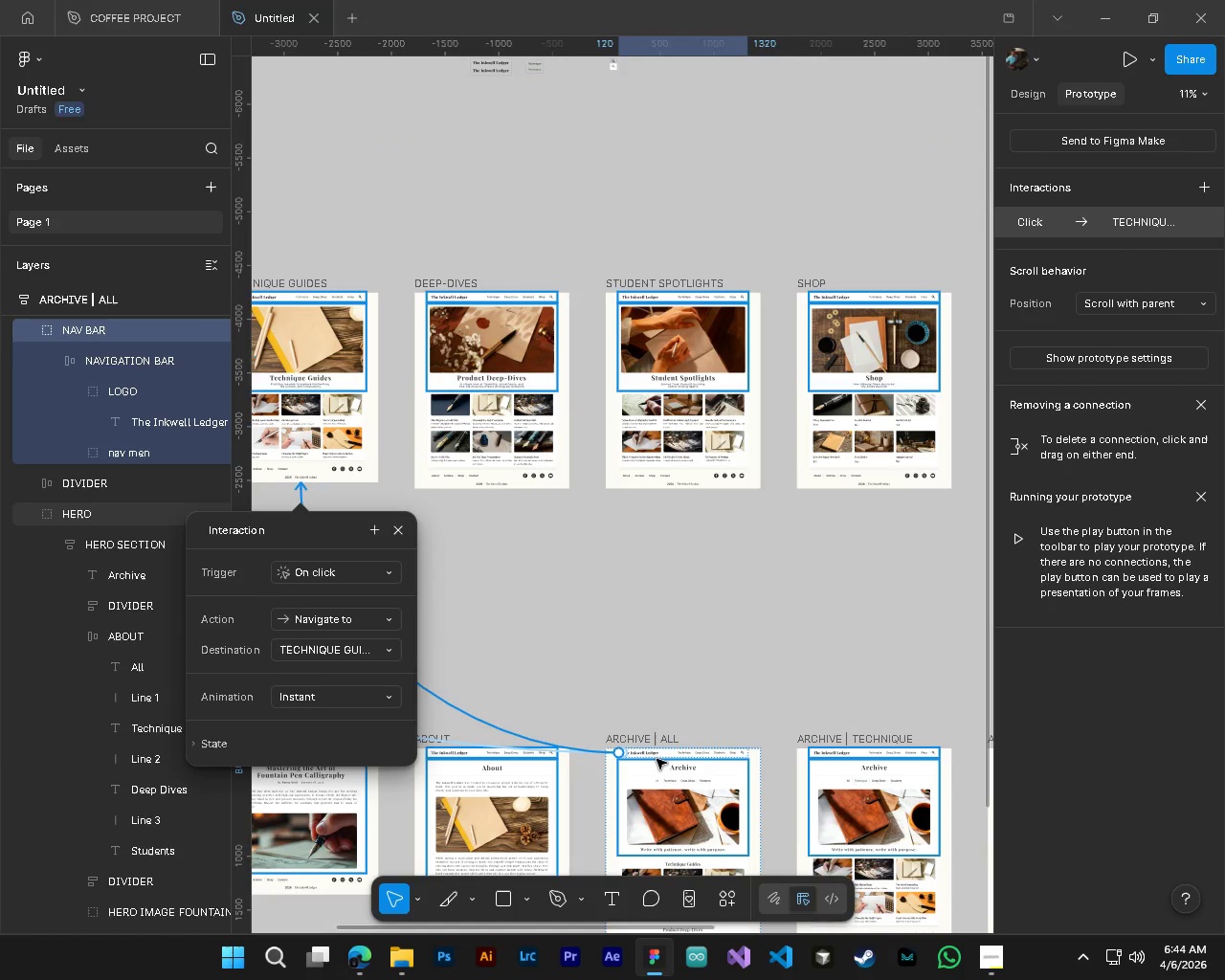 
key(Control+Z)
 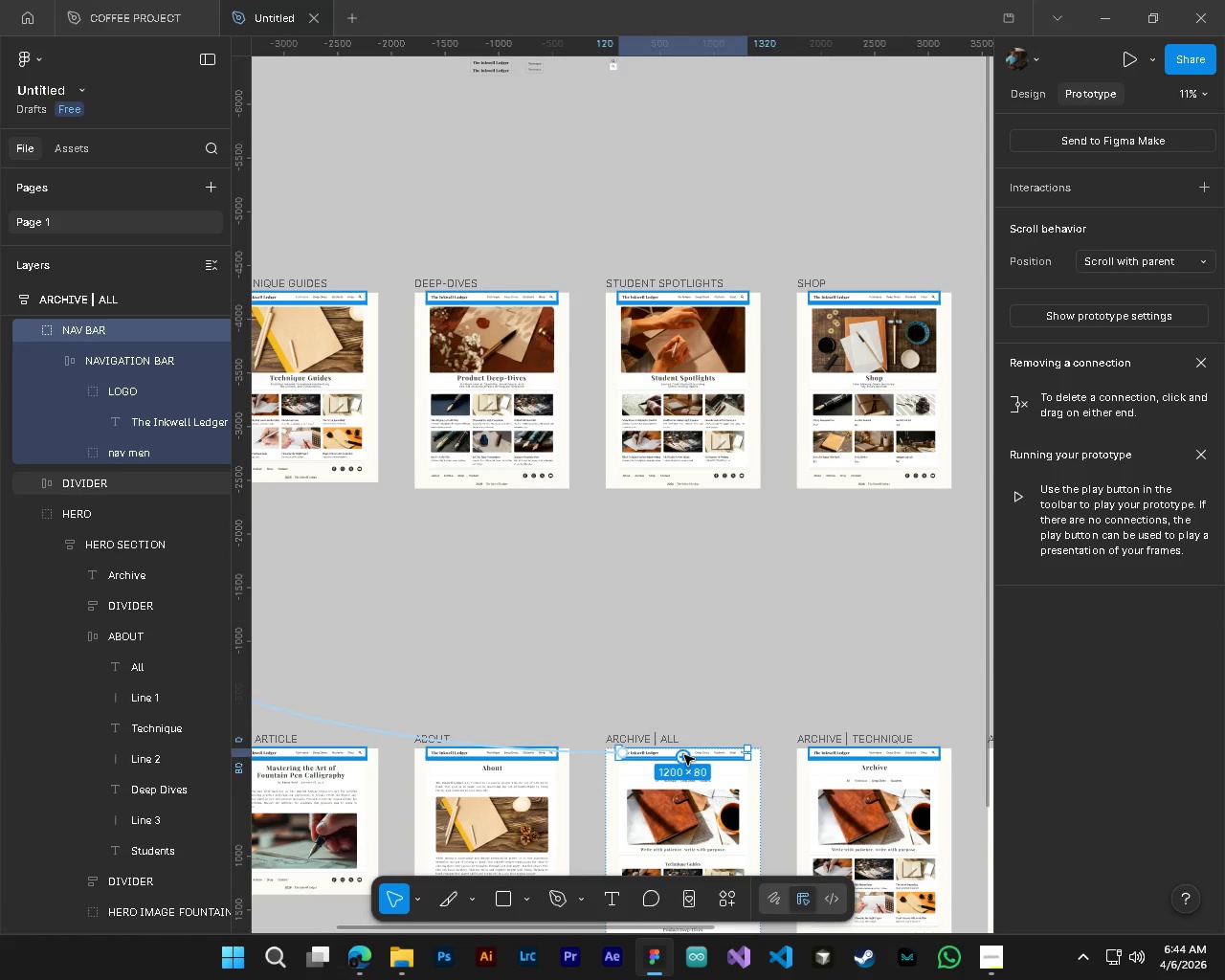 
hold_key(key=ControlLeft, duration=0.73)
 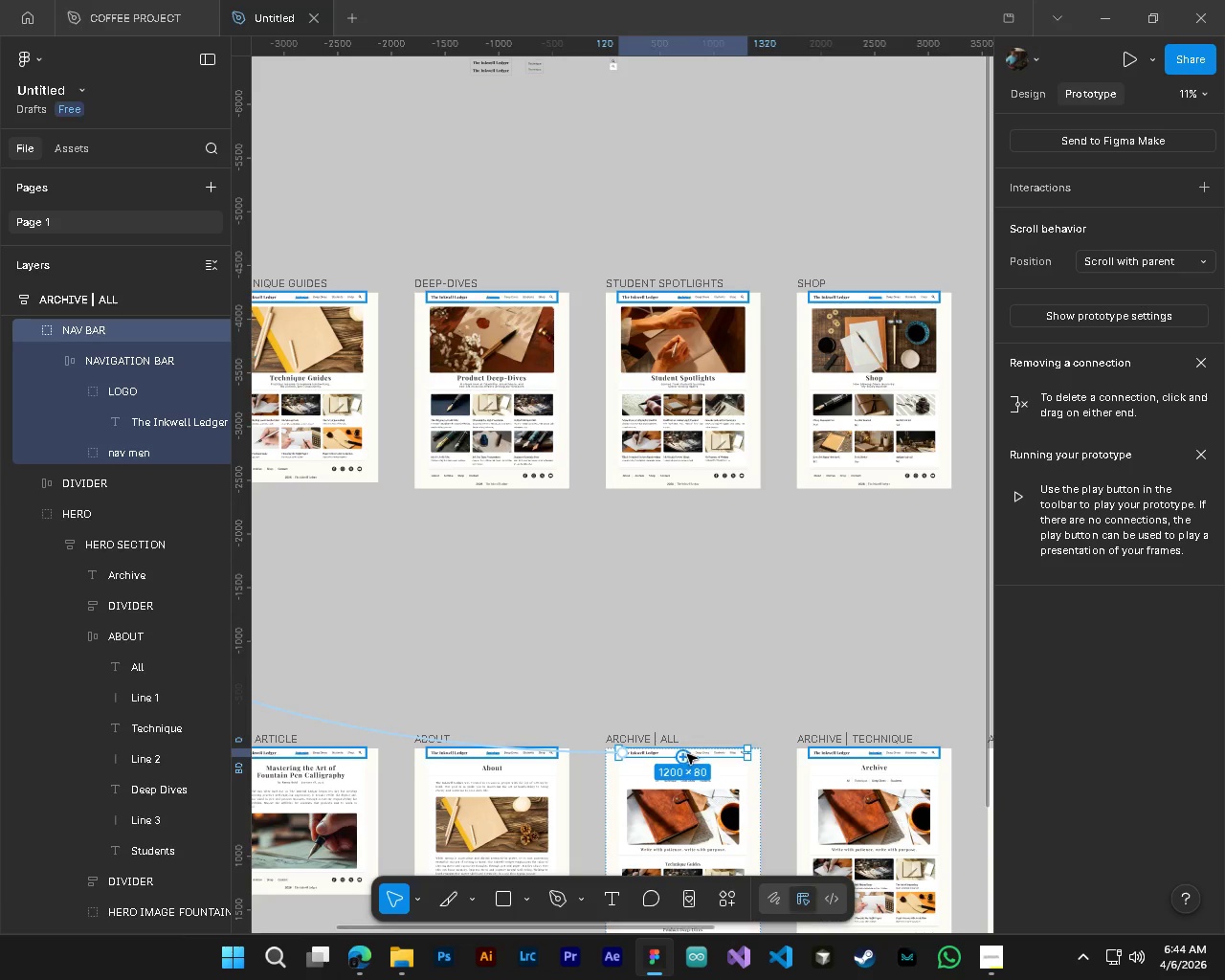 
hold_key(key=AltLeft, duration=0.59)
 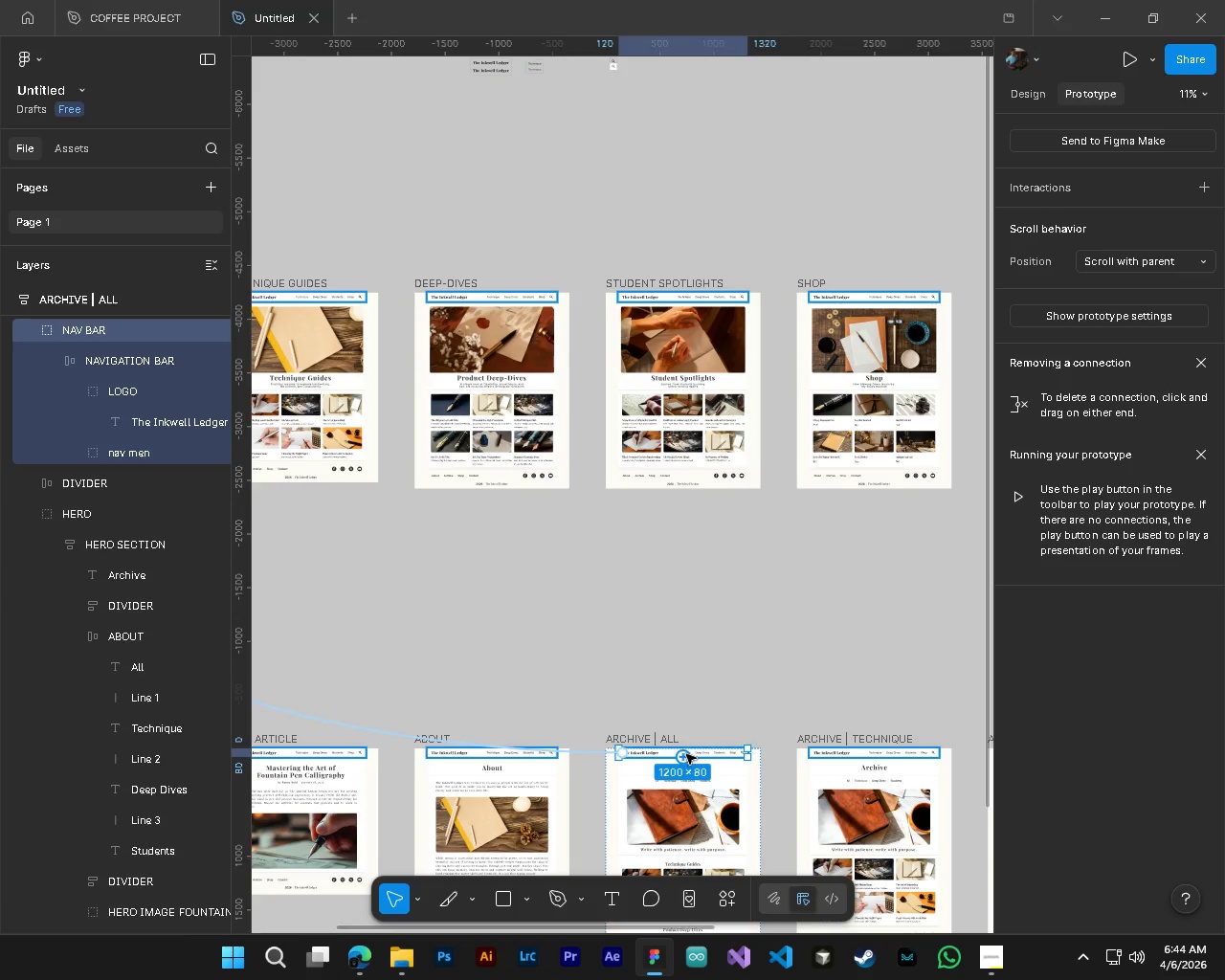 
hold_key(key=ControlLeft, duration=0.48)
 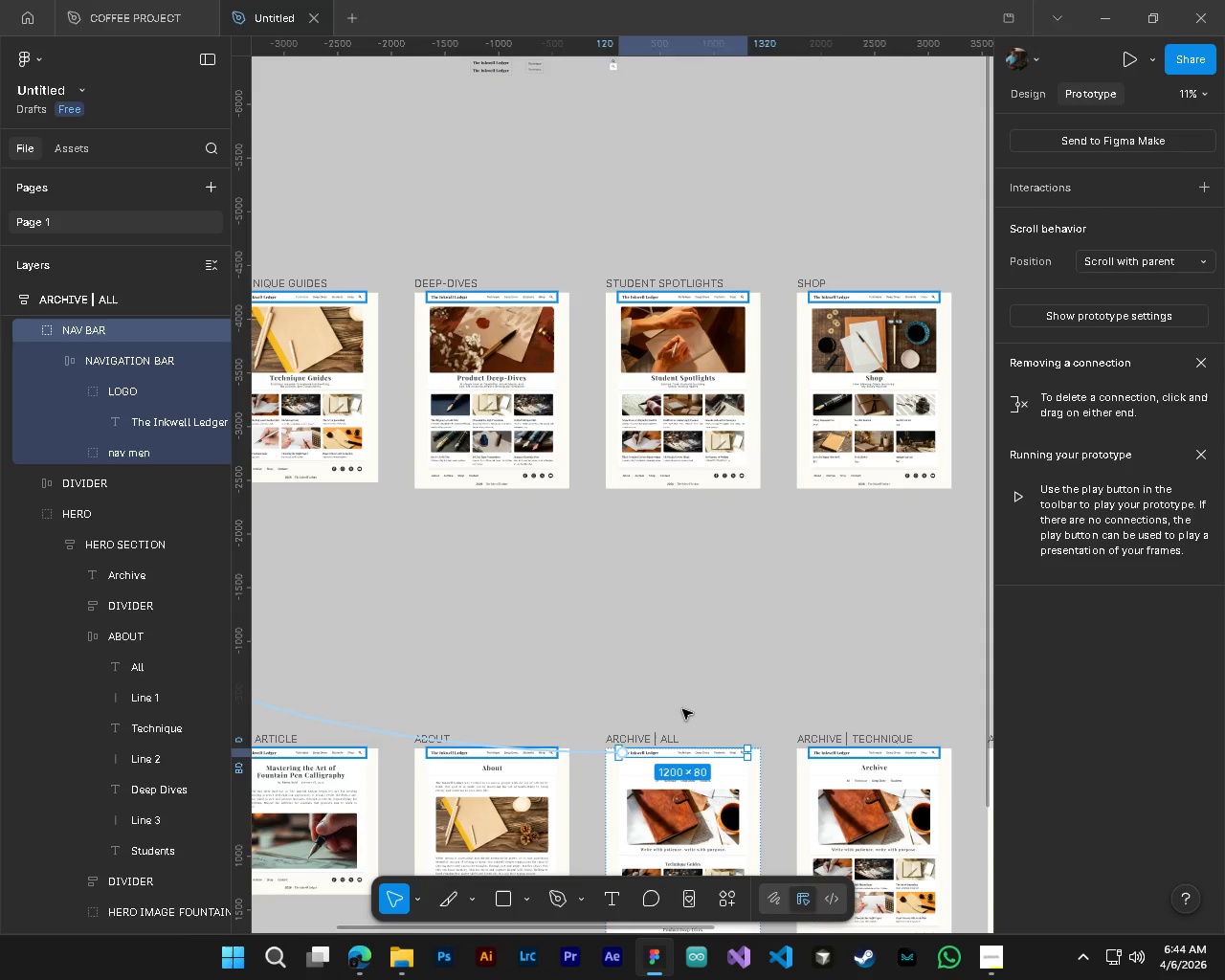 
left_click([682, 709])
 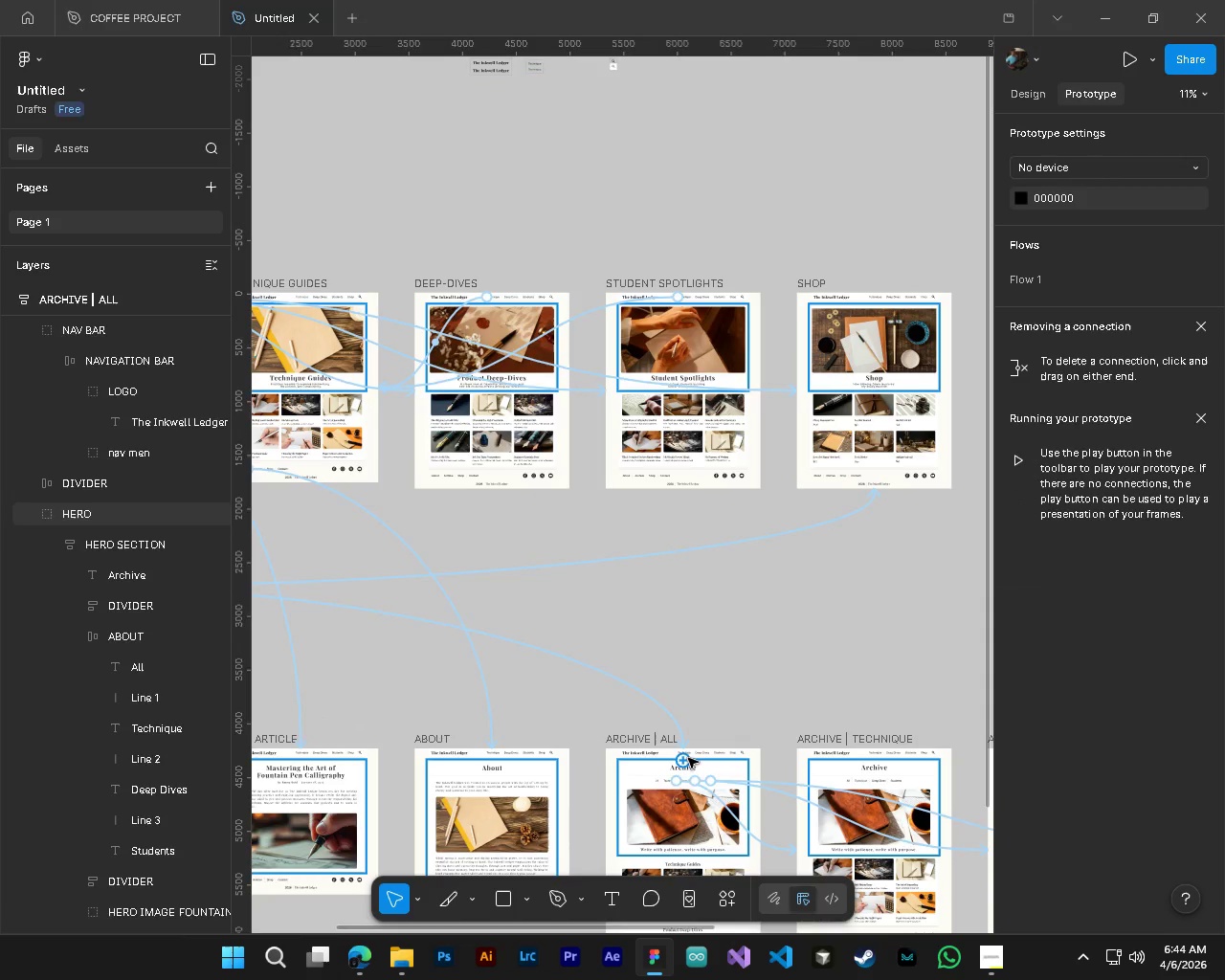 
hold_key(key=ControlLeft, duration=1.5)
 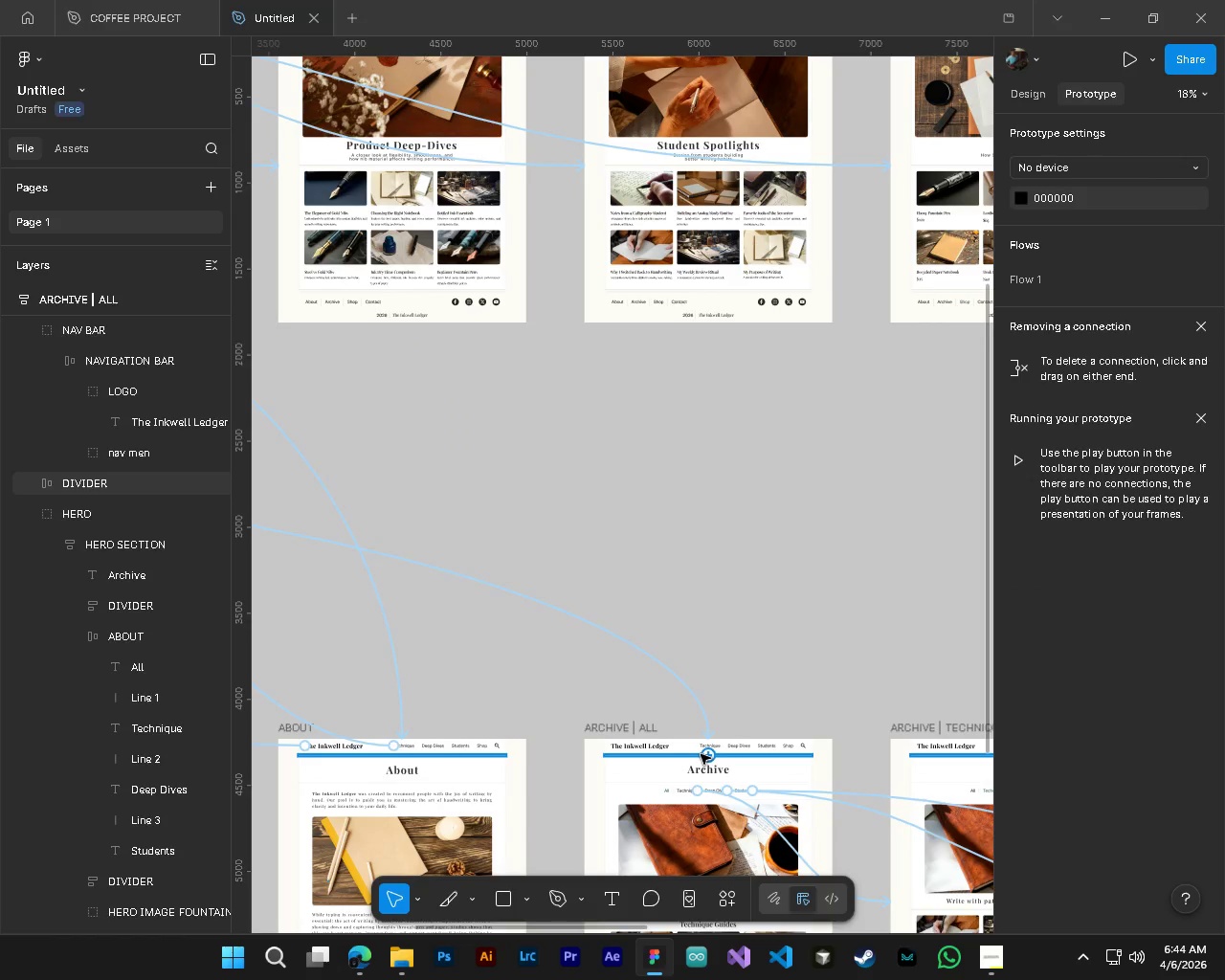 
hold_key(key=ControlLeft, duration=0.31)
 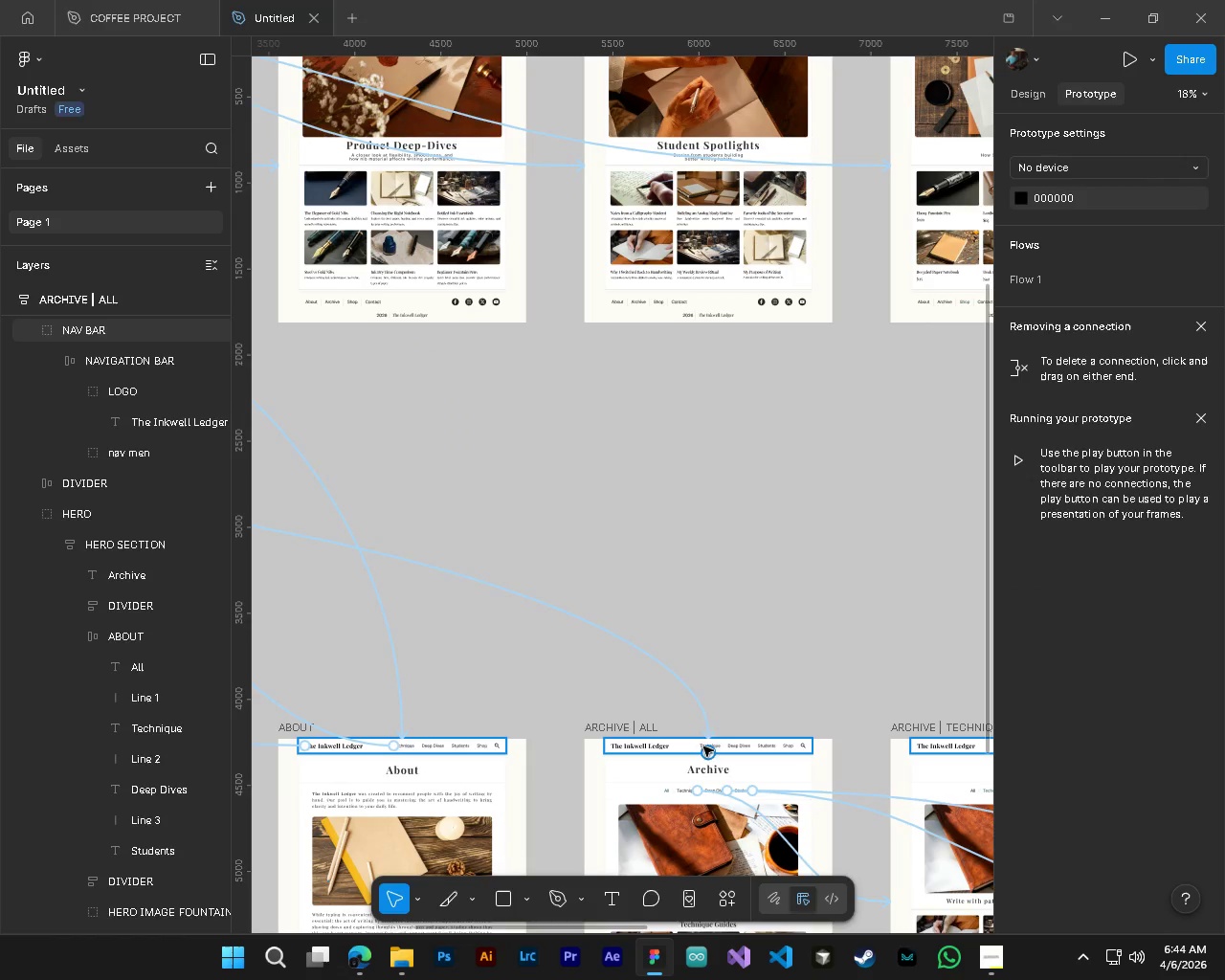 
key(Alt+Control+AltLeft)
 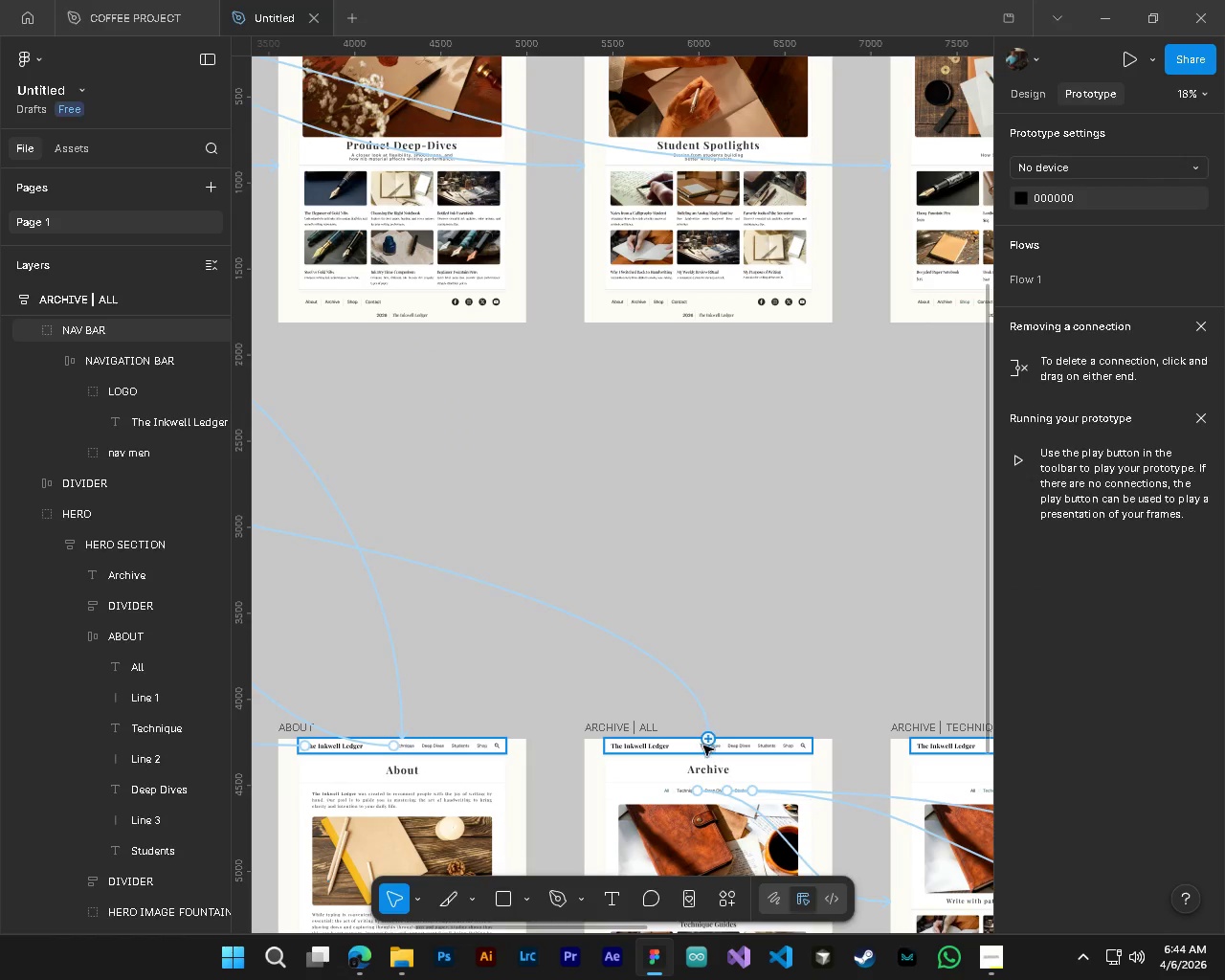 
scroll: coordinate [642, 765], scroll_direction: up, amount: 4.0
 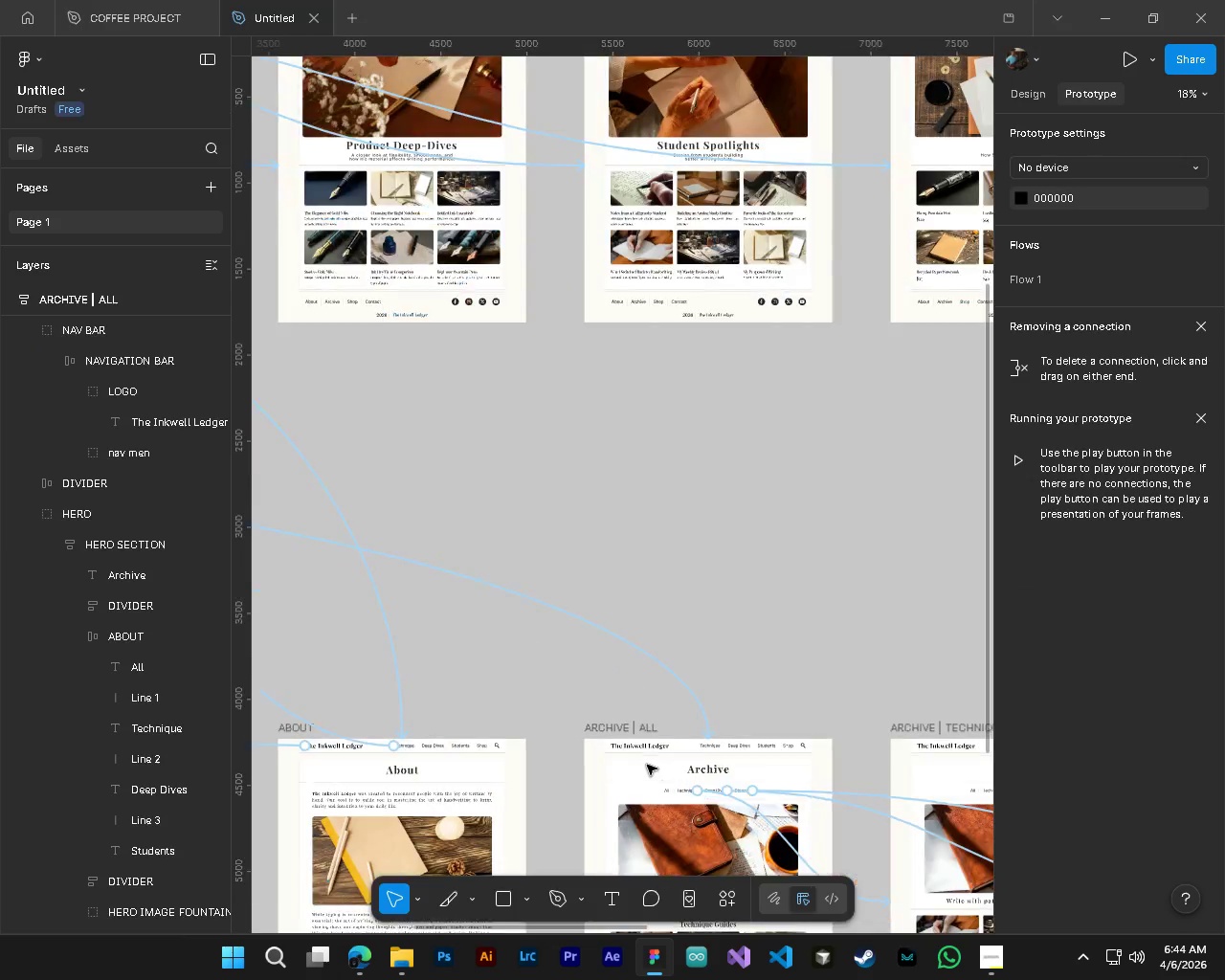 
hold_key(key=ControlLeft, duration=0.62)
 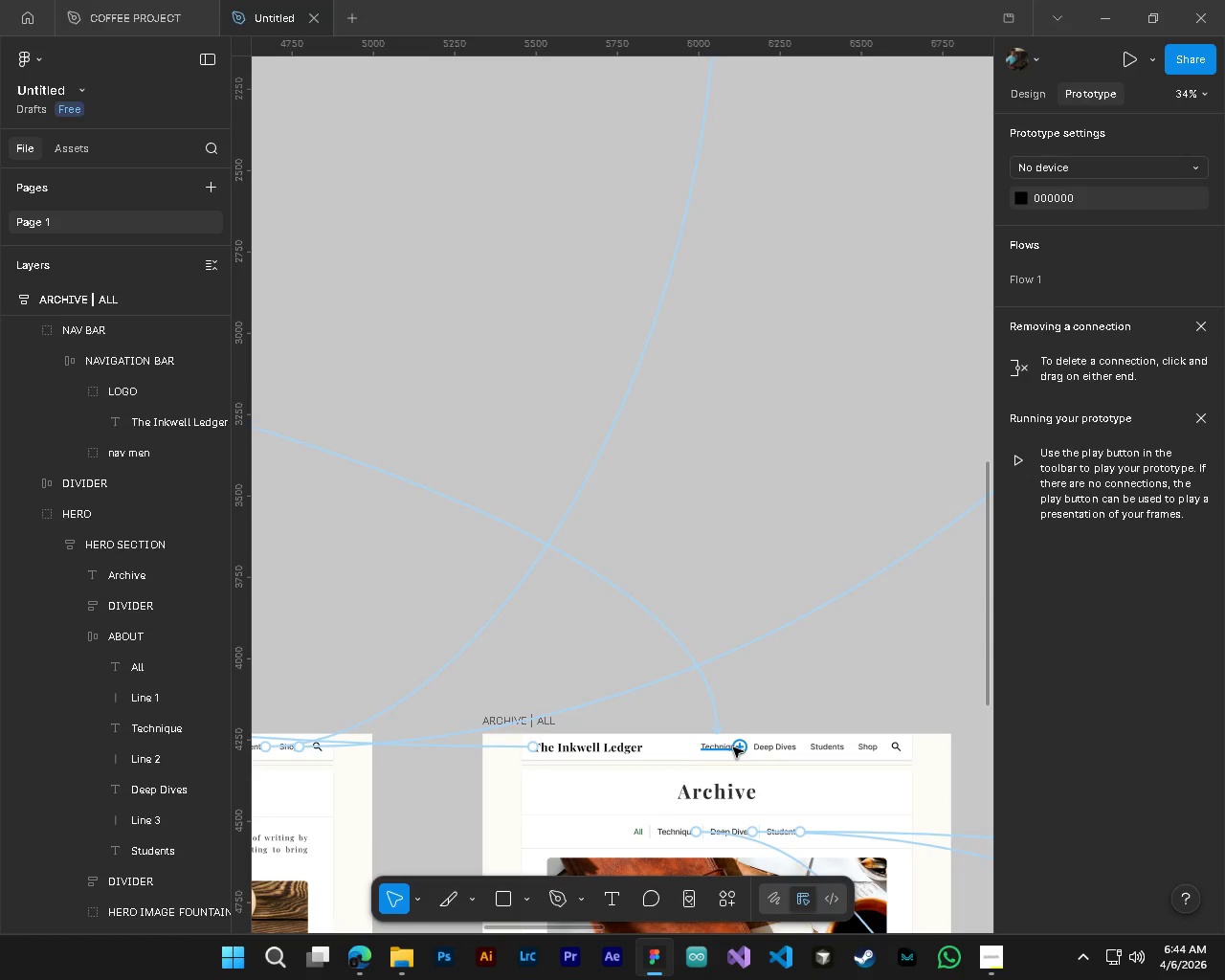 
hold_key(key=AltLeft, duration=0.52)
 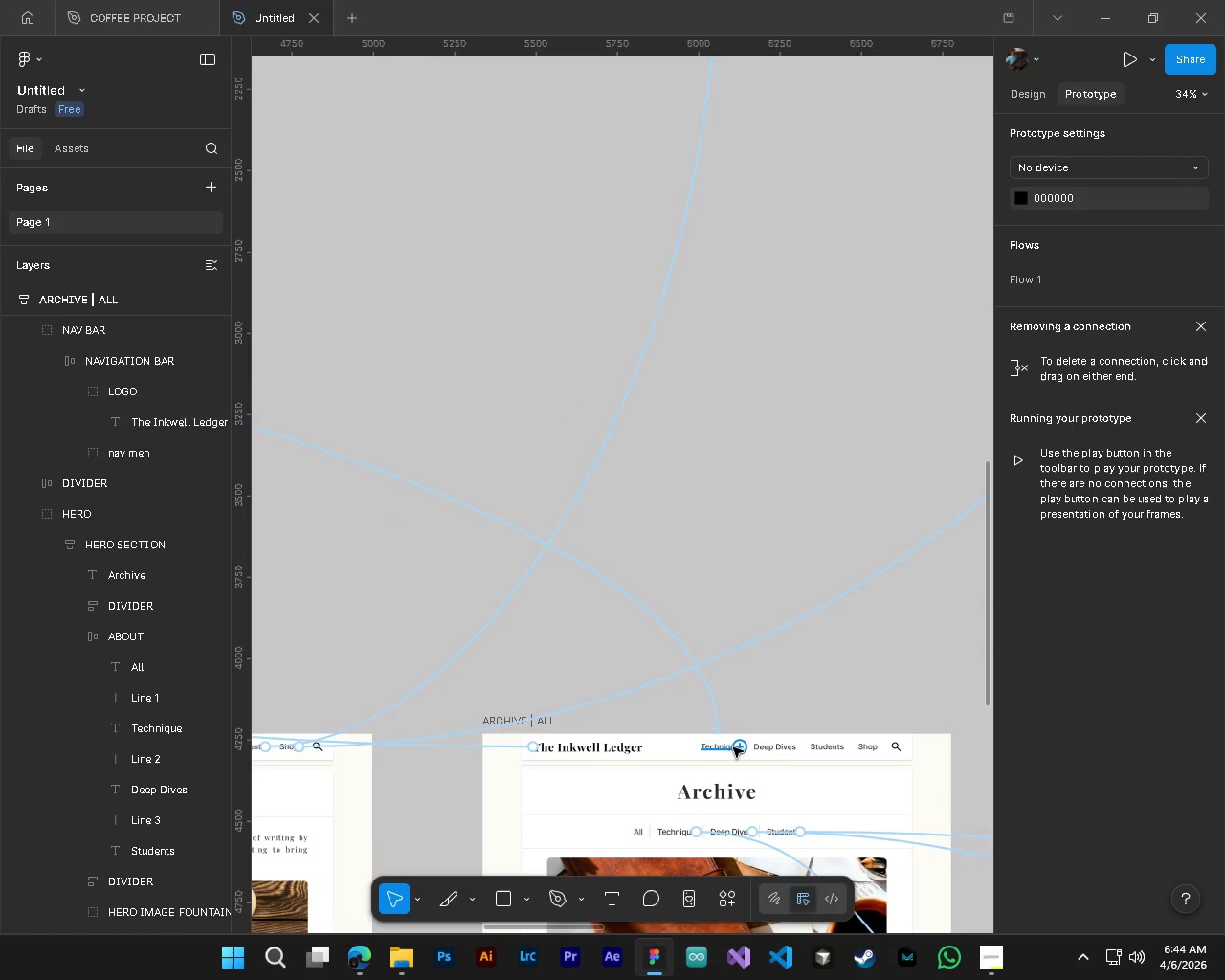 
hold_key(key=AltLeft, duration=2.45)
 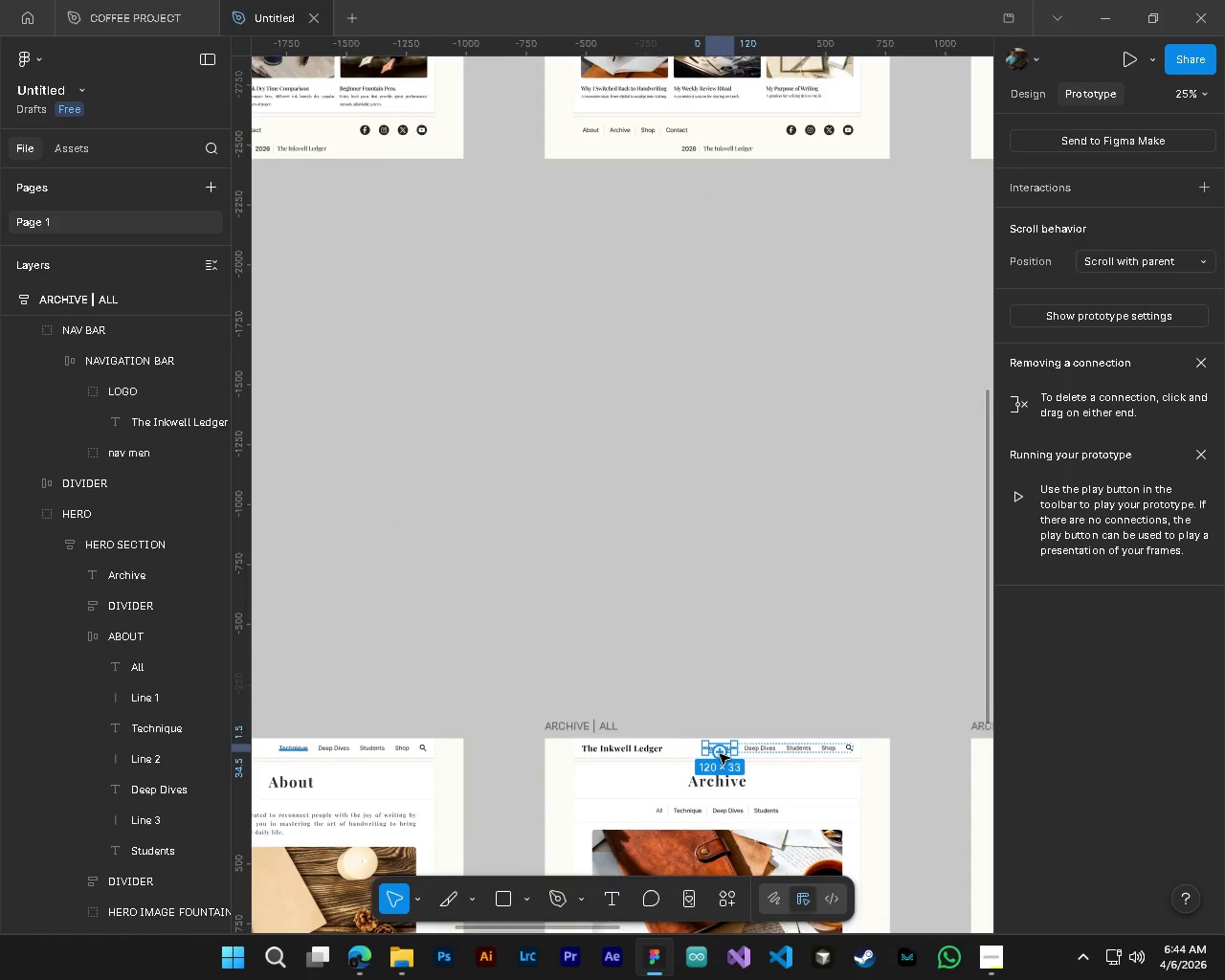 
scroll: coordinate [699, 746], scroll_direction: up, amount: 5.0
 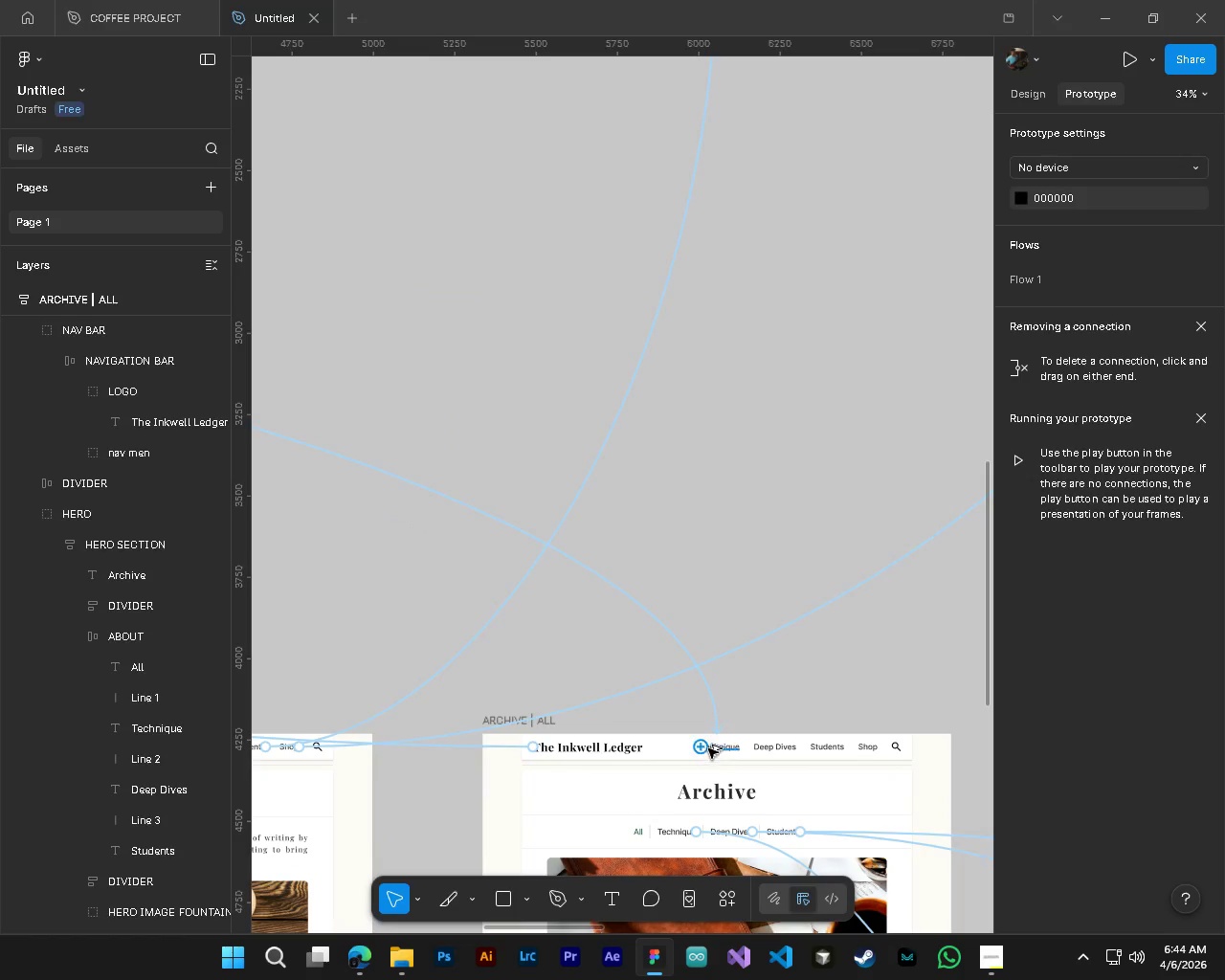 
hold_key(key=ControlLeft, duration=1.51)
 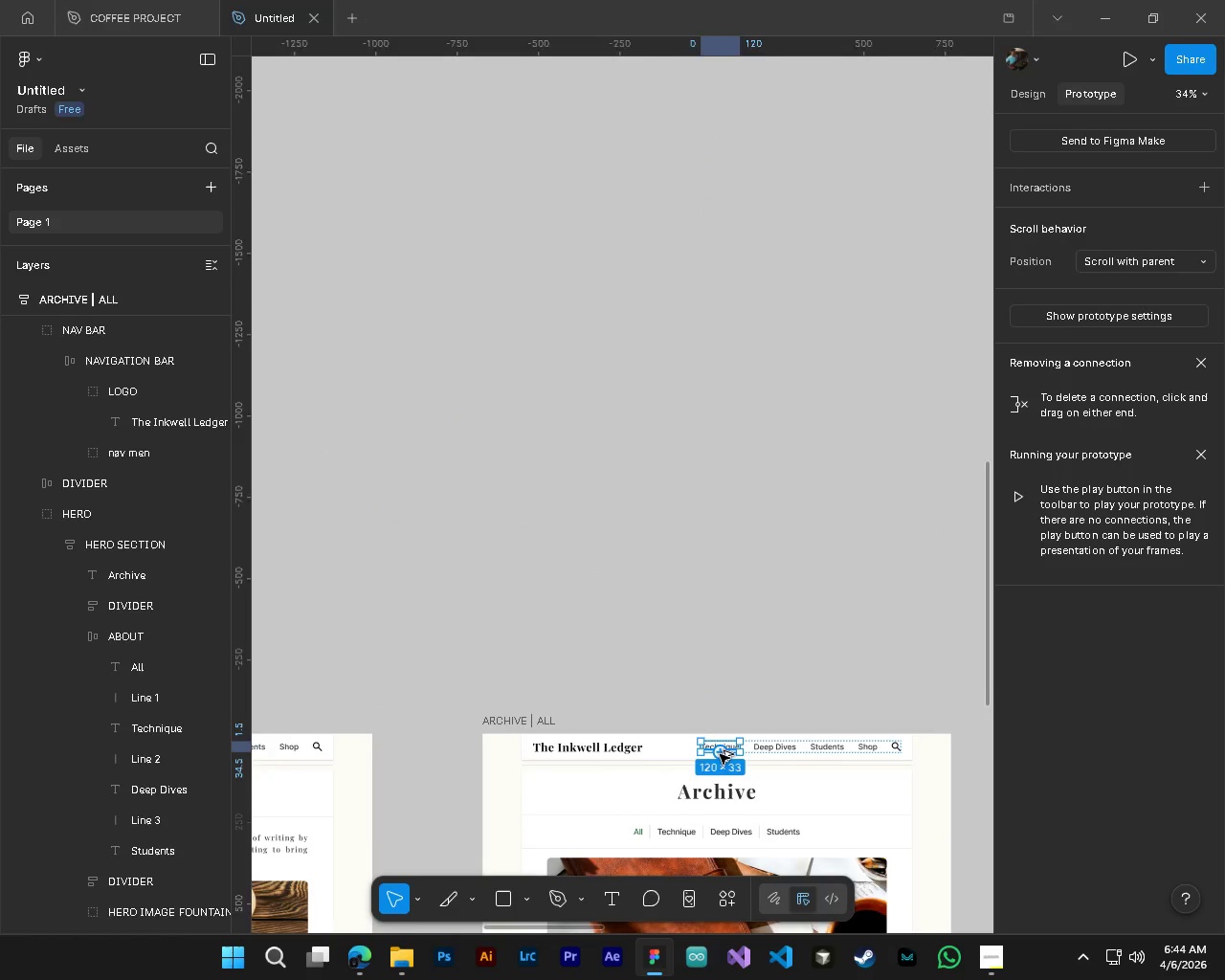 
hold_key(key=ControlLeft, duration=1.77)
left_click([717, 748])
 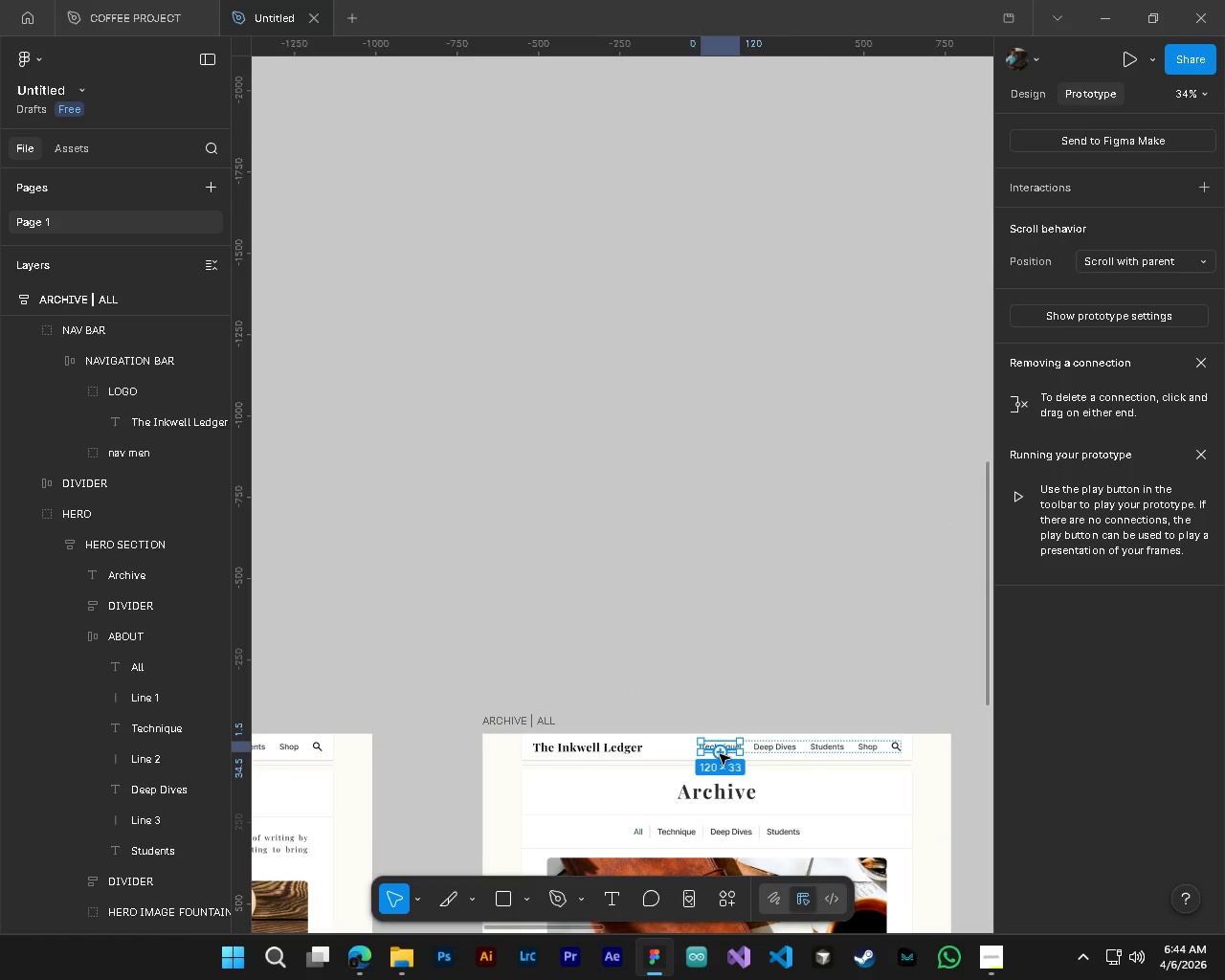 
hold_key(key=AltLeft, duration=1.25)
scroll: coordinate [720, 754], scroll_direction: down, amount: 12.0
 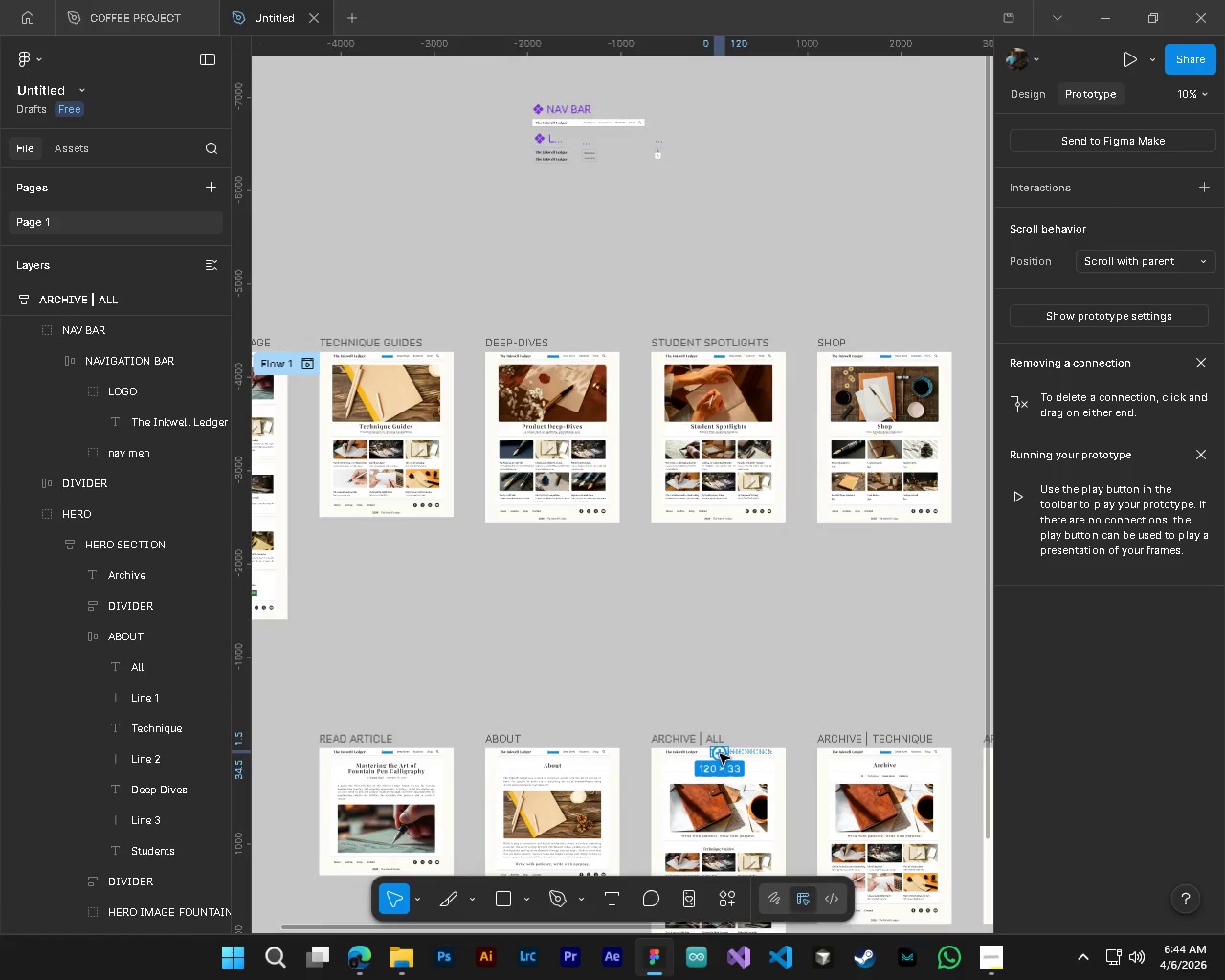 
left_click_drag(start_coordinate=[715, 754], to_coordinate=[384, 517])
 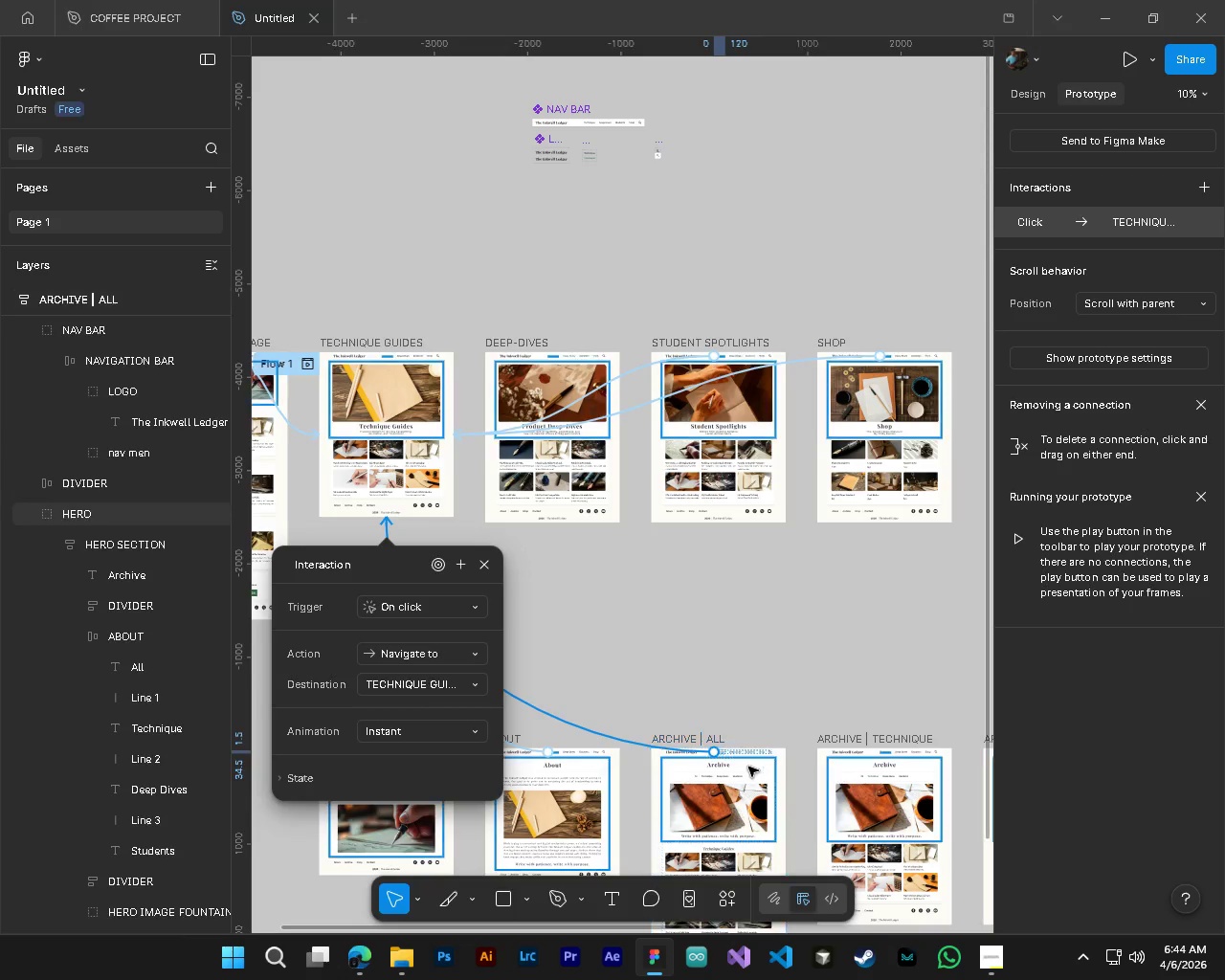 
hold_key(key=ControlLeft, duration=0.81)
 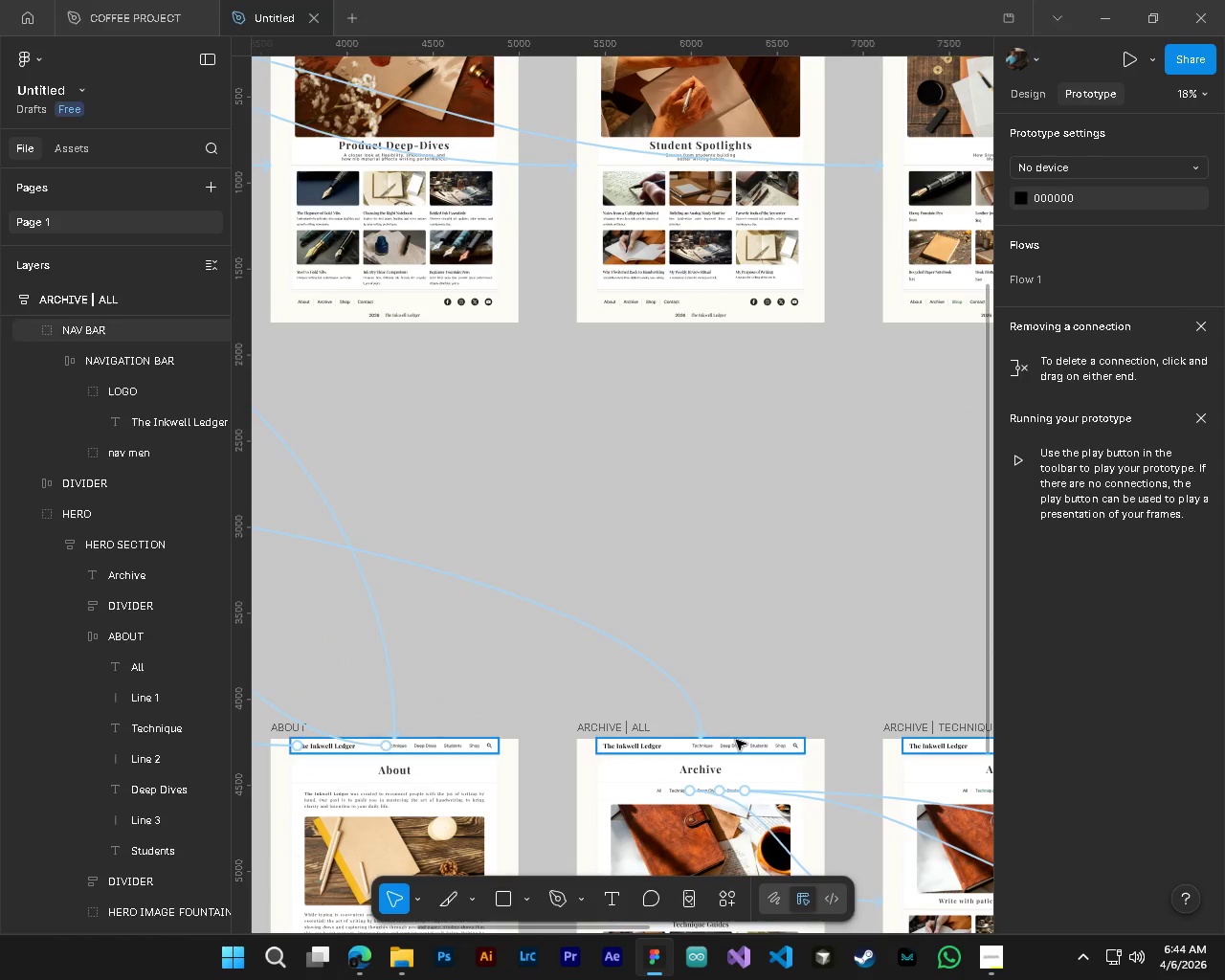 
hold_key(key=AltLeft, duration=0.72)
 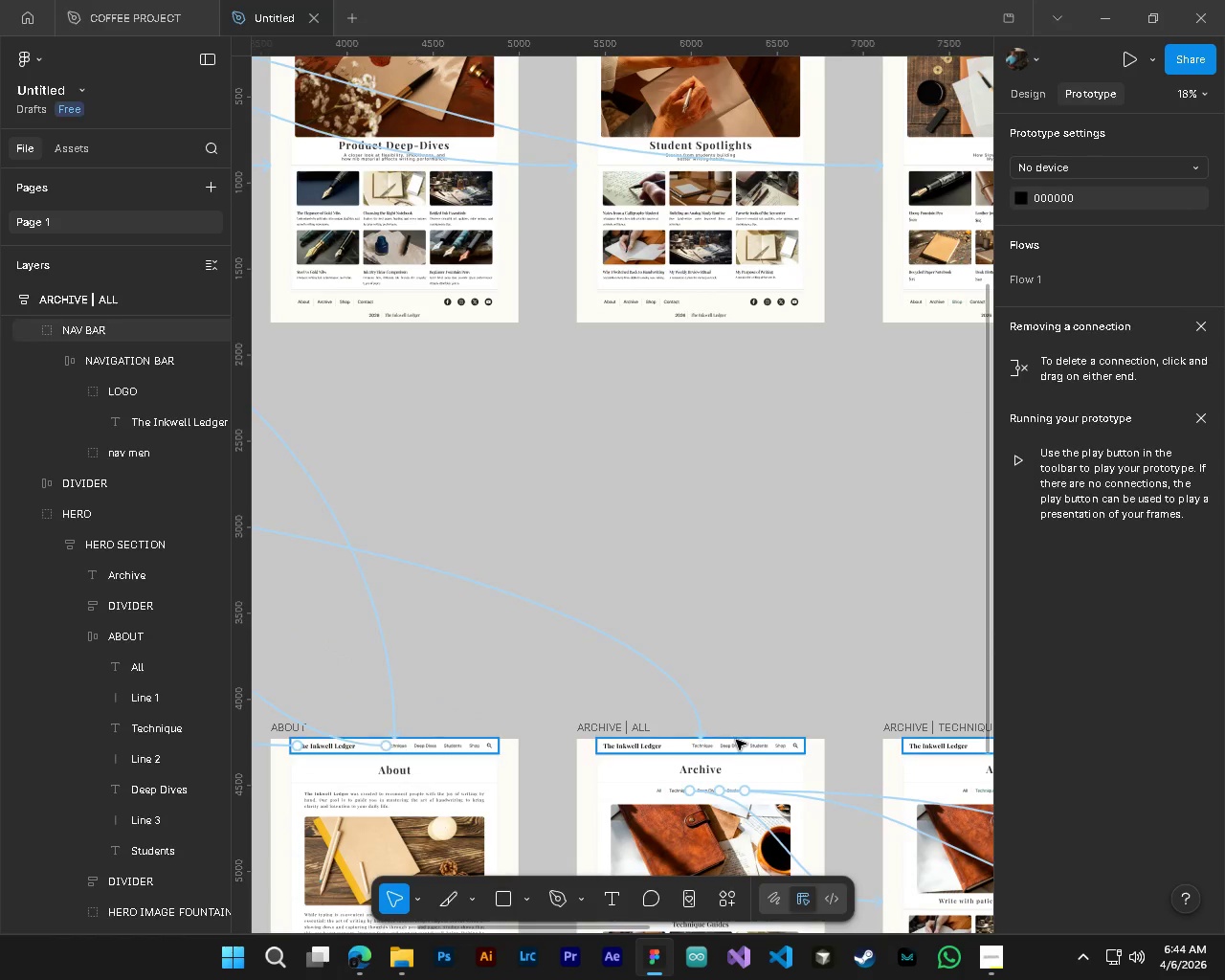 
left_click([743, 671])
 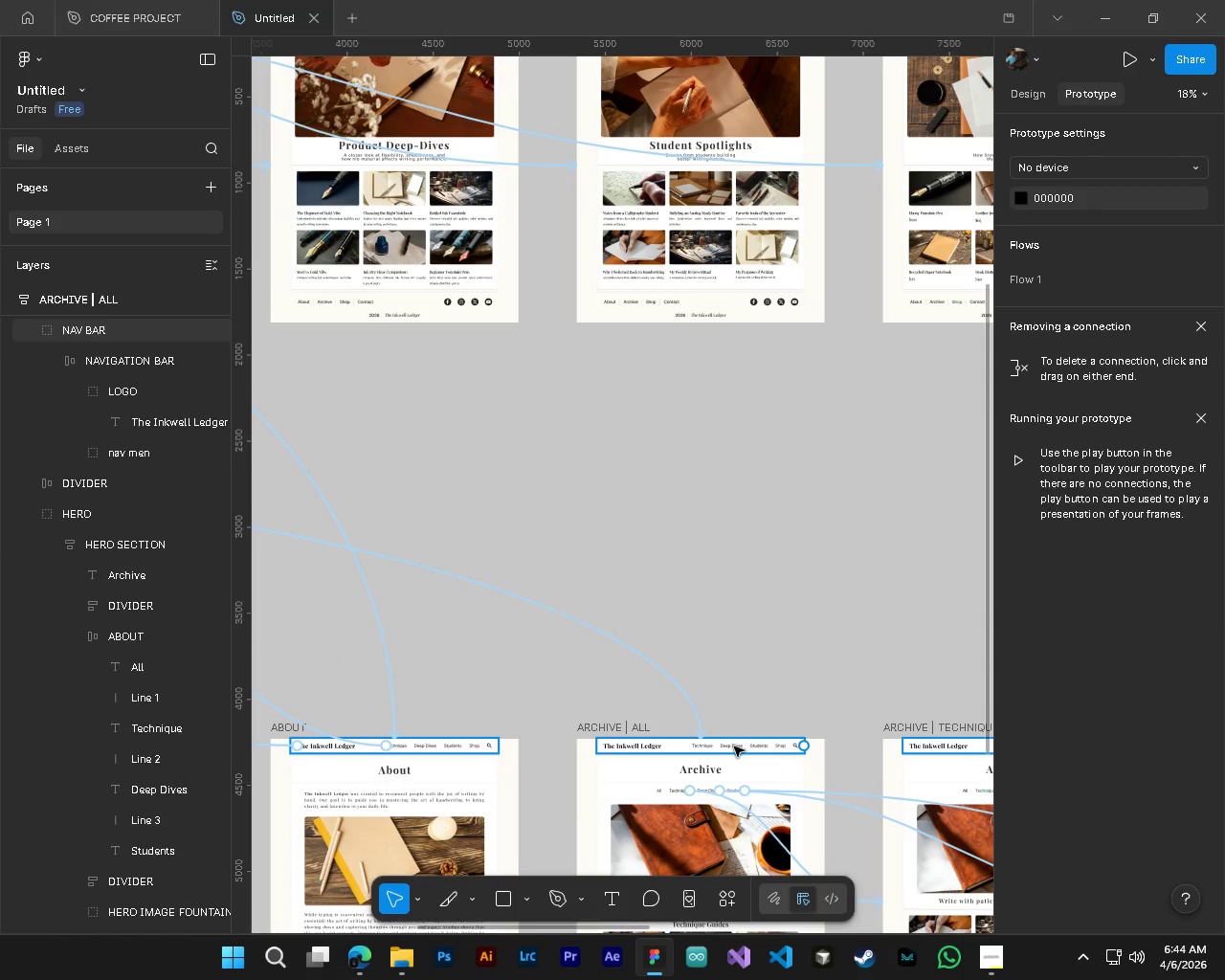 
scroll: coordinate [736, 756], scroll_direction: up, amount: 8.0
 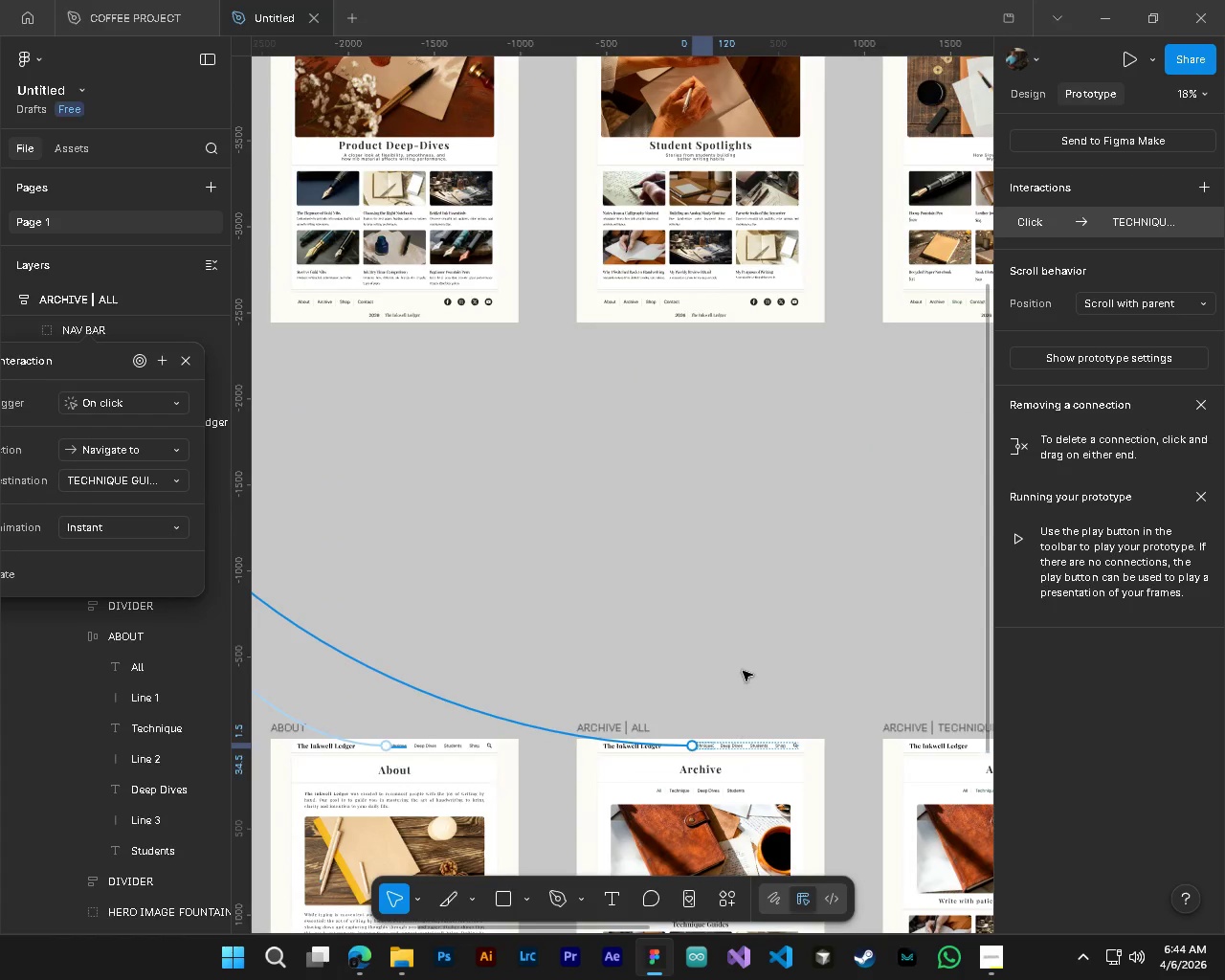 
left_click([733, 748])
 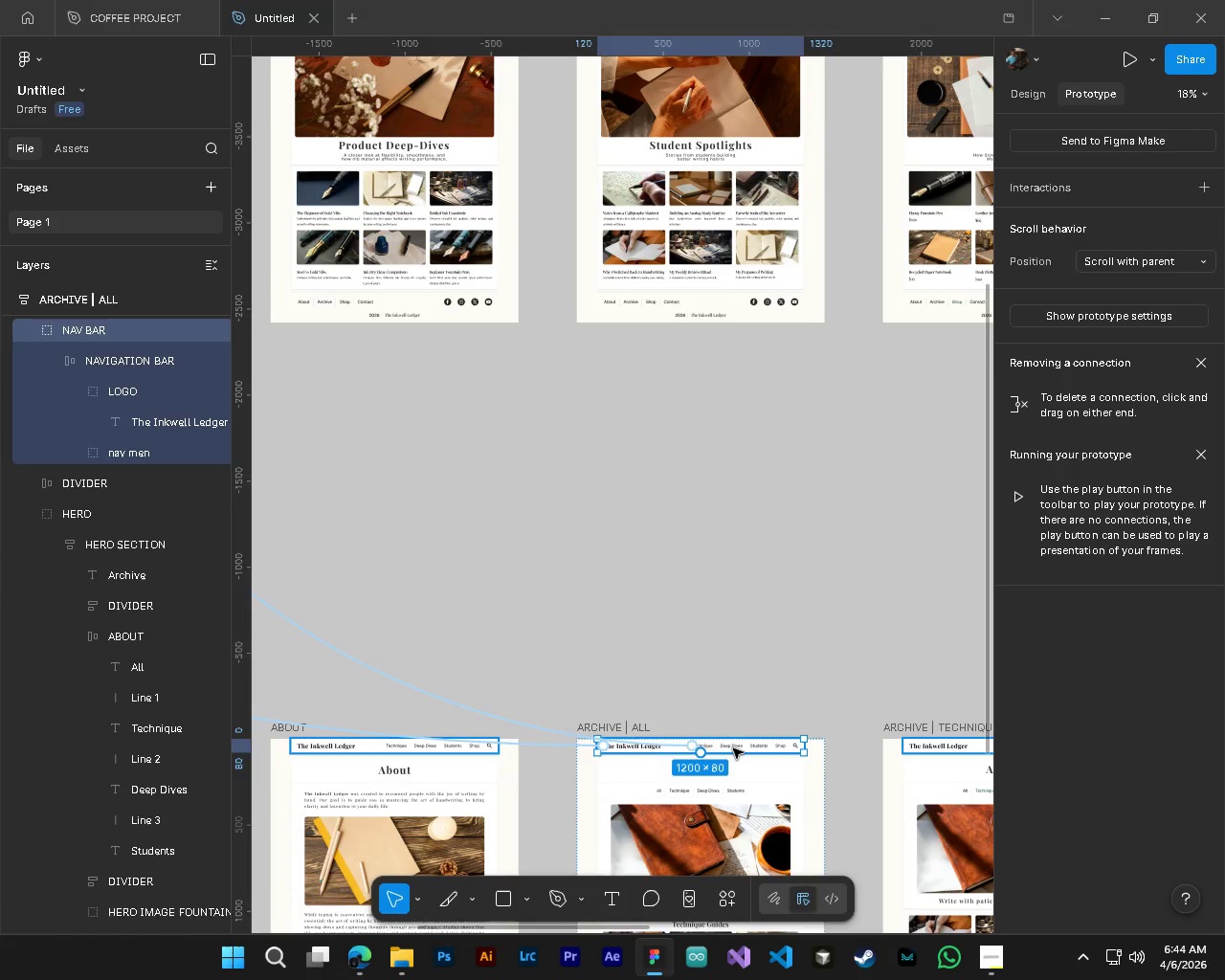 
hold_key(key=ControlLeft, duration=1.09)
left_click([732, 749])
 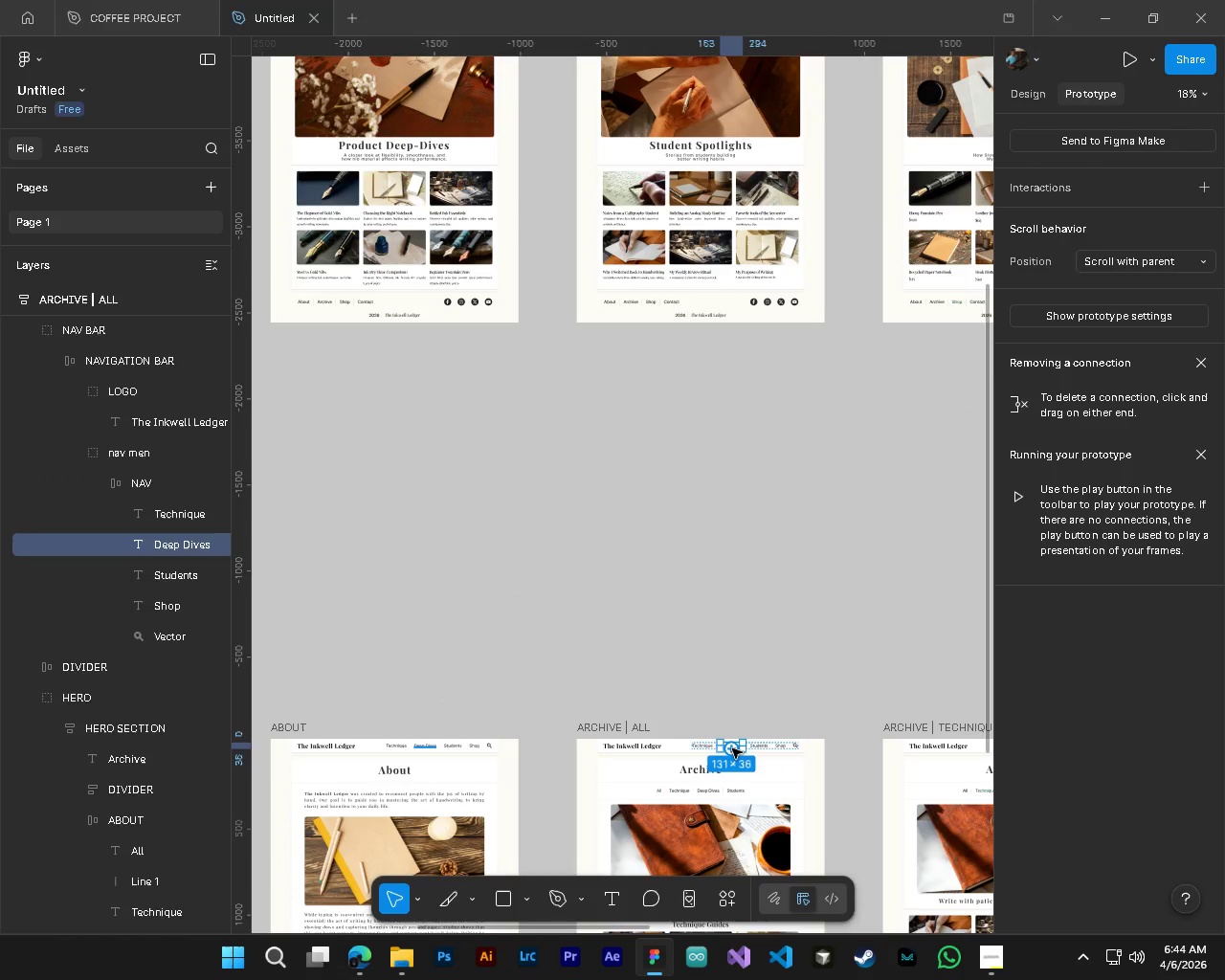 
hold_key(key=ControlLeft, duration=0.34)
 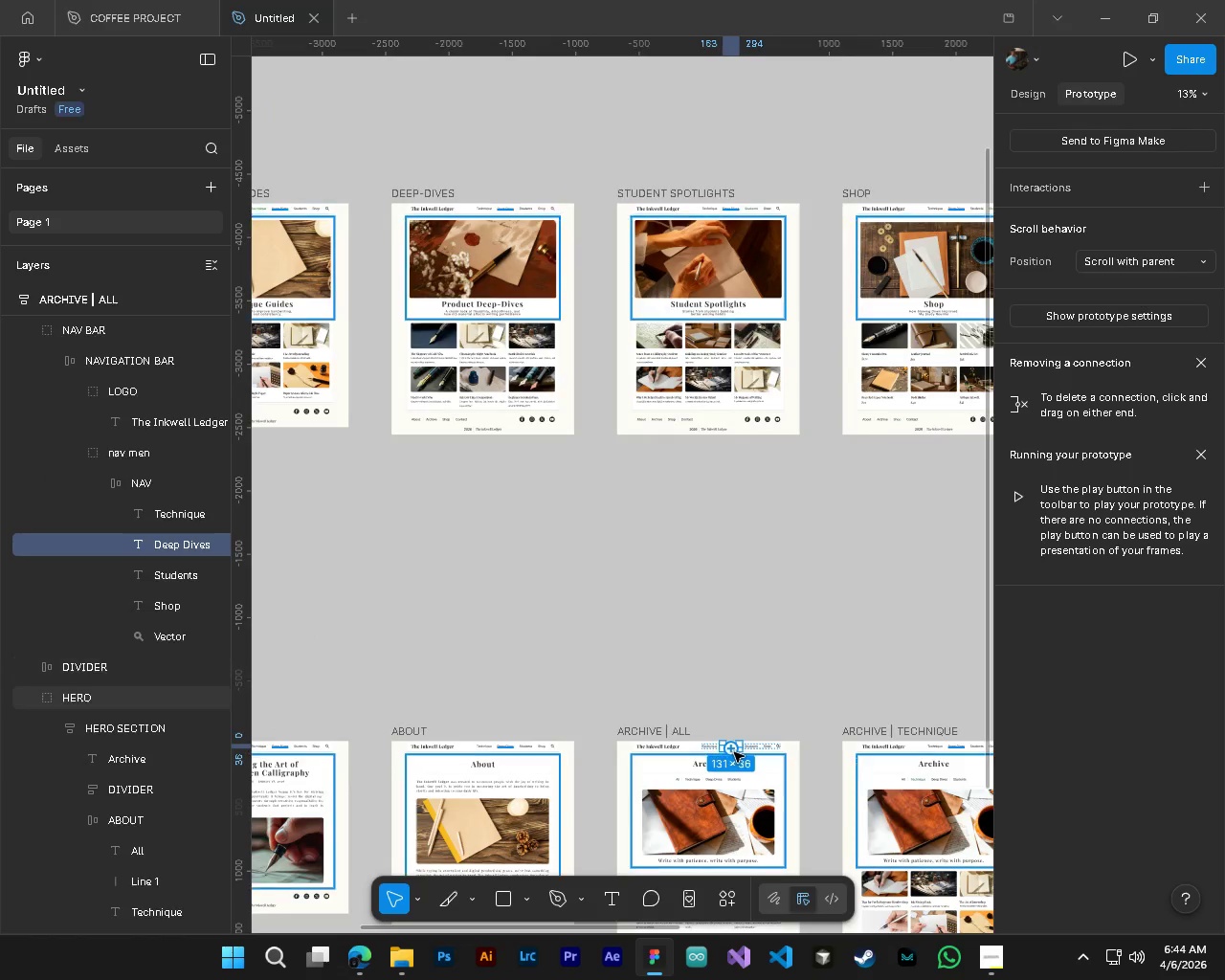 
key(Alt+Control+AltLeft)
 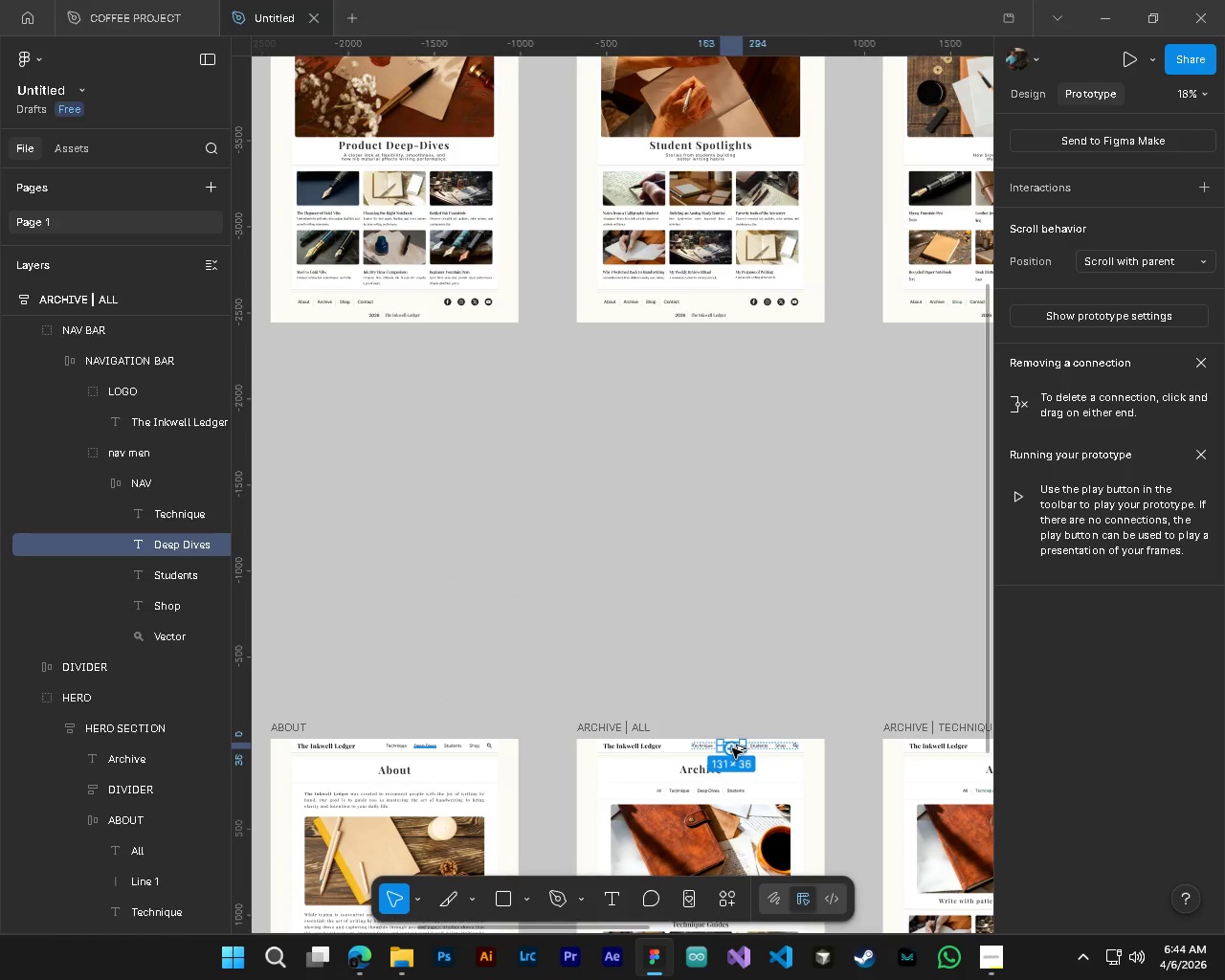 
key(Alt+Control+AltLeft)
 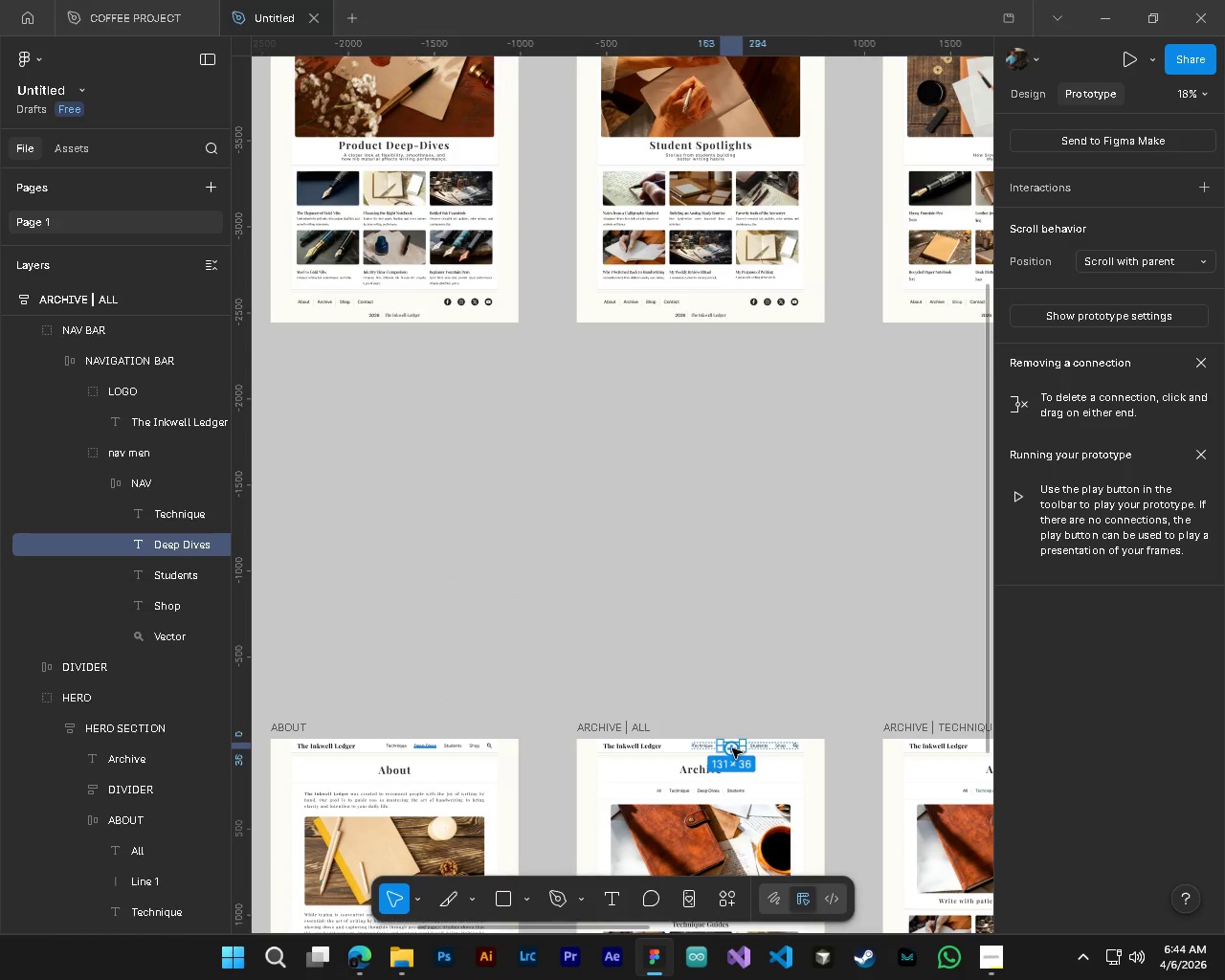 
key(Alt+Control+AltLeft)
 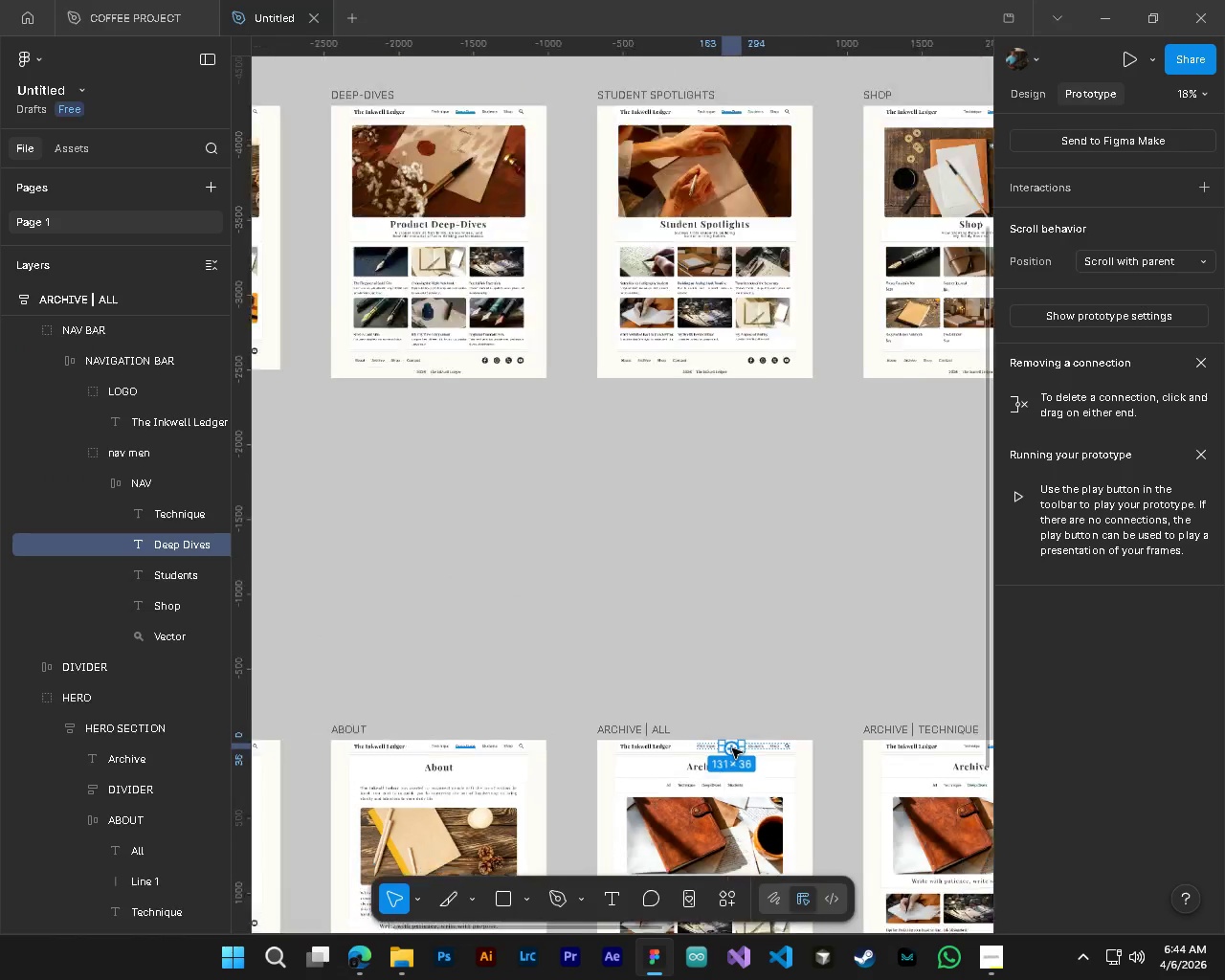 
key(Alt+Control+AltLeft)
 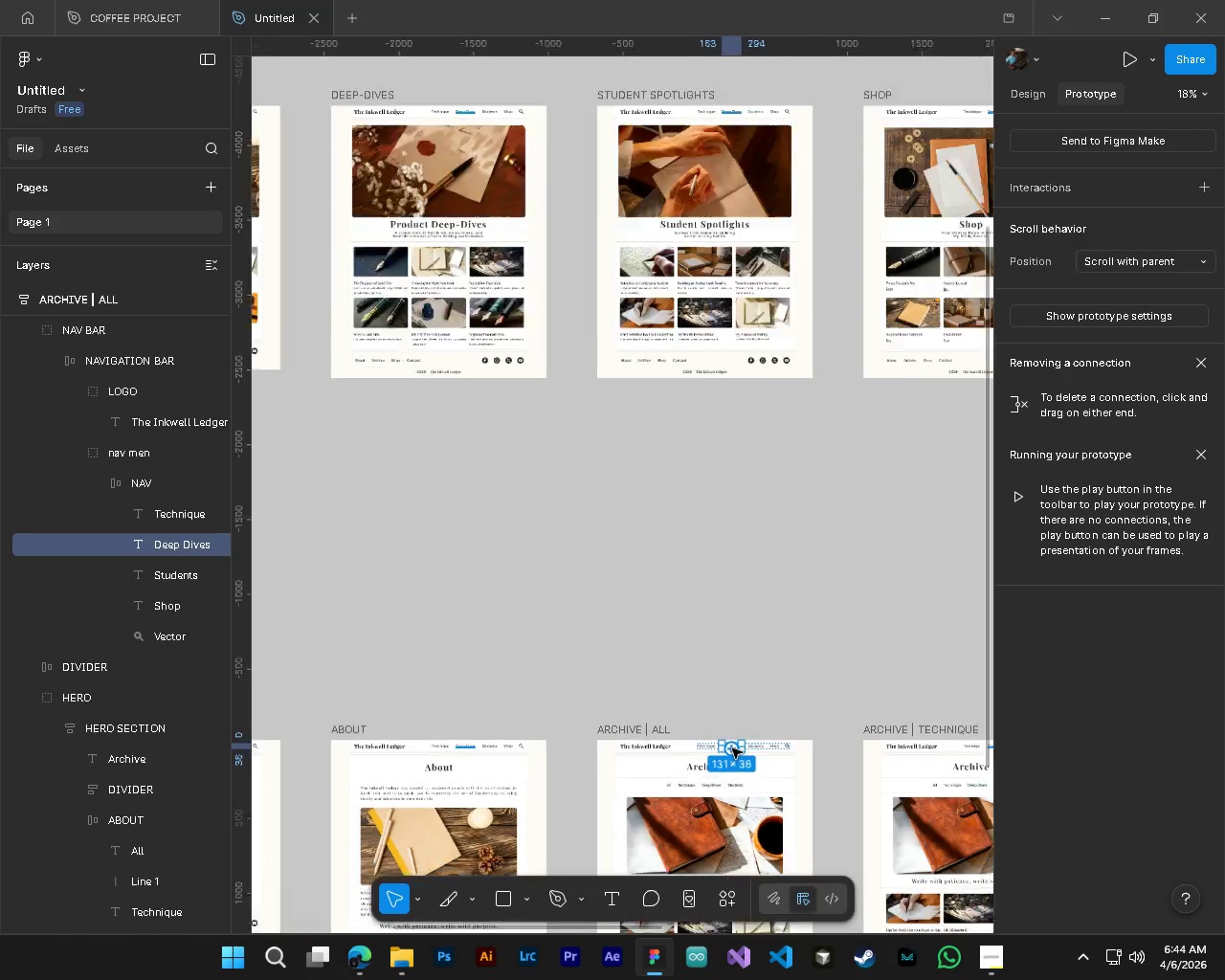 
scroll: coordinate [732, 748], scroll_direction: down, amount: 3.0
 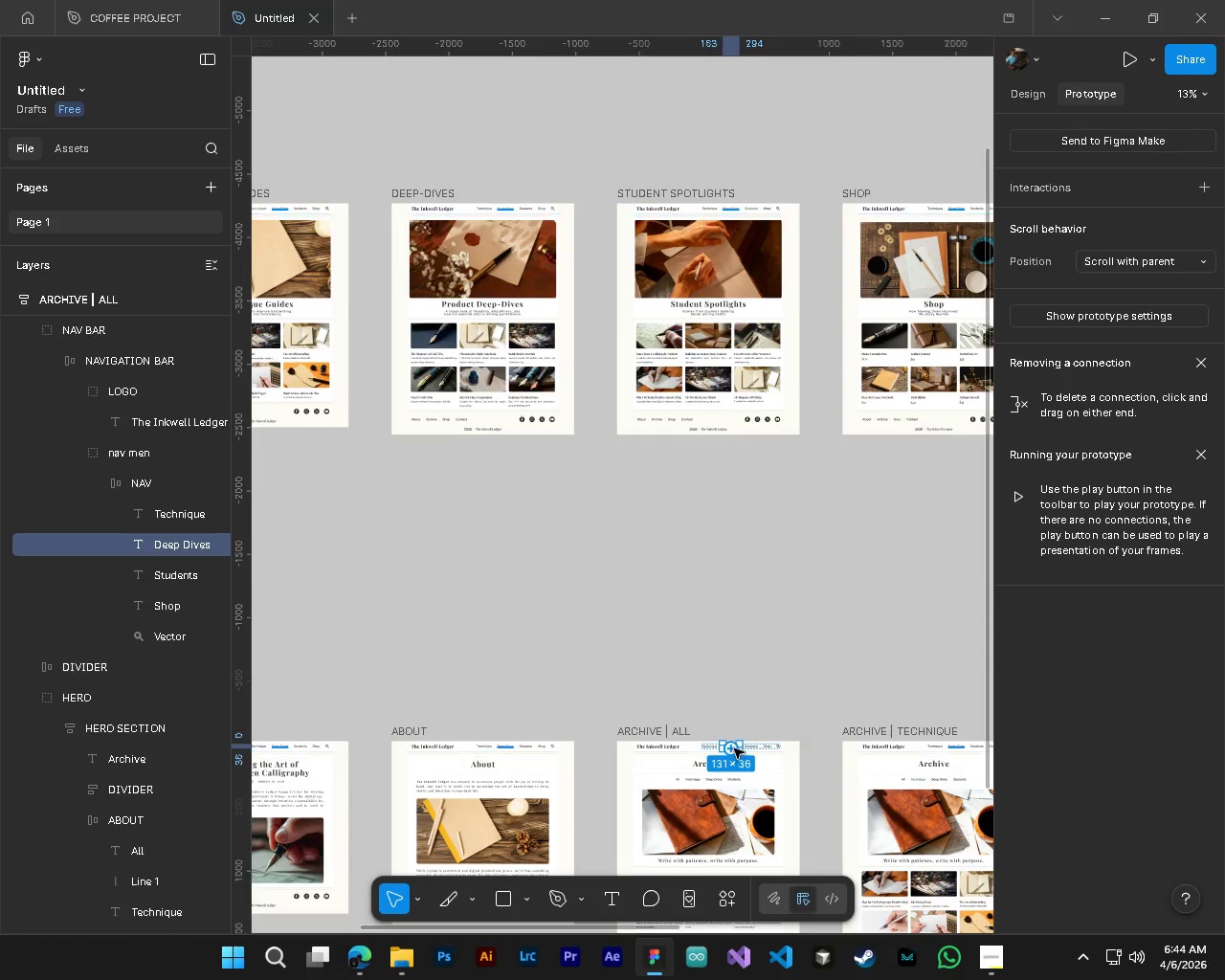 
left_click_drag(start_coordinate=[731, 747], to_coordinate=[469, 432])
 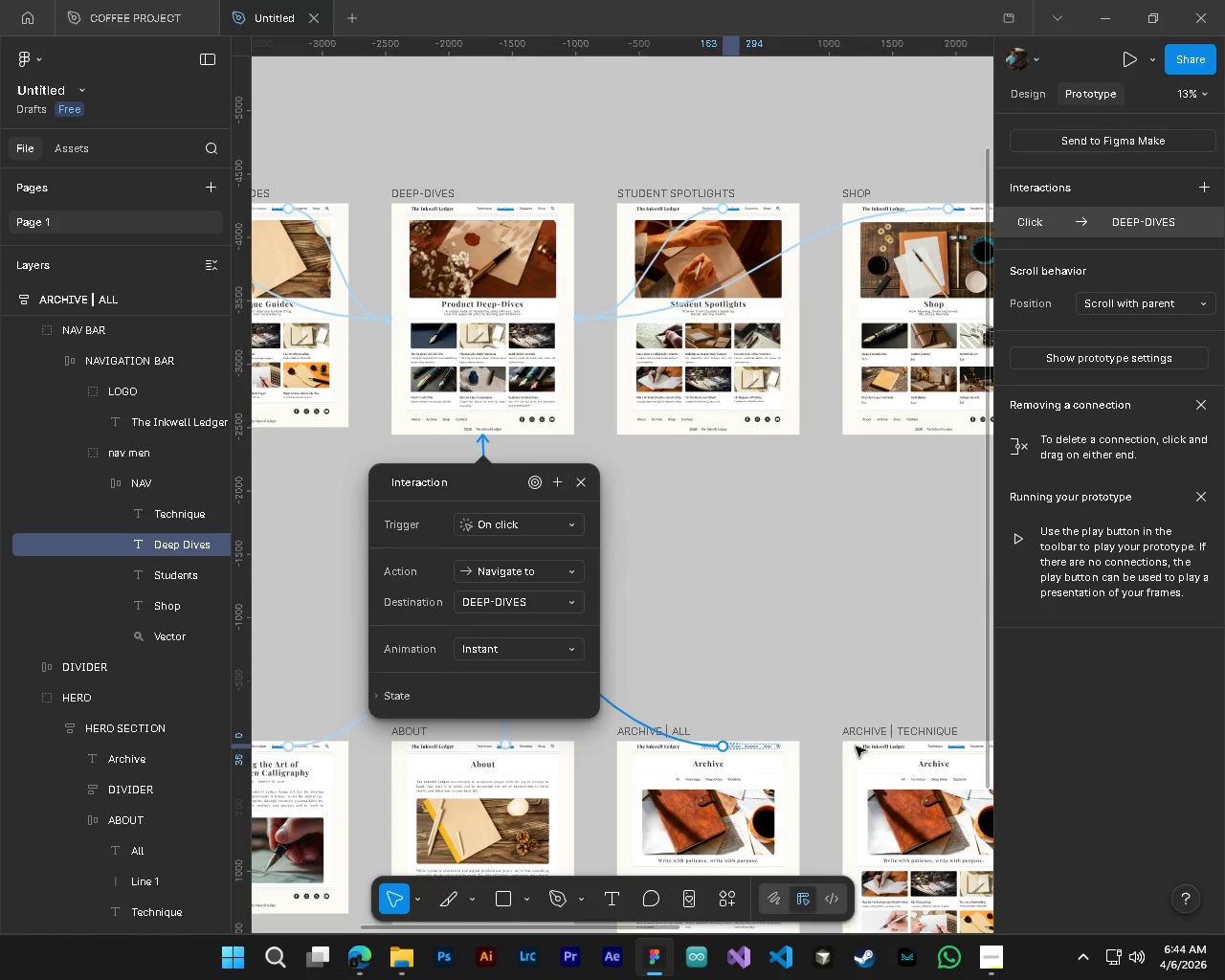 
hold_key(key=ControlLeft, duration=0.86)
 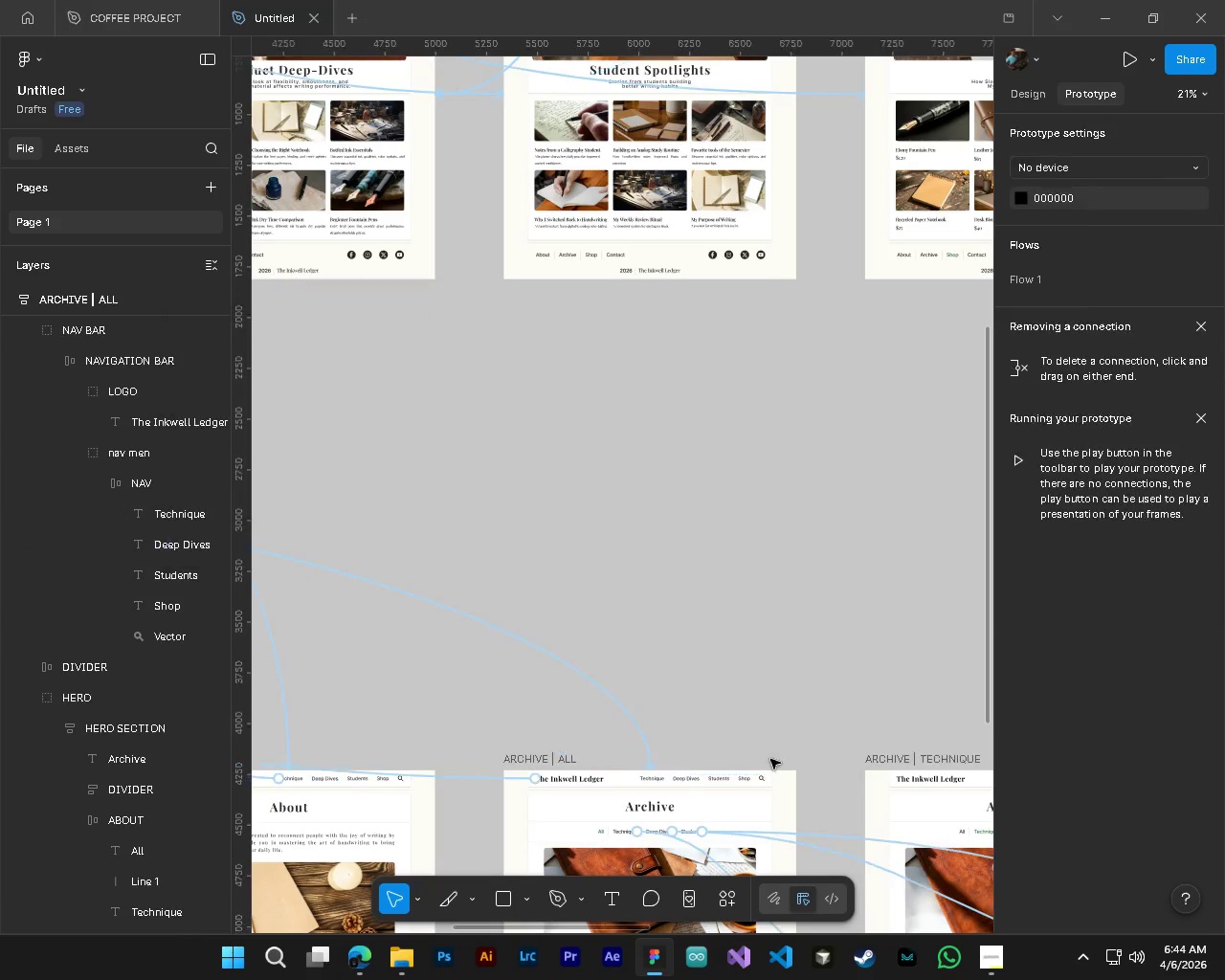 
key(Alt+Control+AltLeft)
 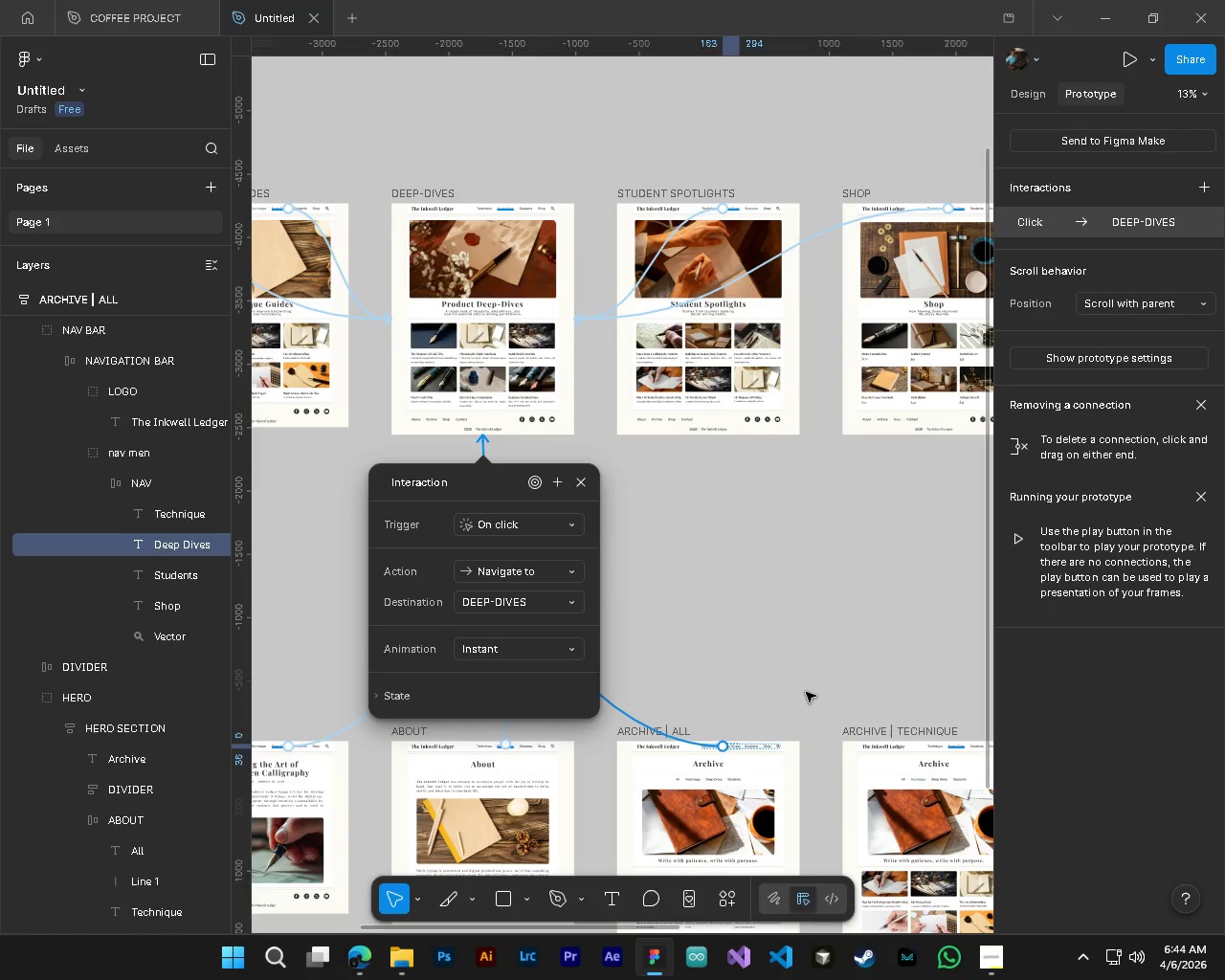 
key(Alt+Control+AltLeft)
 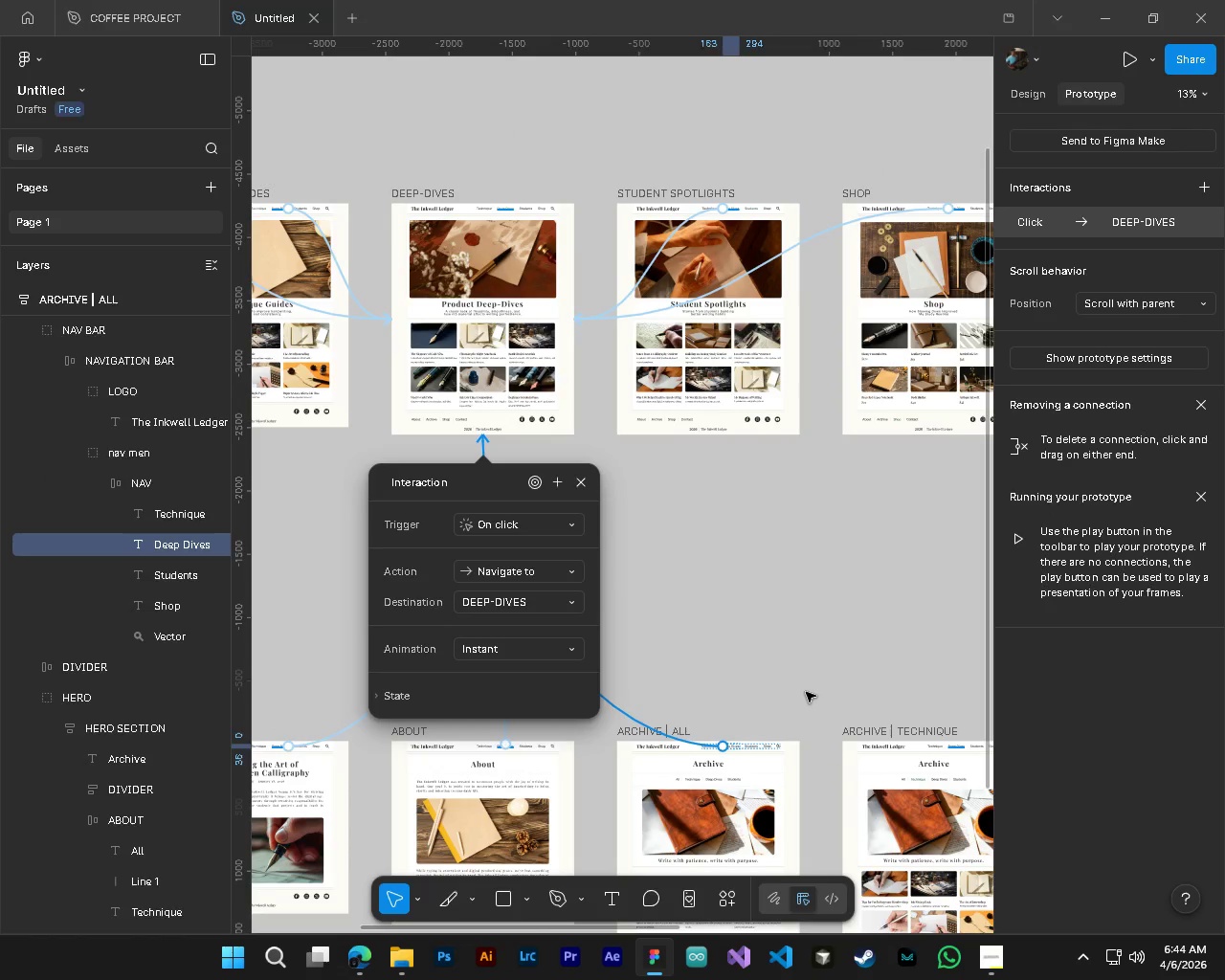 
key(Alt+Control+AltLeft)
 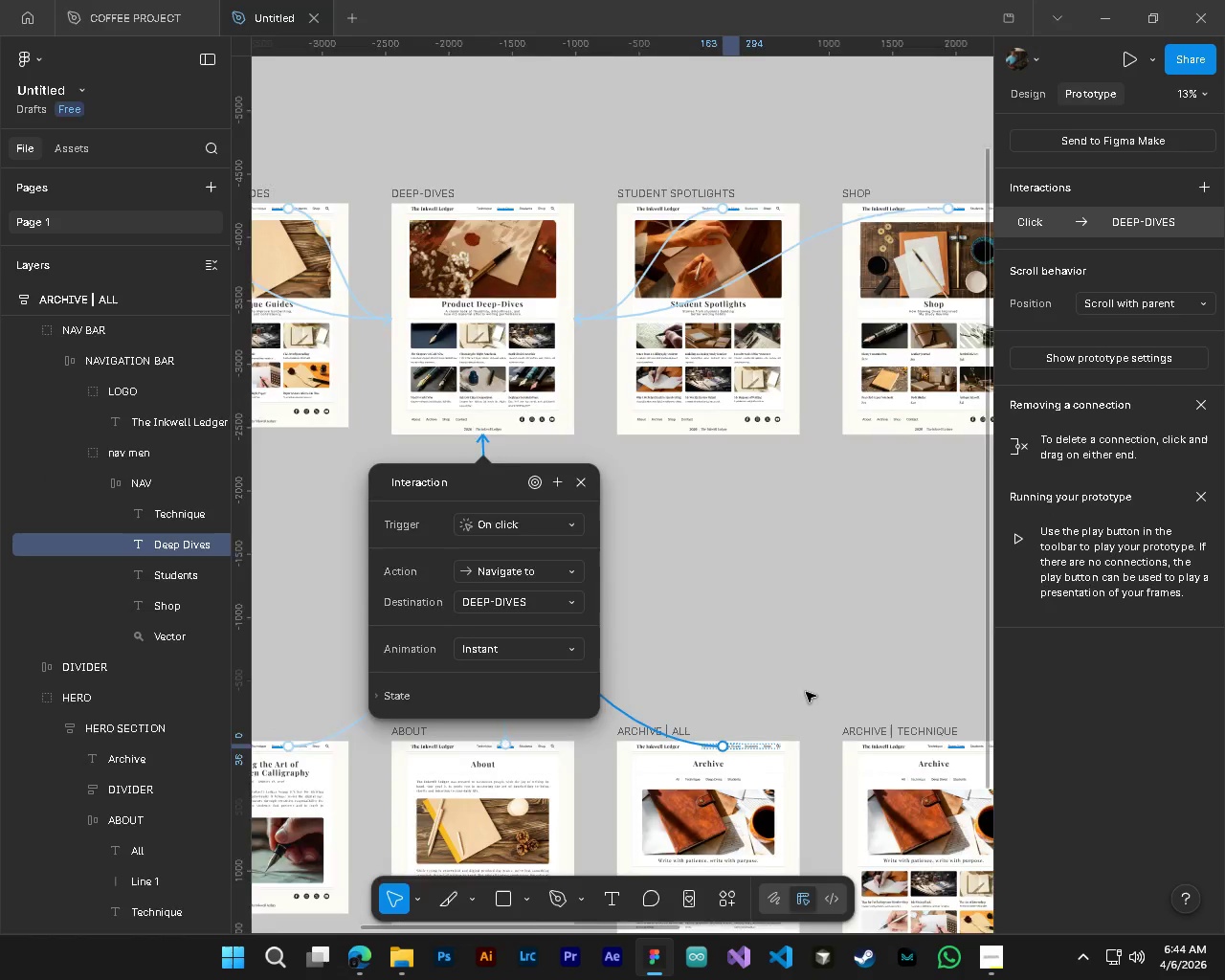 
left_click([829, 706])
 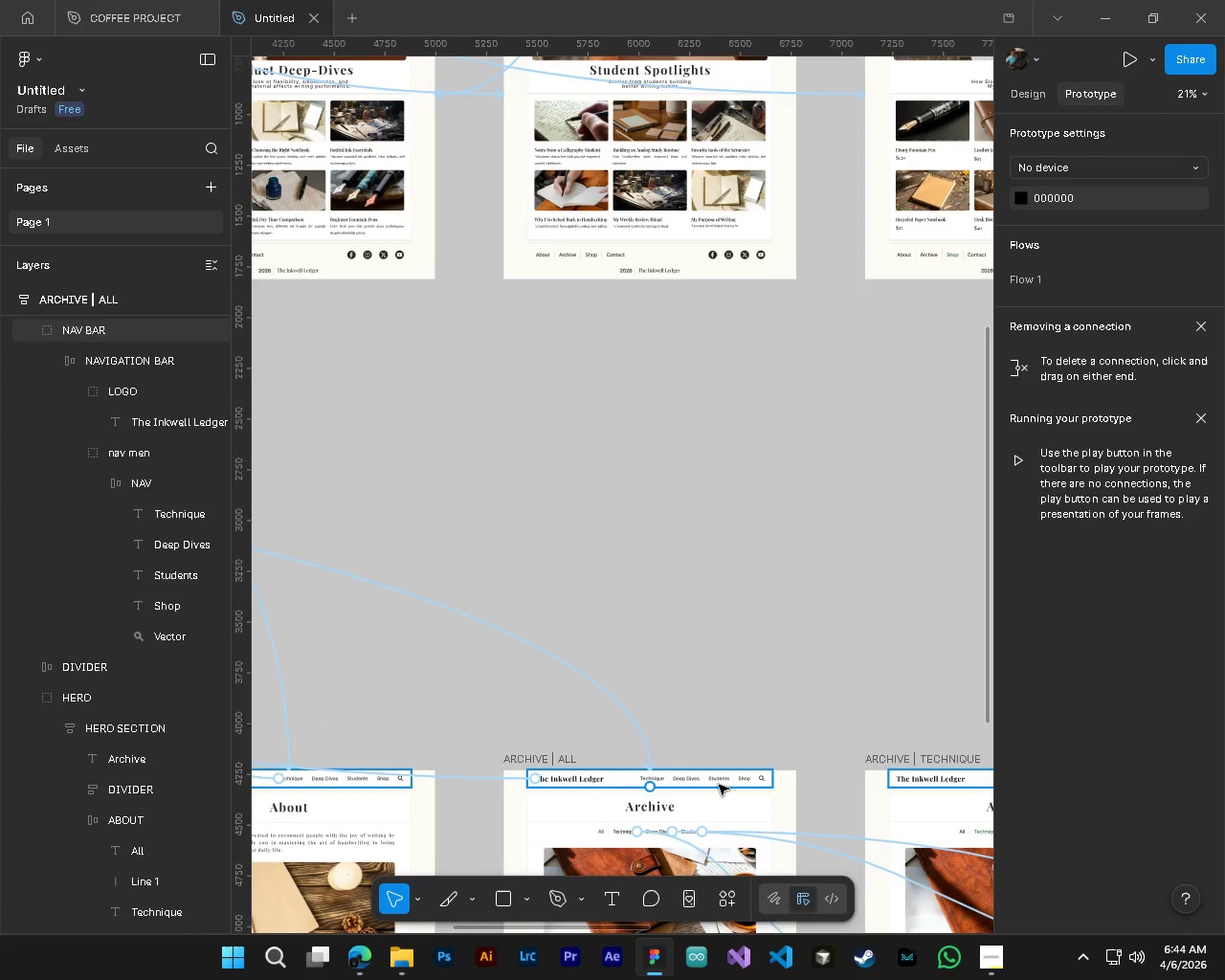 
scroll: coordinate [806, 692], scroll_direction: up, amount: 4.0
 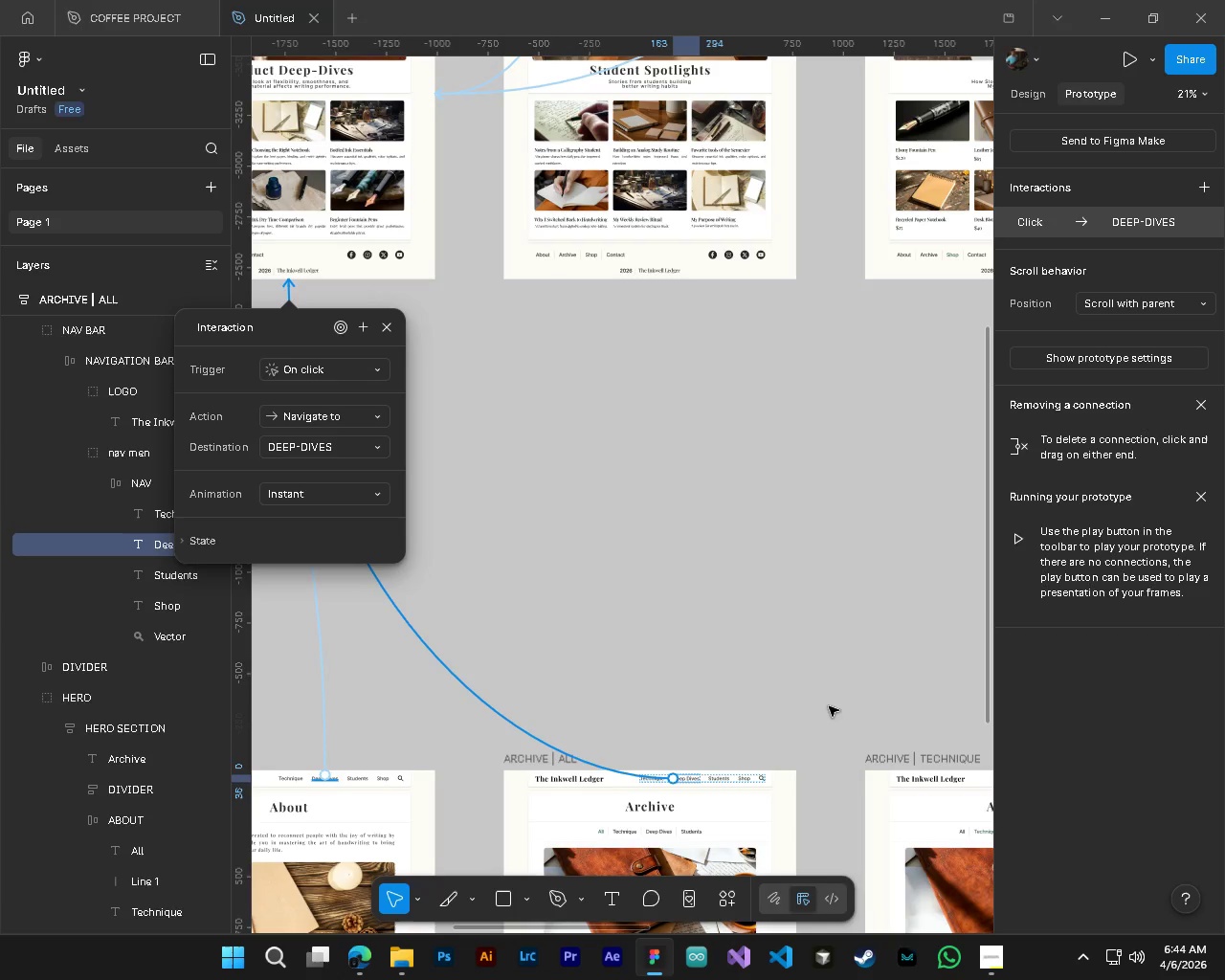 
hold_key(key=ControlLeft, duration=0.52)
left_click([720, 782])
 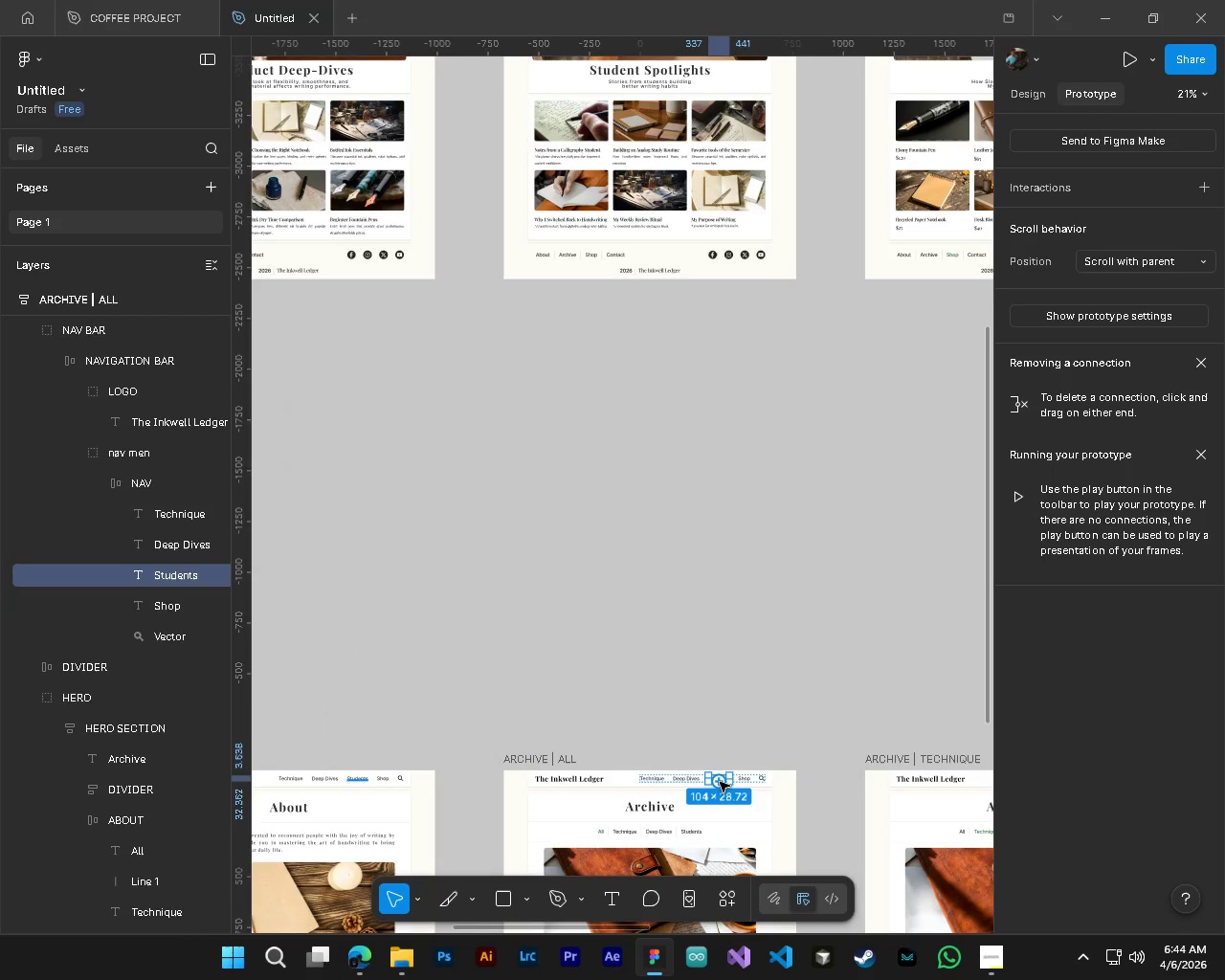 
hold_key(key=ControlLeft, duration=0.38)
 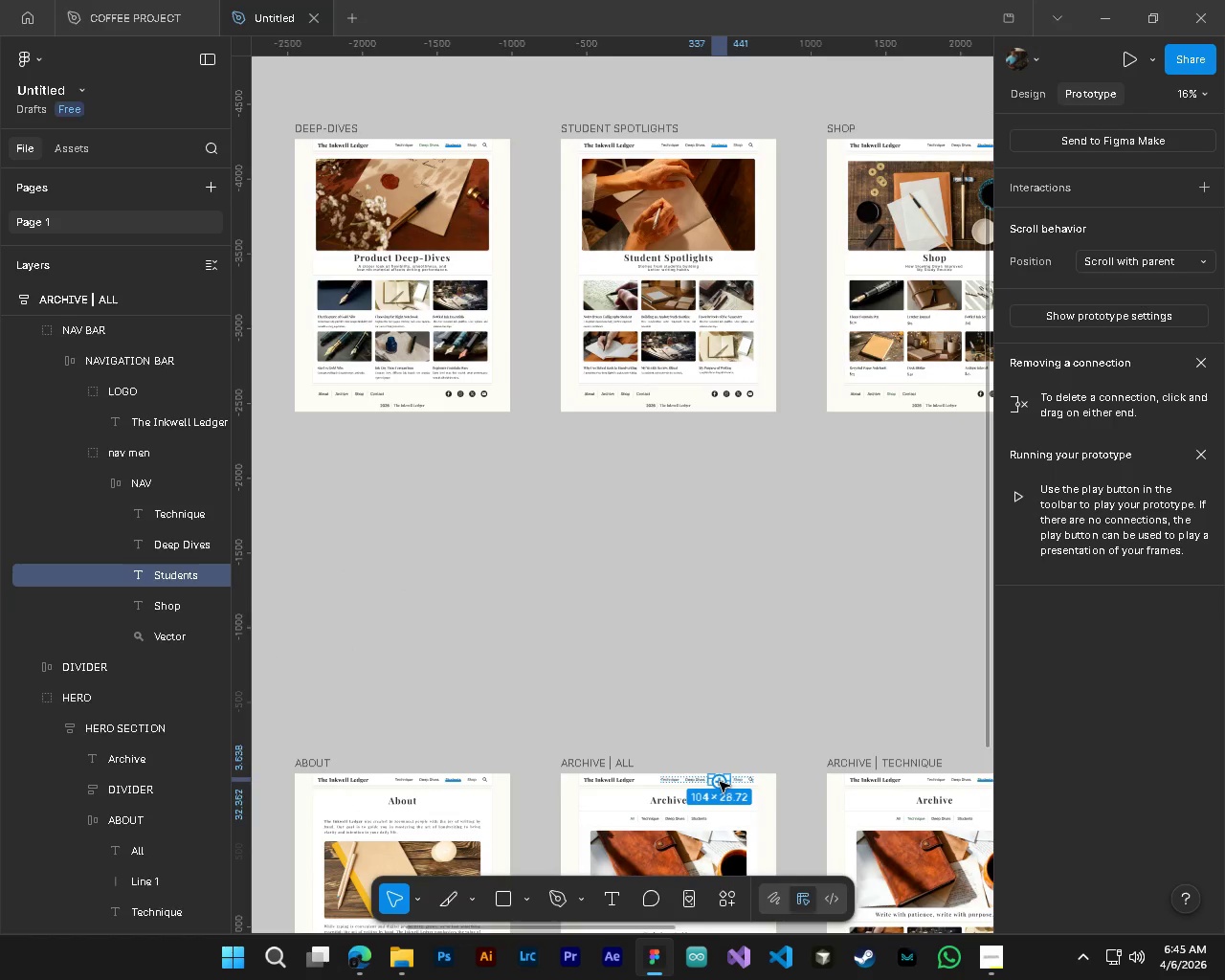 
key(Alt+Control+AltLeft)
 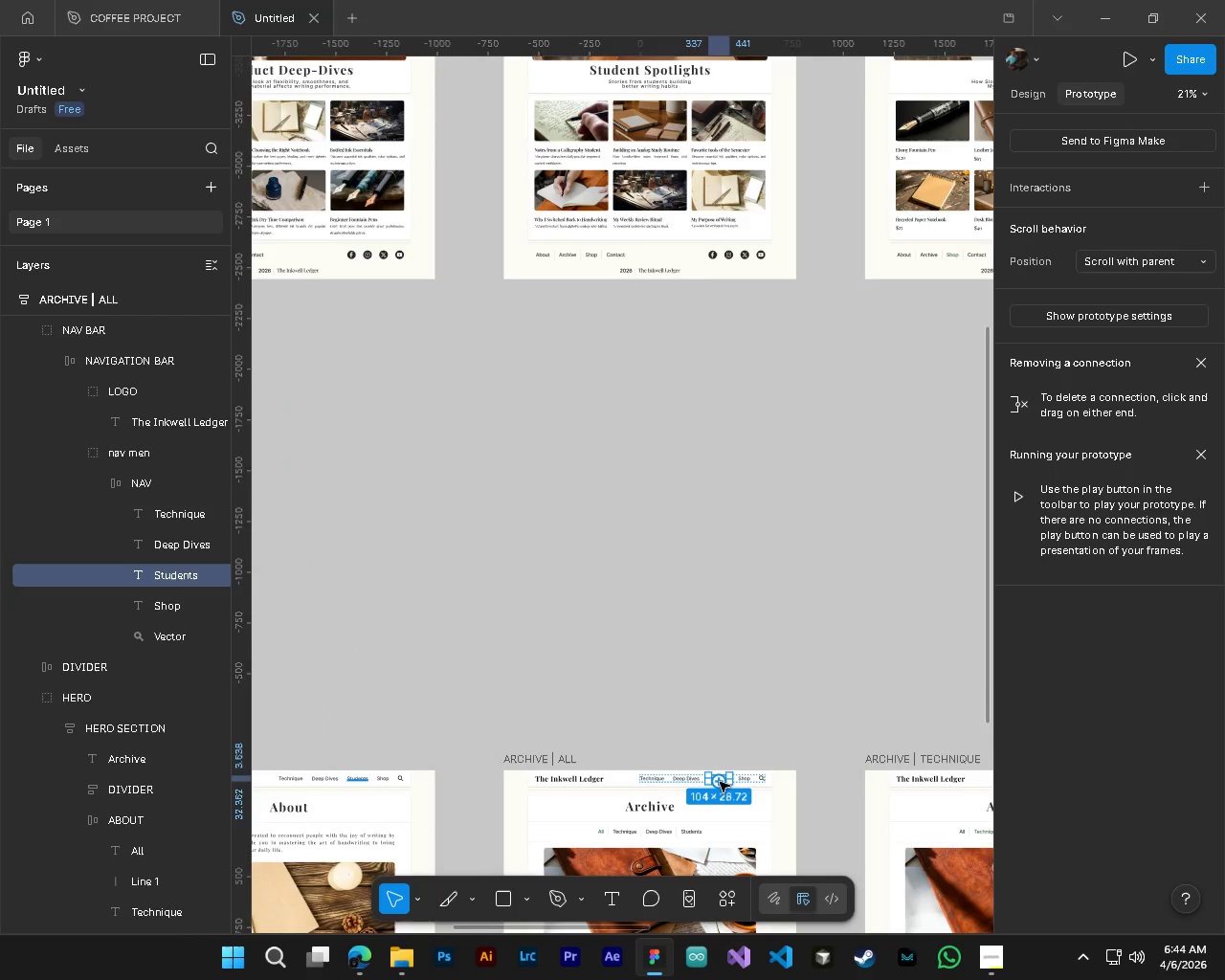 
key(Alt+Control+AltLeft)
 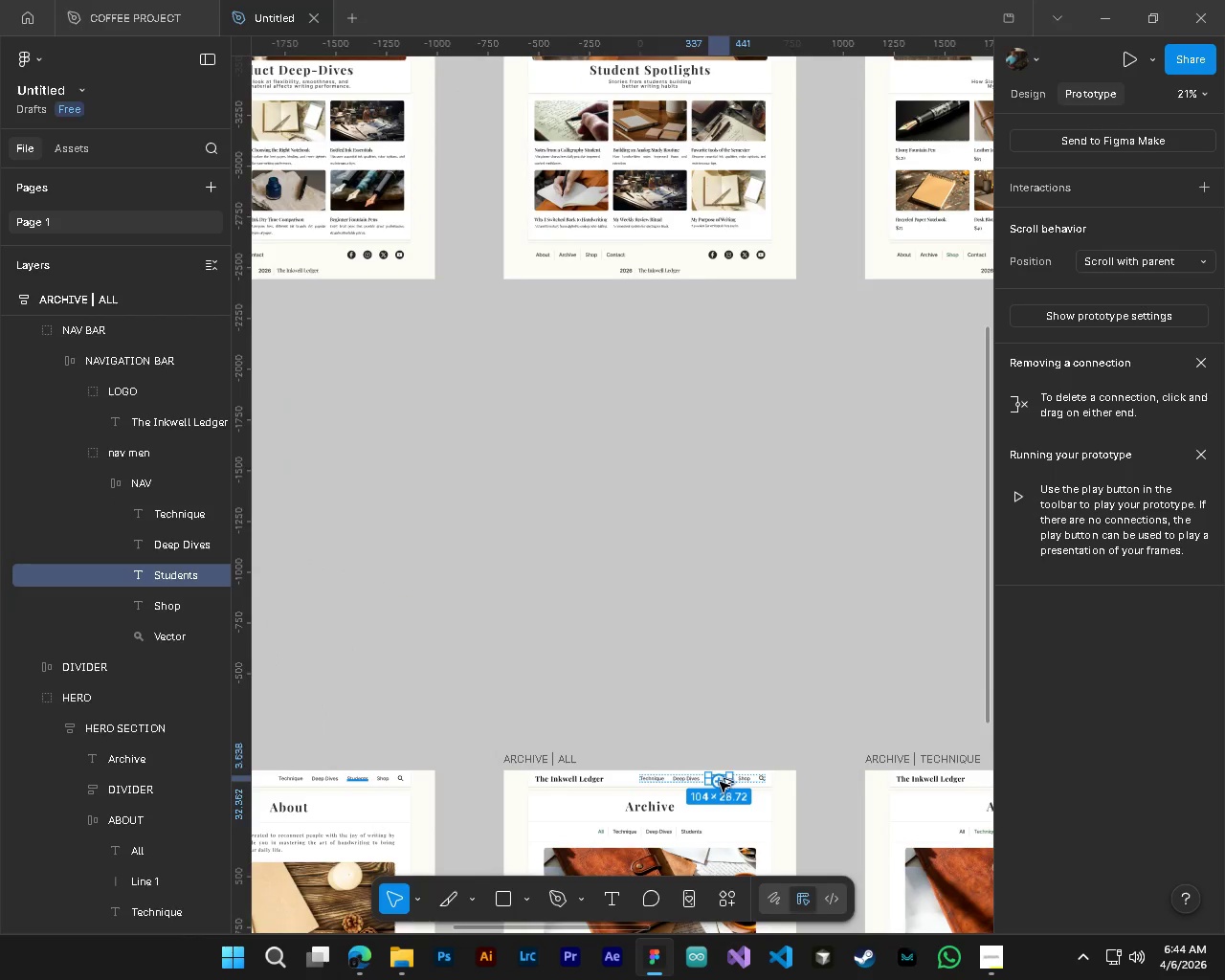 
key(Alt+Control+AltLeft)
 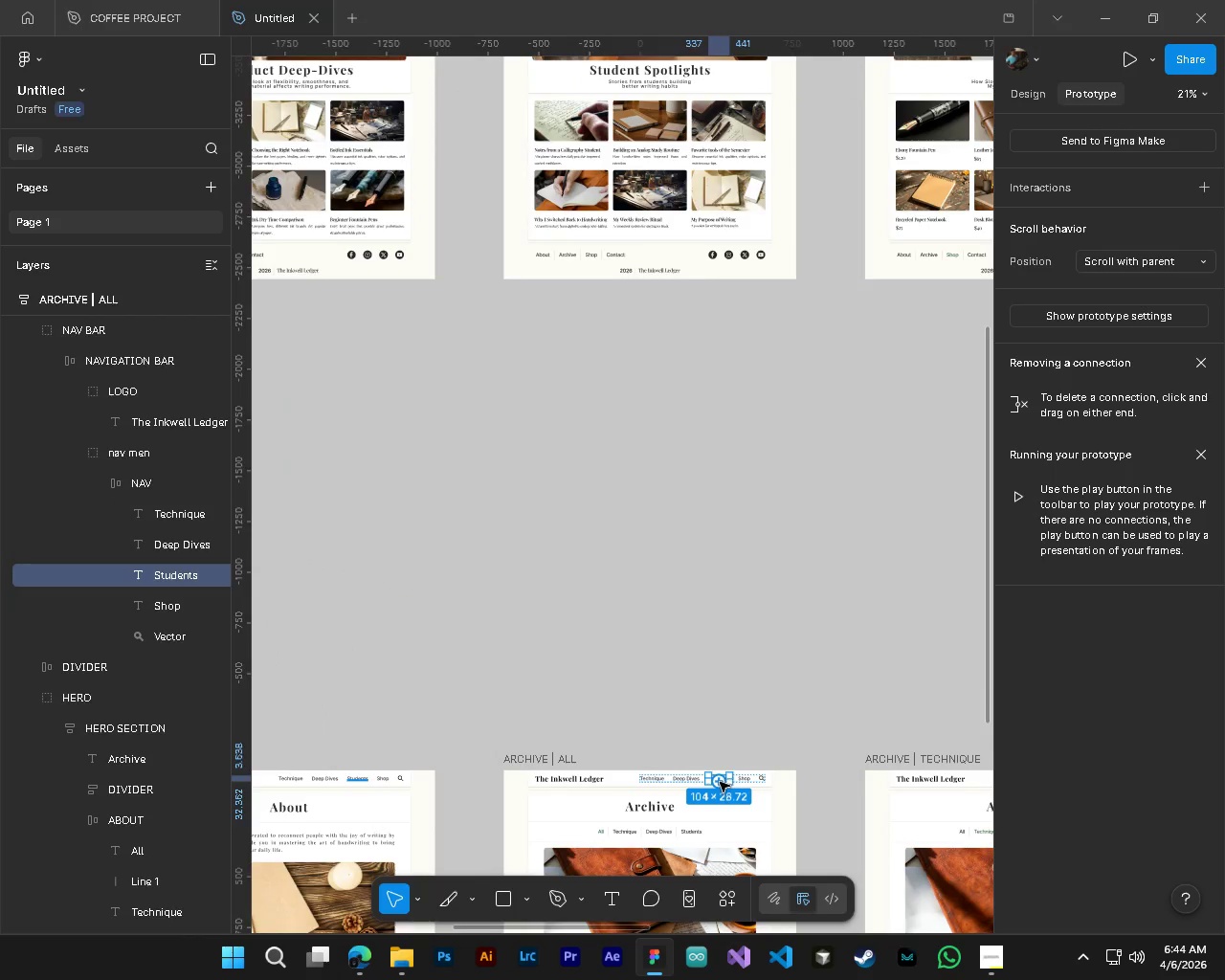 
scroll: coordinate [720, 782], scroll_direction: down, amount: 3.0
 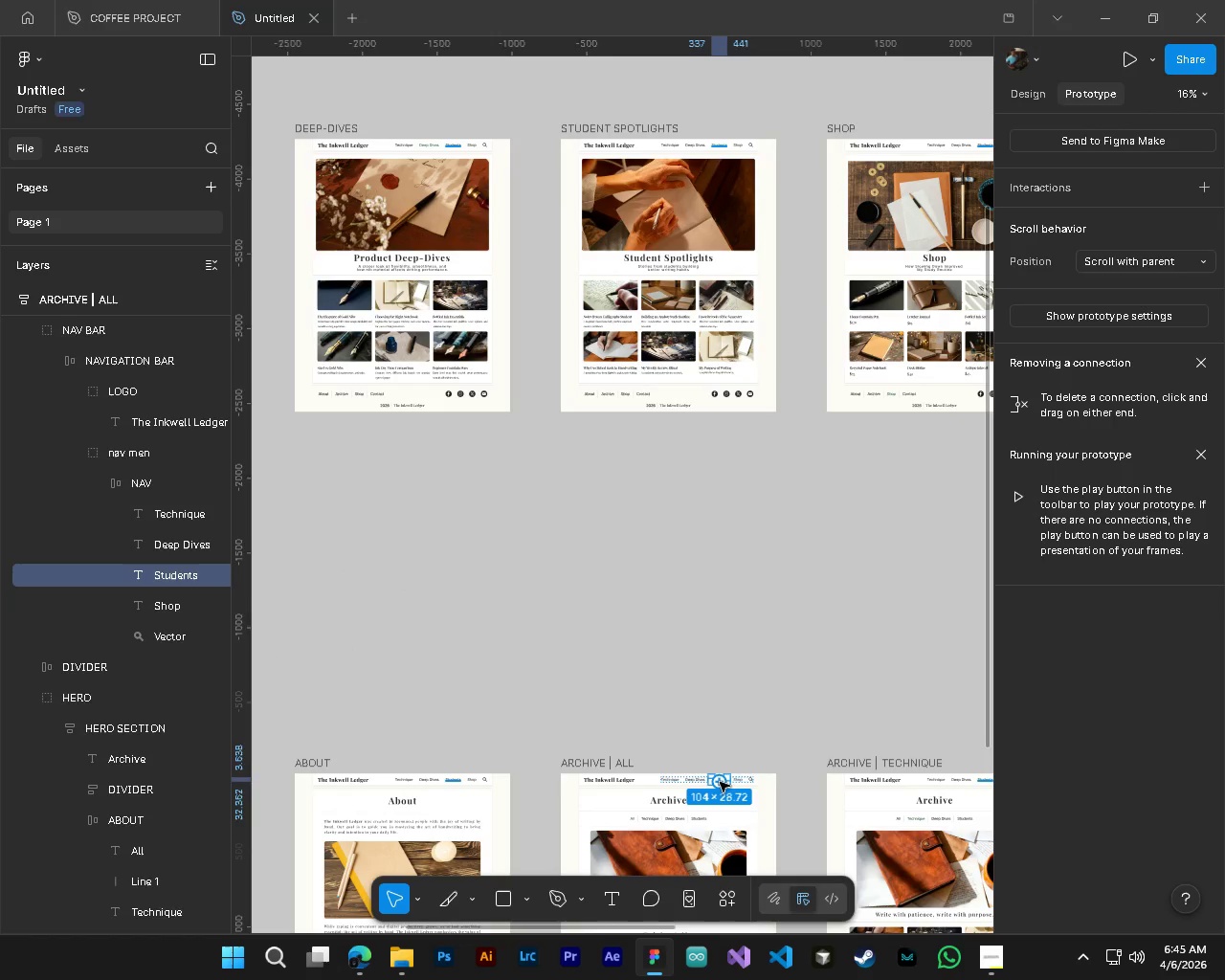 
left_click_drag(start_coordinate=[720, 782], to_coordinate=[677, 410])
 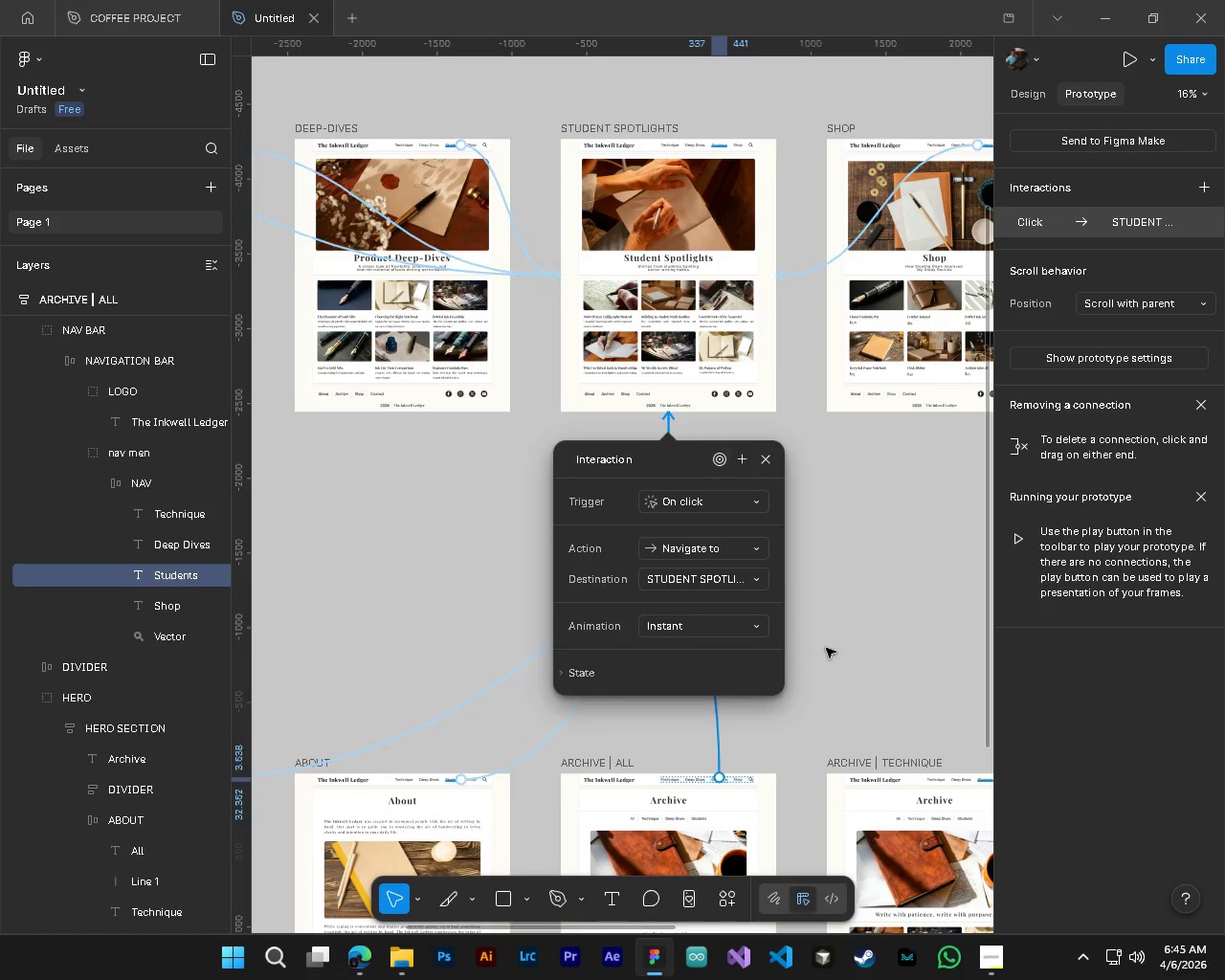 
hold_key(key=ControlLeft, duration=0.56)
hold_key(key=AltLeft, duration=0.5)
scroll: coordinate [847, 731], scroll_direction: up, amount: 4.0
 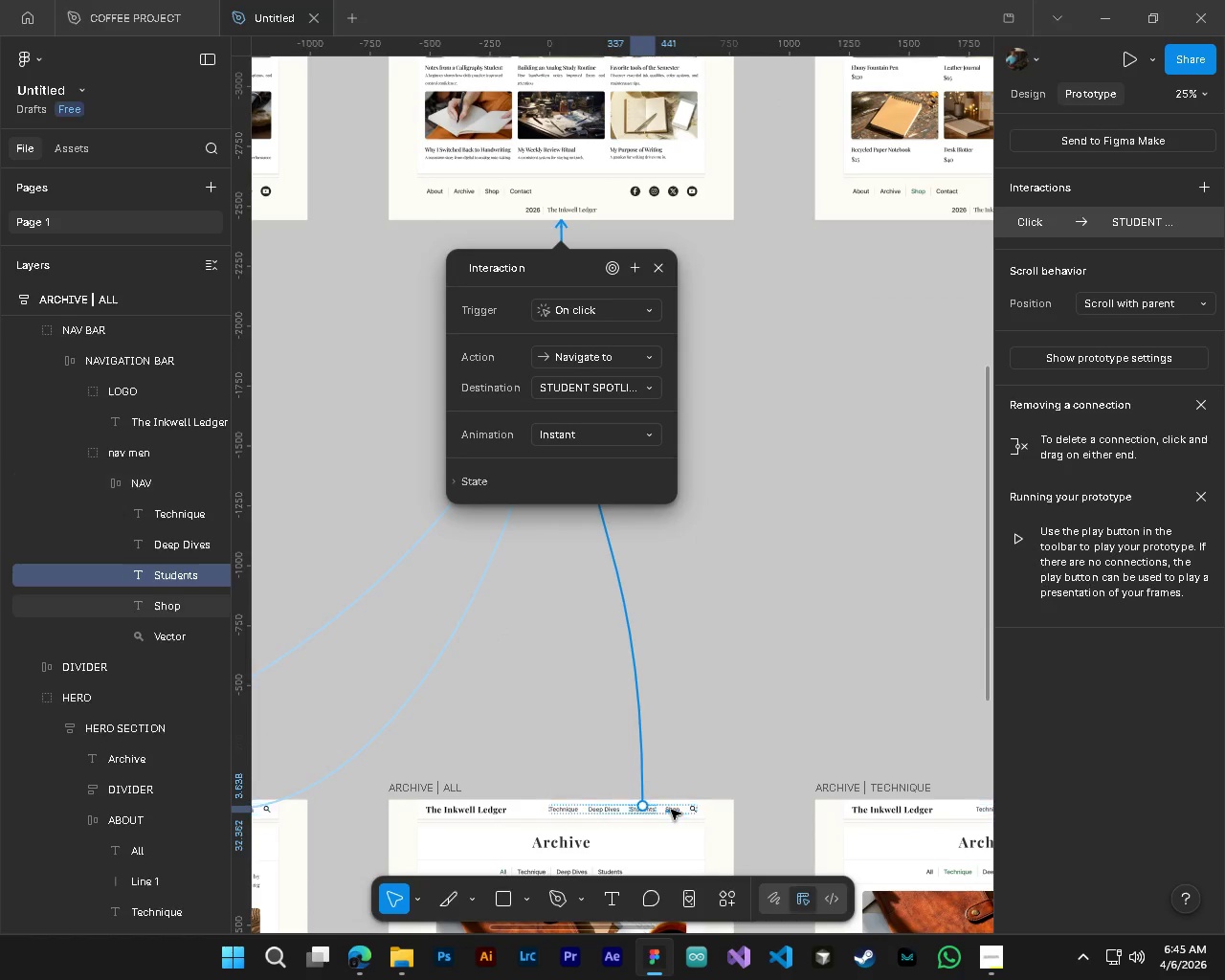 
left_click([670, 810])
 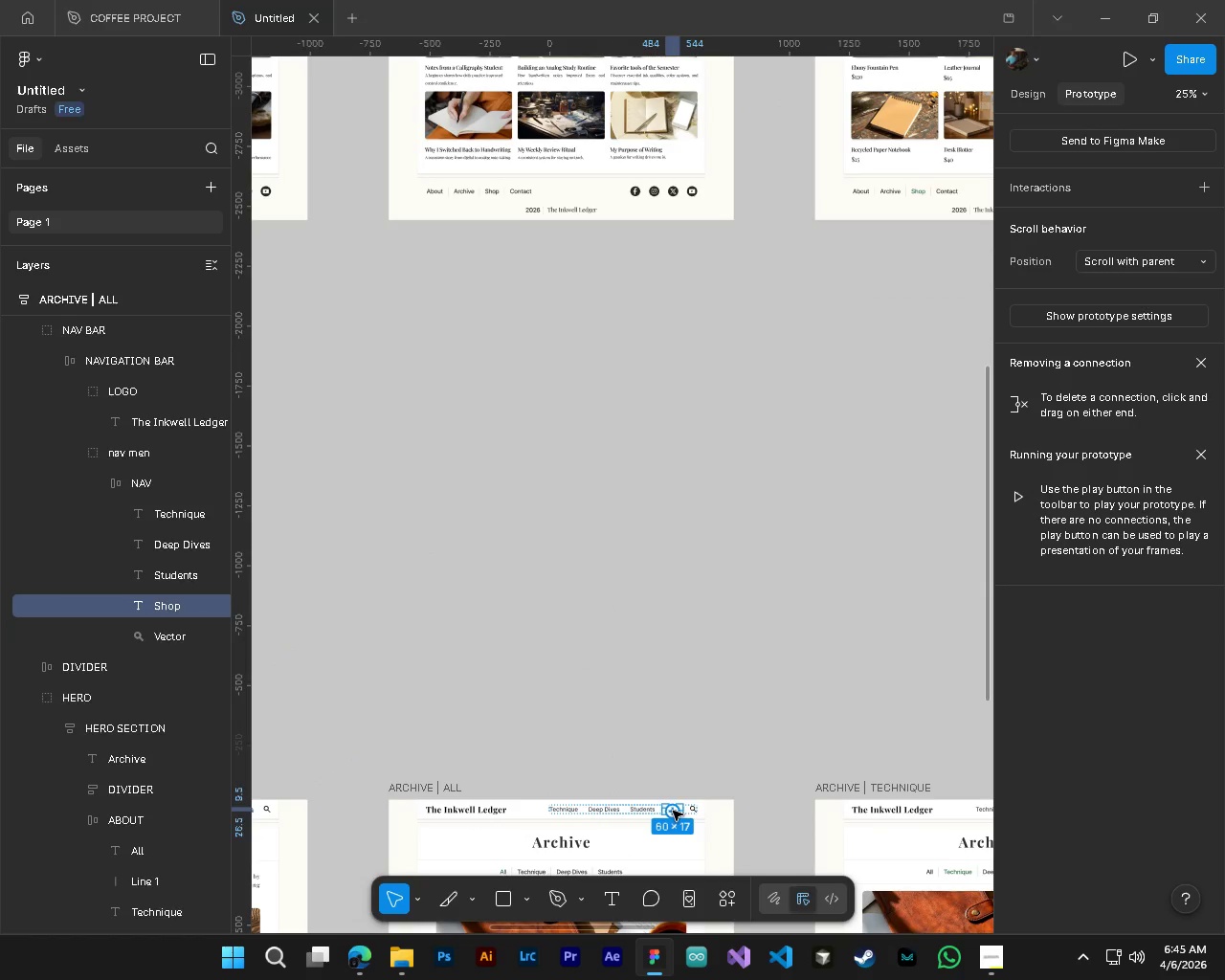 
hold_key(key=ControlLeft, duration=0.48)
hold_key(key=AltLeft, duration=0.42)
scroll: coordinate [673, 811], scroll_direction: down, amount: 4.0
 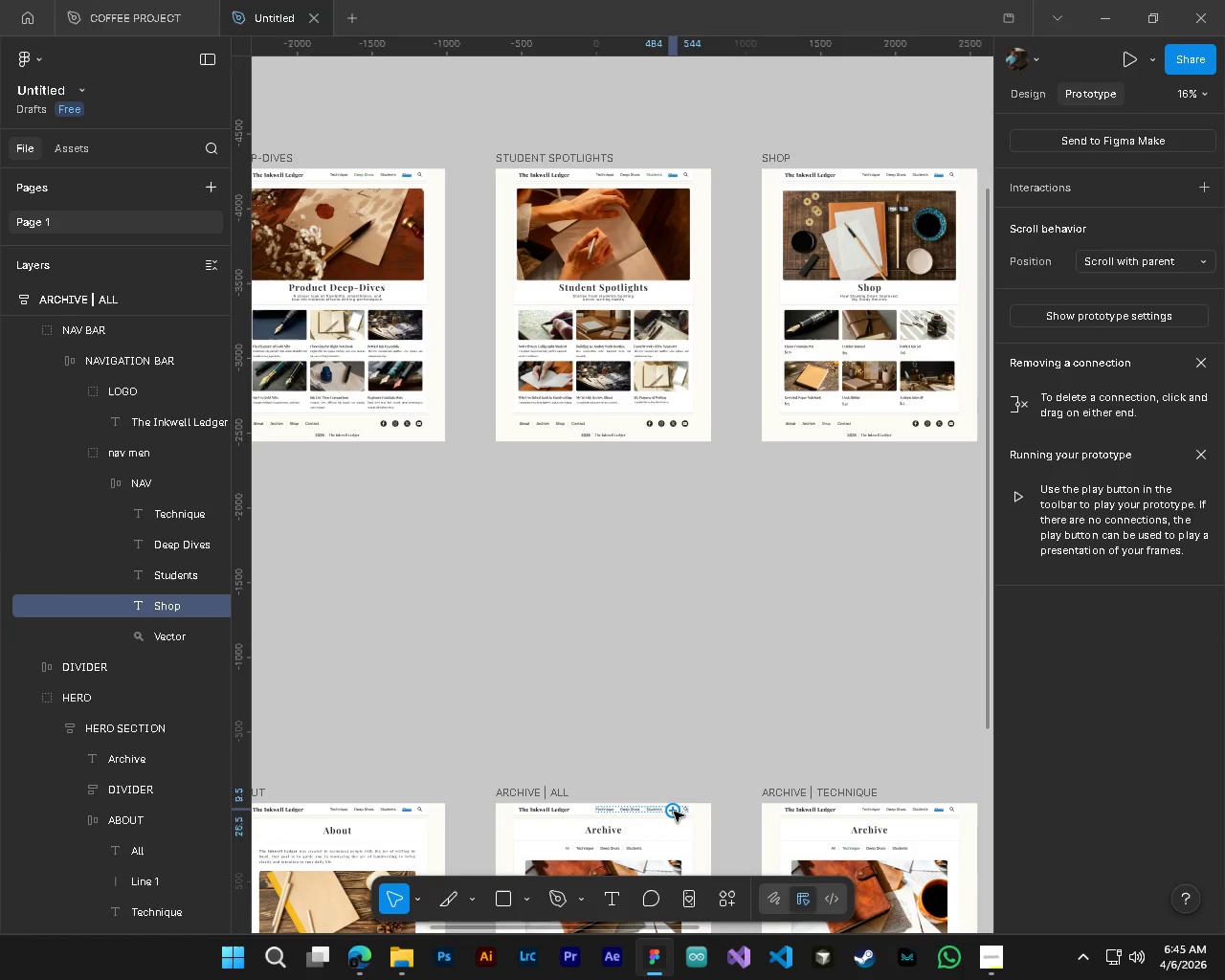 
left_click_drag(start_coordinate=[674, 812], to_coordinate=[877, 438])
 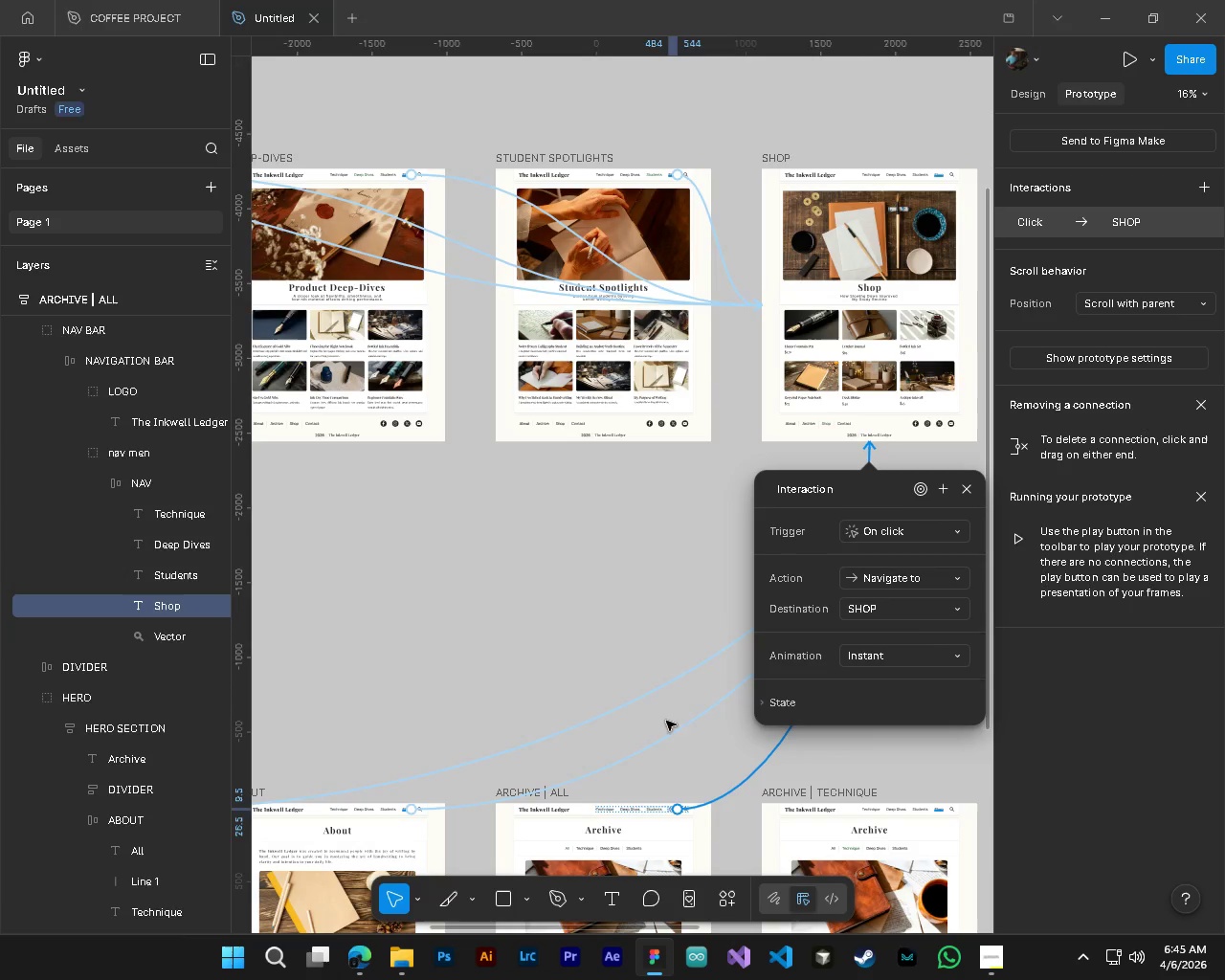 
left_click([644, 703])
 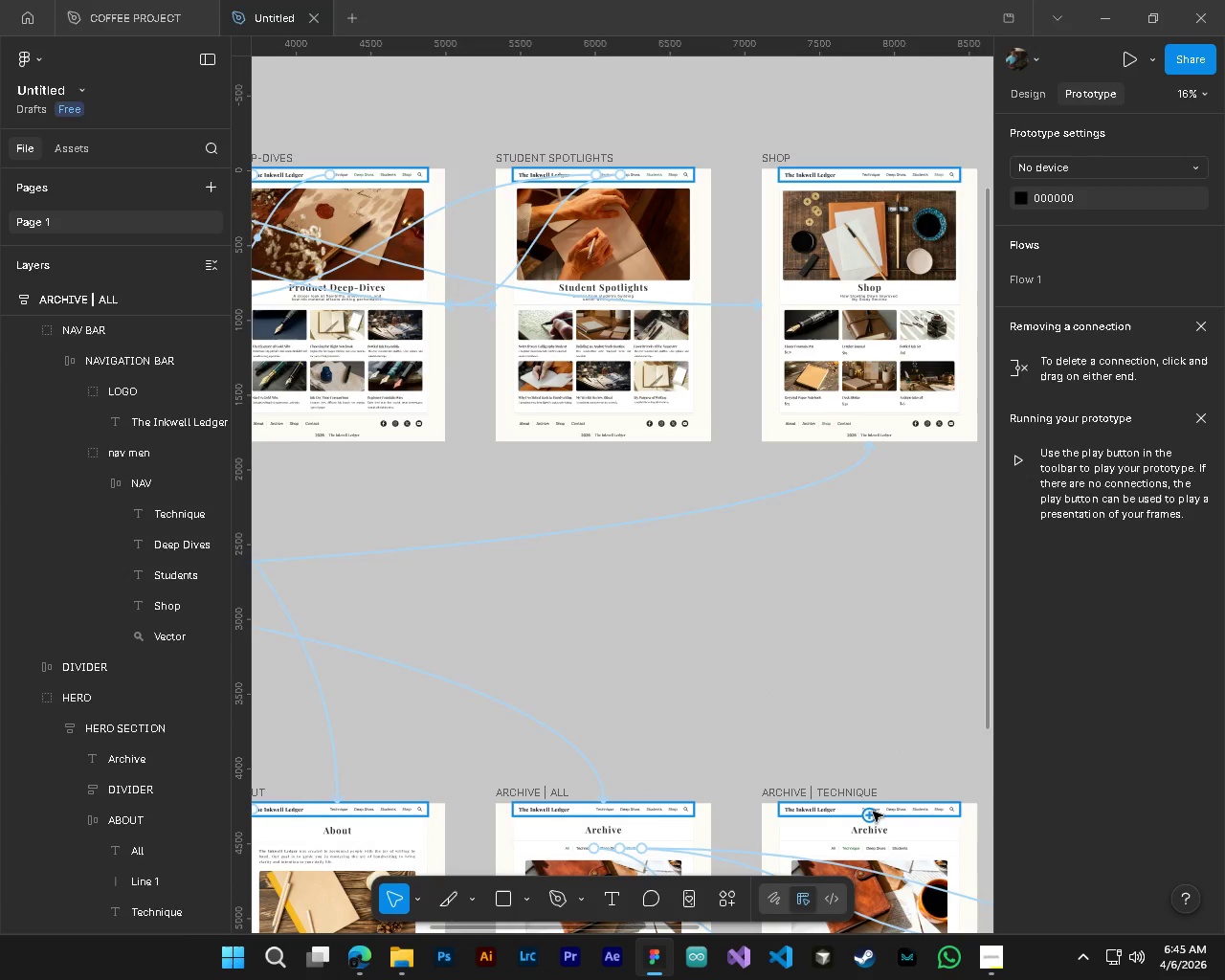 
hold_key(key=ControlLeft, duration=0.31)
 